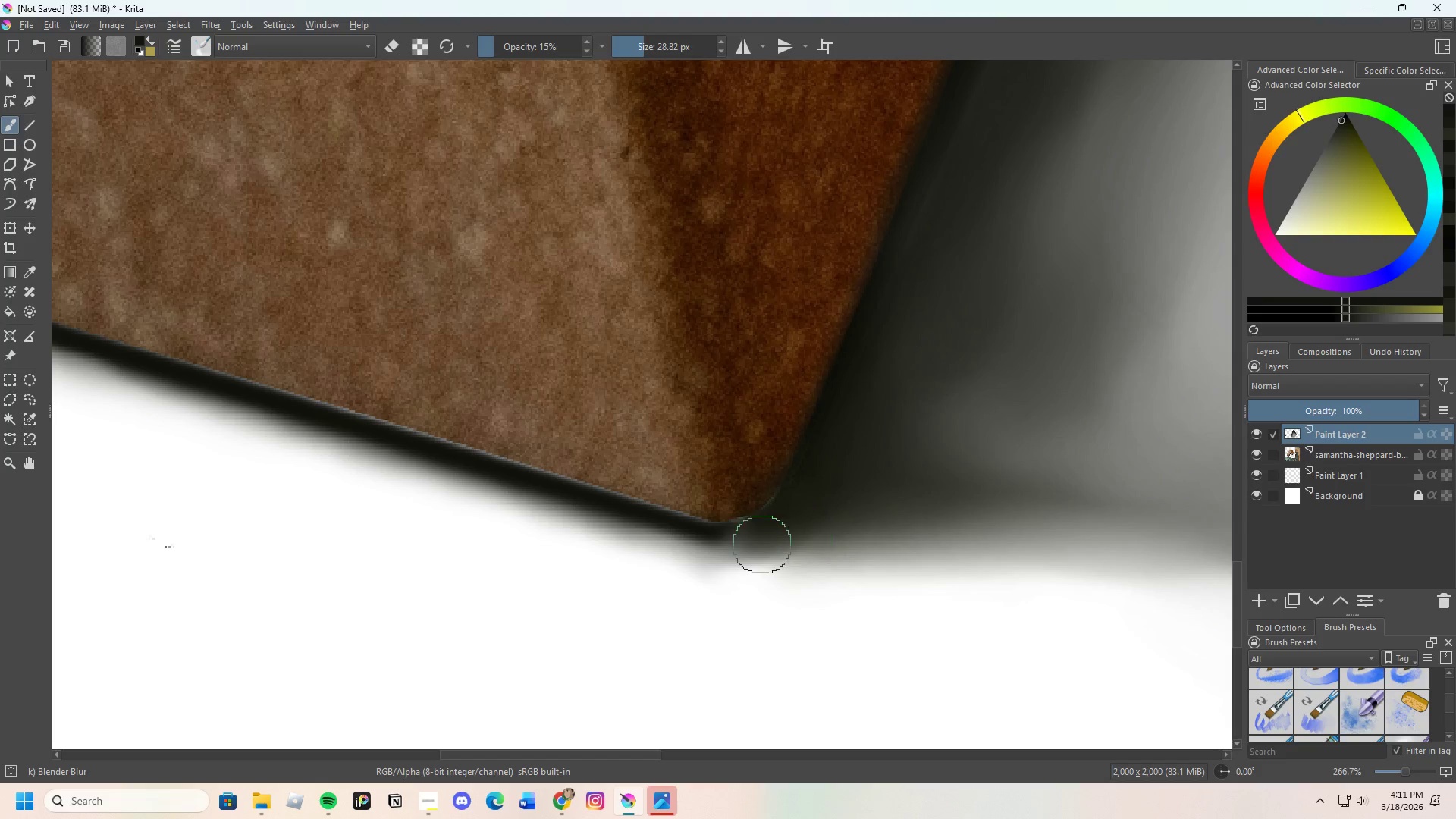 
left_click_drag(start_coordinate=[807, 522], to_coordinate=[733, 539])
 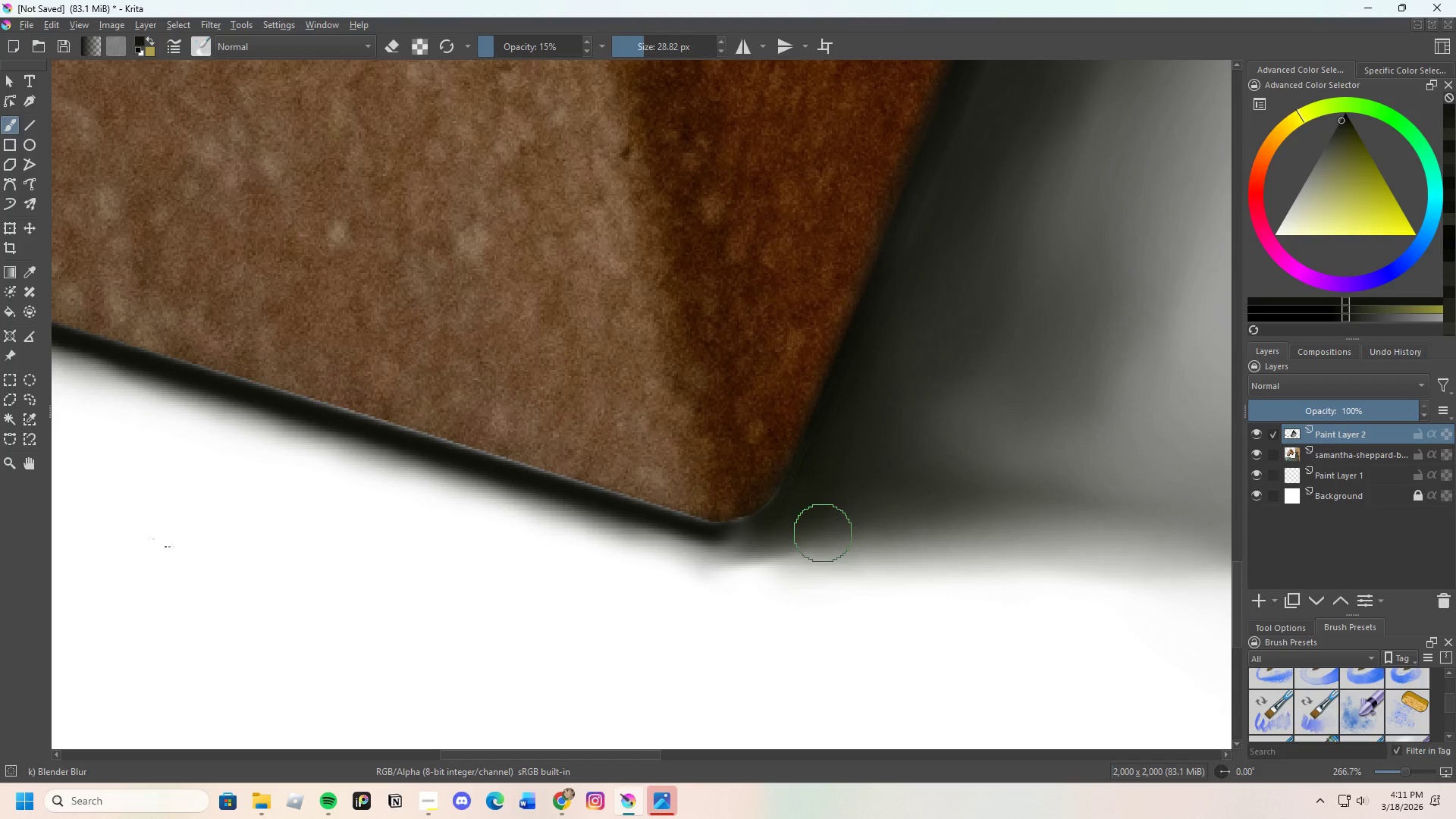 
left_click_drag(start_coordinate=[823, 533], to_coordinate=[723, 536])
 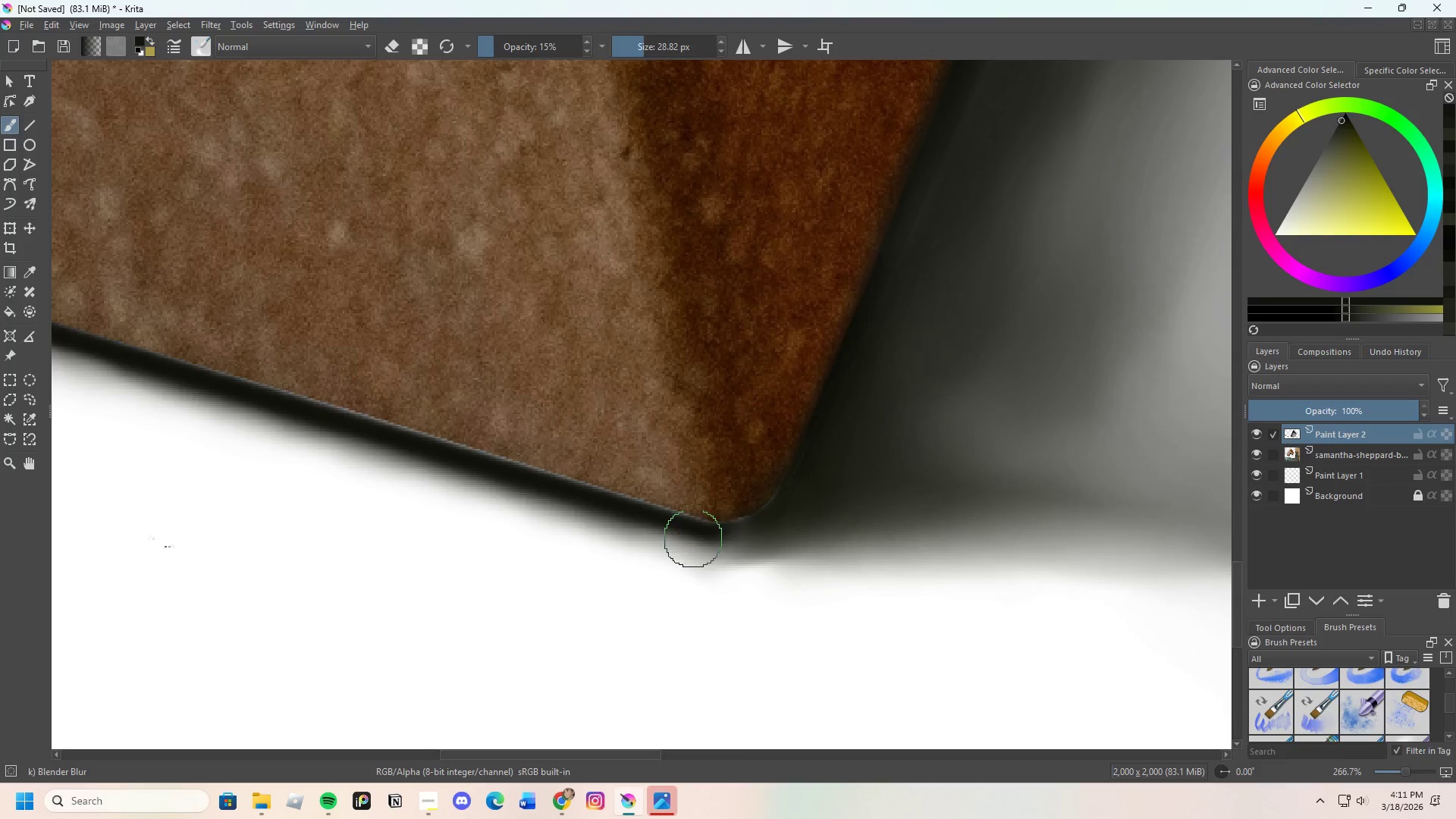 
scroll: coordinate [726, 504], scroll_direction: down, amount: 6.0
 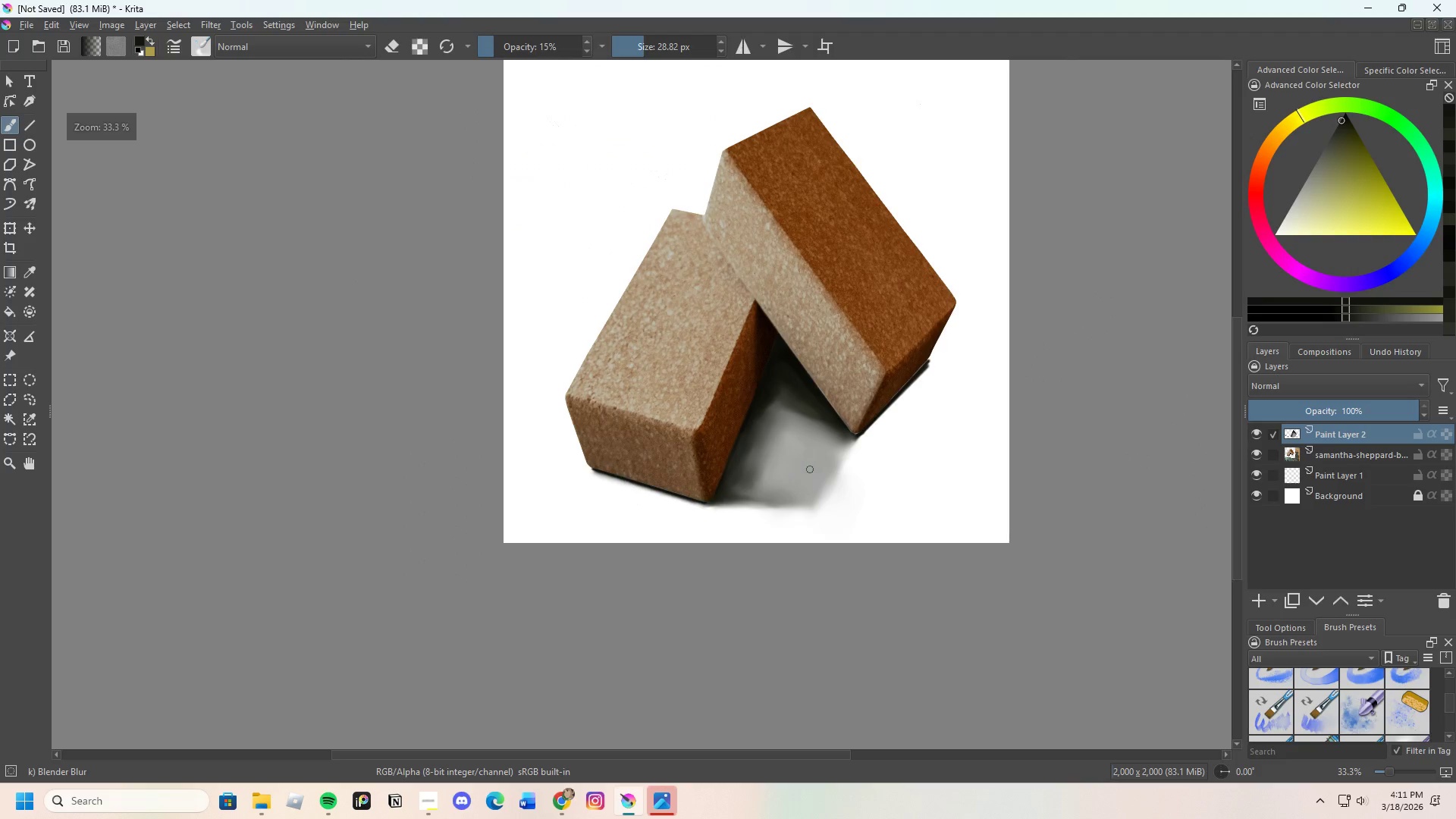 
scroll: coordinate [810, 469], scroll_direction: up, amount: 4.0
 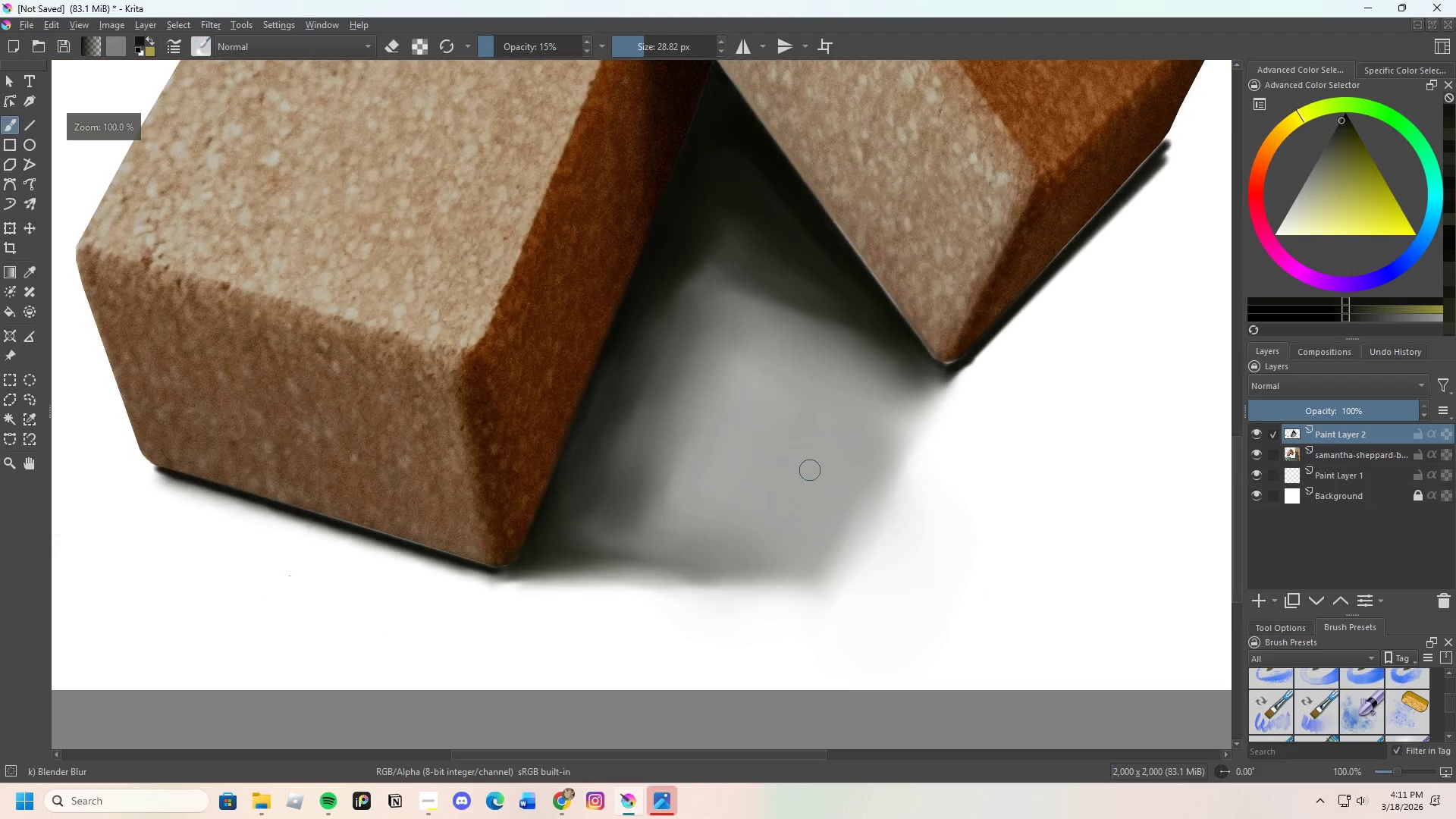 
scroll: coordinate [749, 431], scroll_direction: down, amount: 5.0
 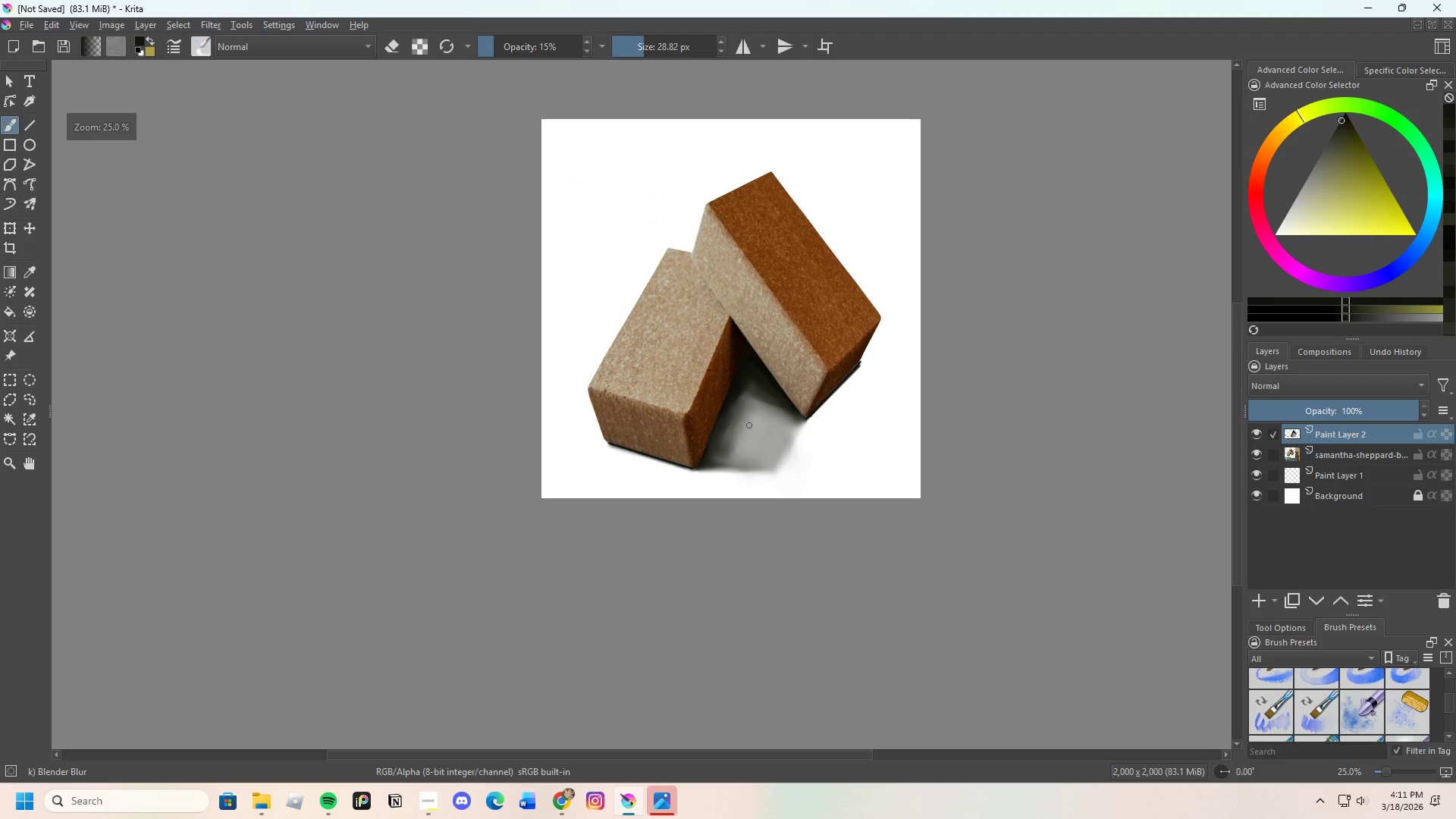 
scroll: coordinate [669, 377], scroll_direction: up, amount: 5.0
 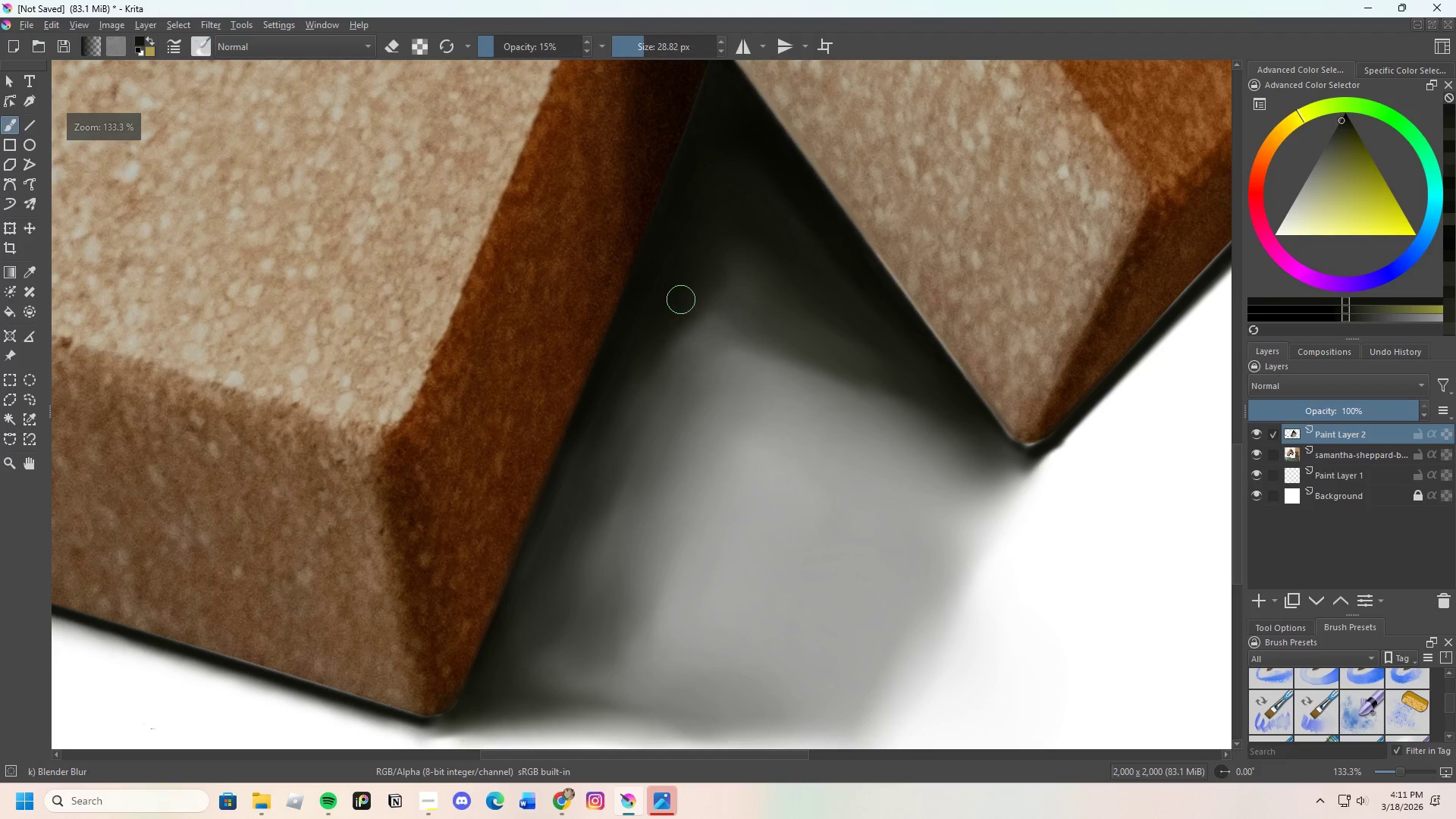 
left_click_drag(start_coordinate=[679, 316], to_coordinate=[654, 377])
 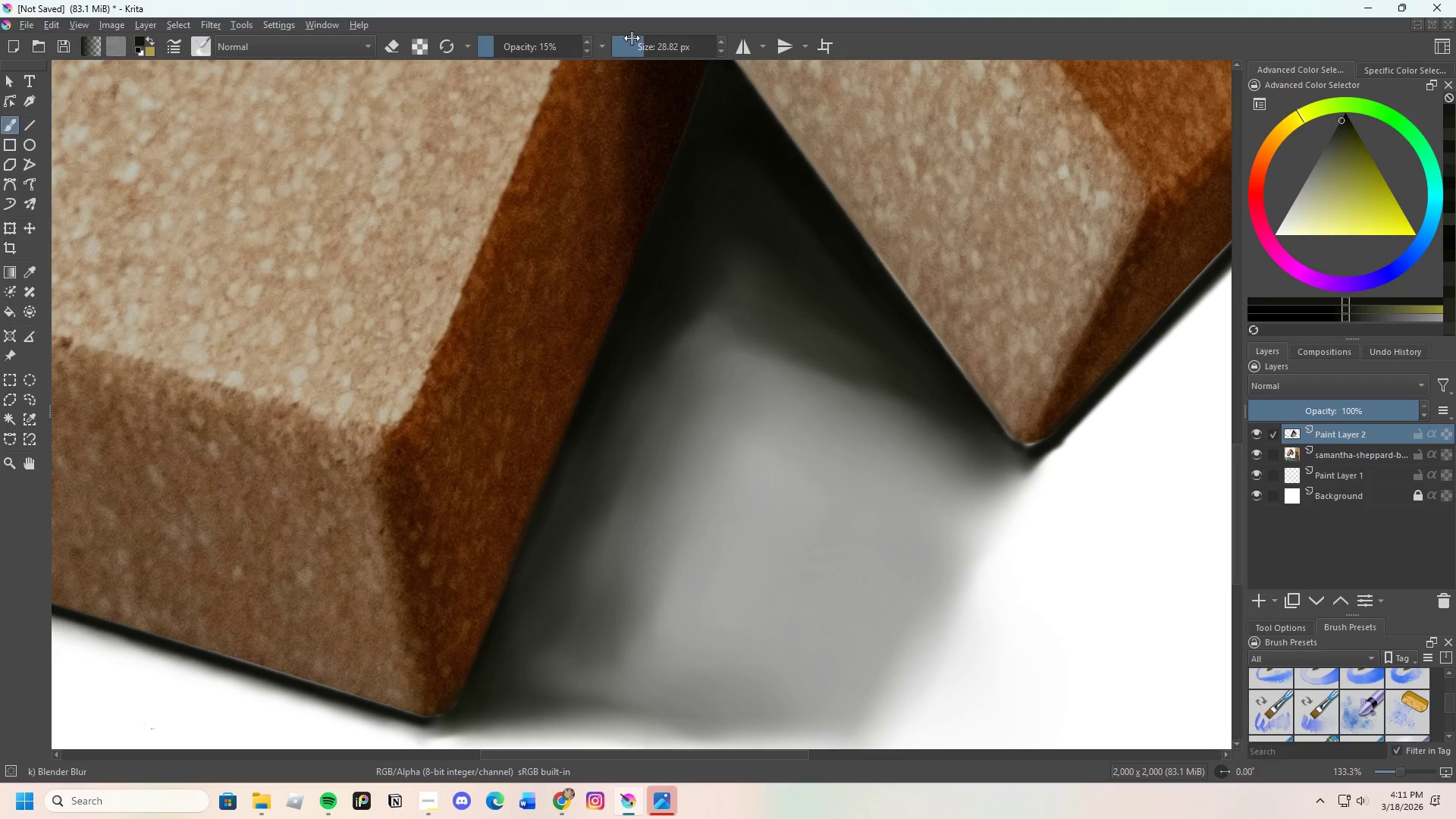 
left_click_drag(start_coordinate=[636, 38], to_coordinate=[649, 38])
 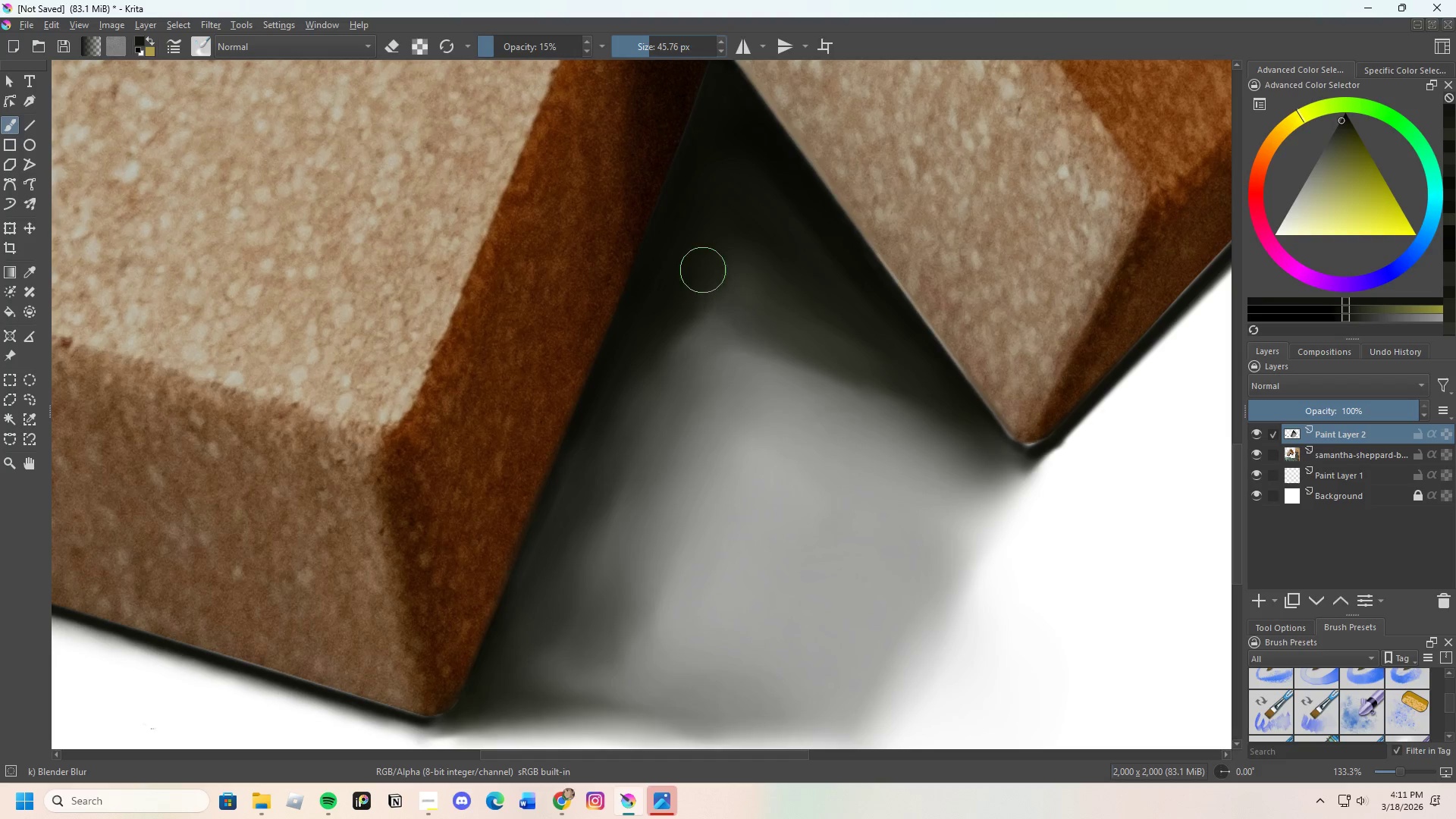 
left_click_drag(start_coordinate=[698, 283], to_coordinate=[624, 442])
 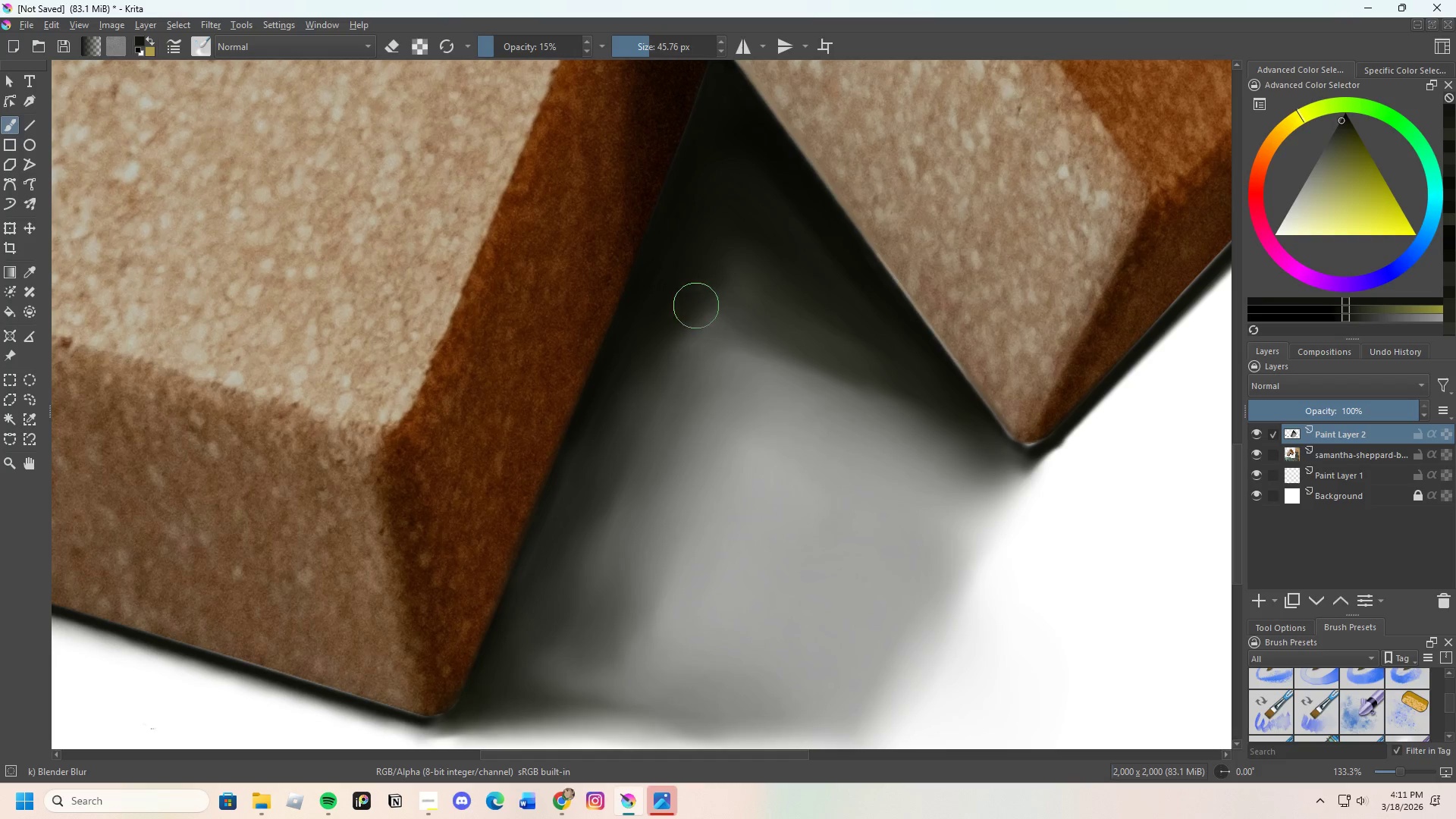 
left_click_drag(start_coordinate=[677, 350], to_coordinate=[609, 481])
 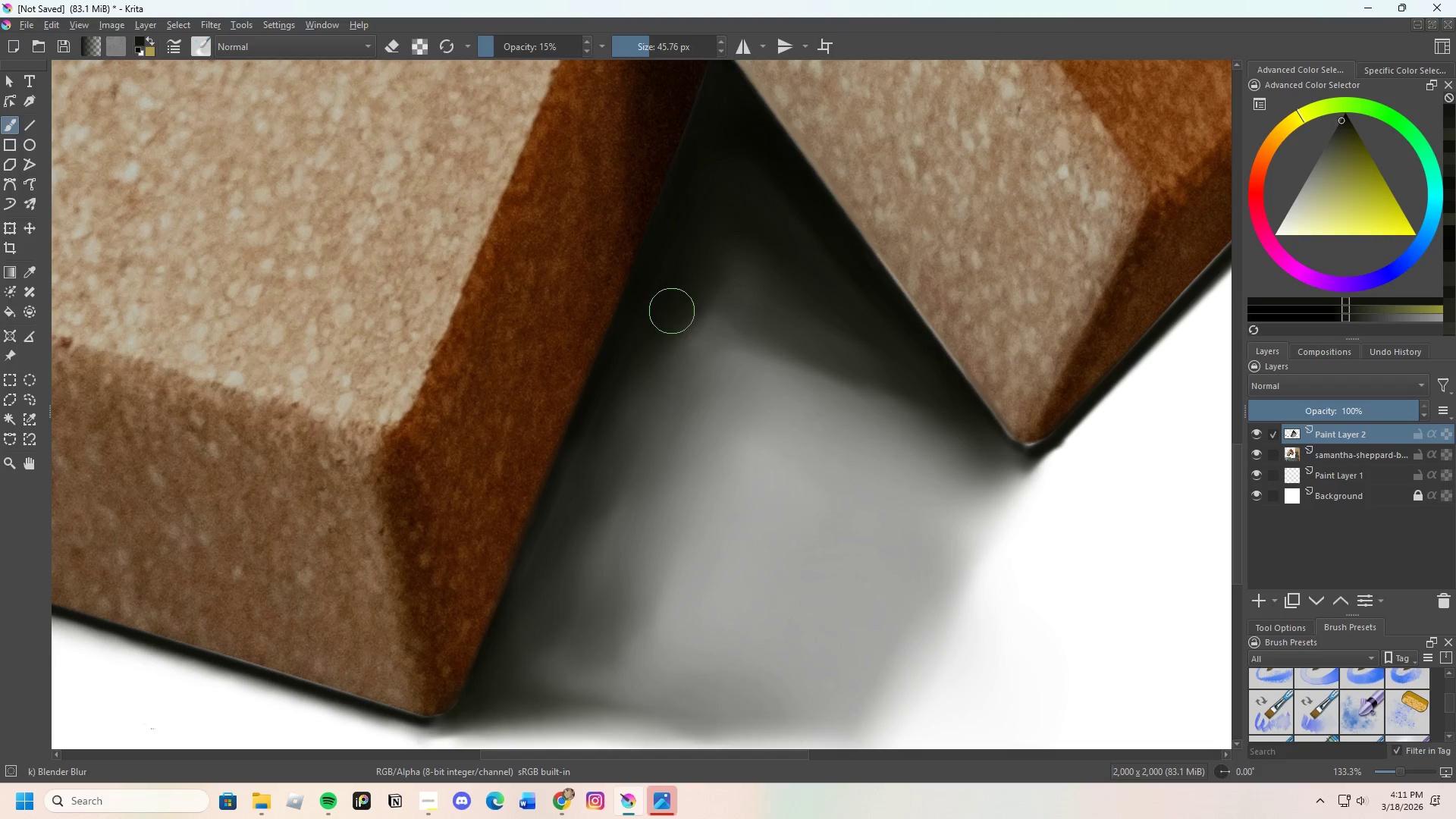 
left_click_drag(start_coordinate=[664, 344], to_coordinate=[611, 475])
 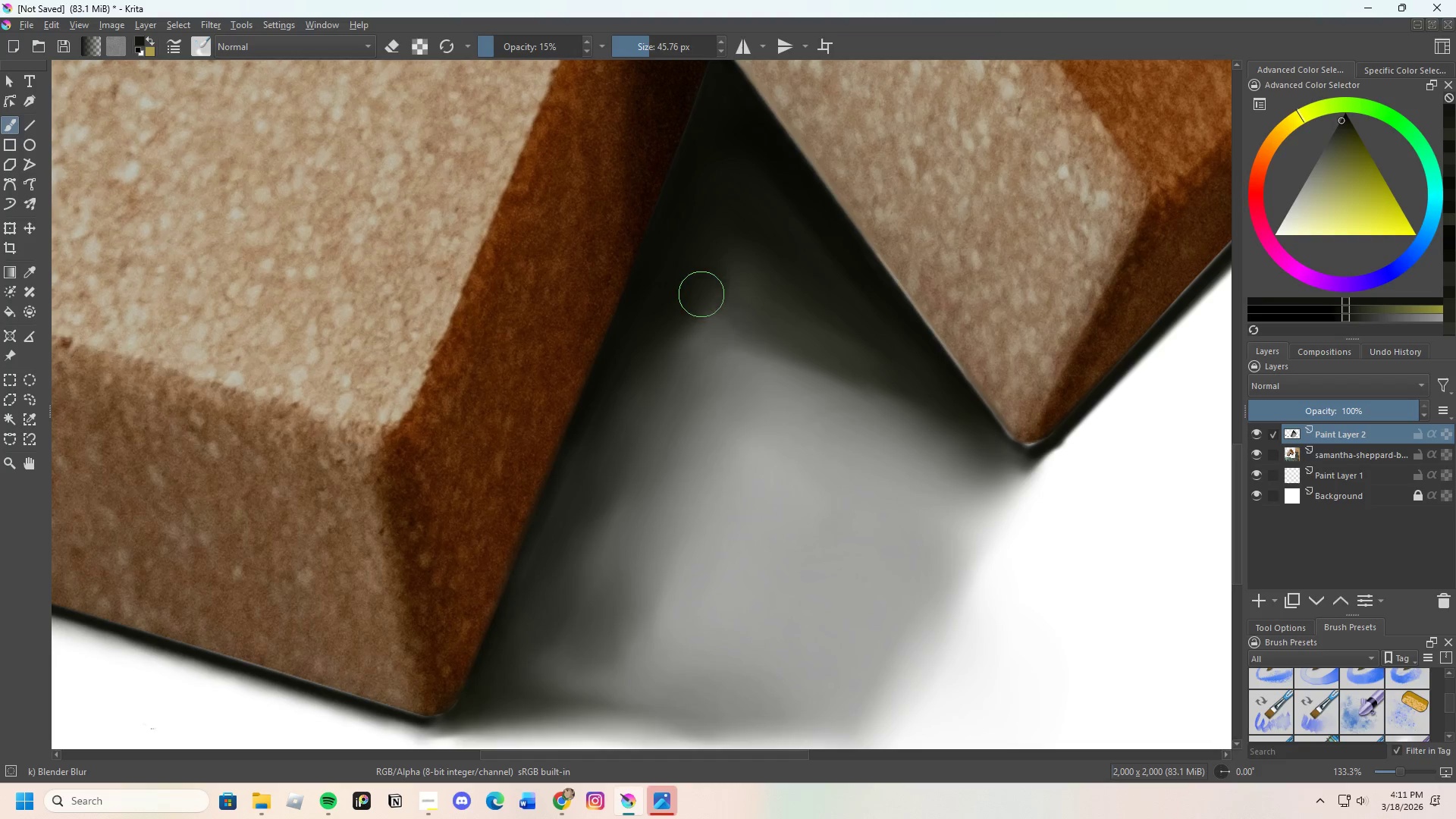 
left_click_drag(start_coordinate=[698, 310], to_coordinate=[729, 249])
 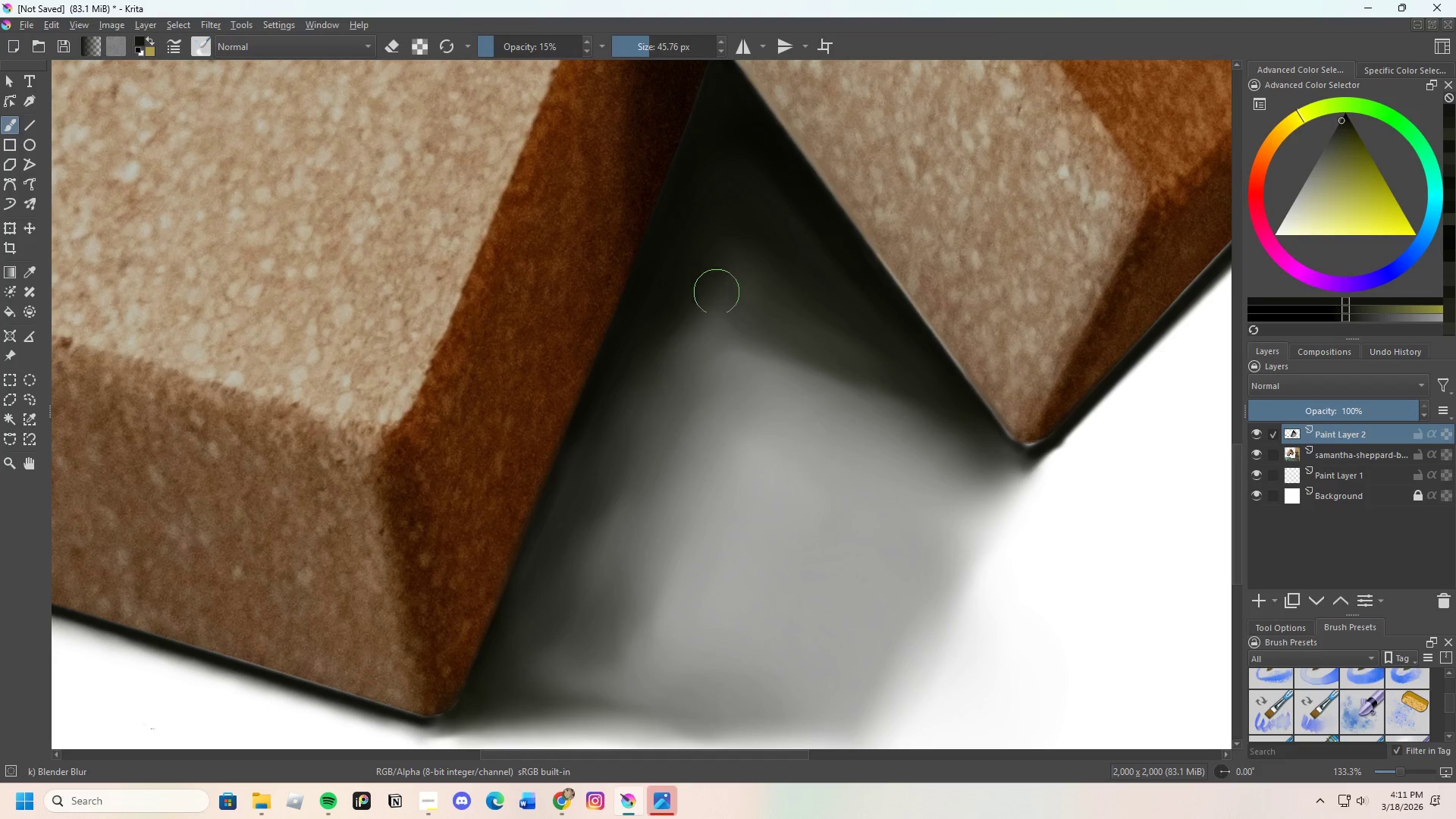 
left_click_drag(start_coordinate=[715, 249], to_coordinate=[773, 240])
 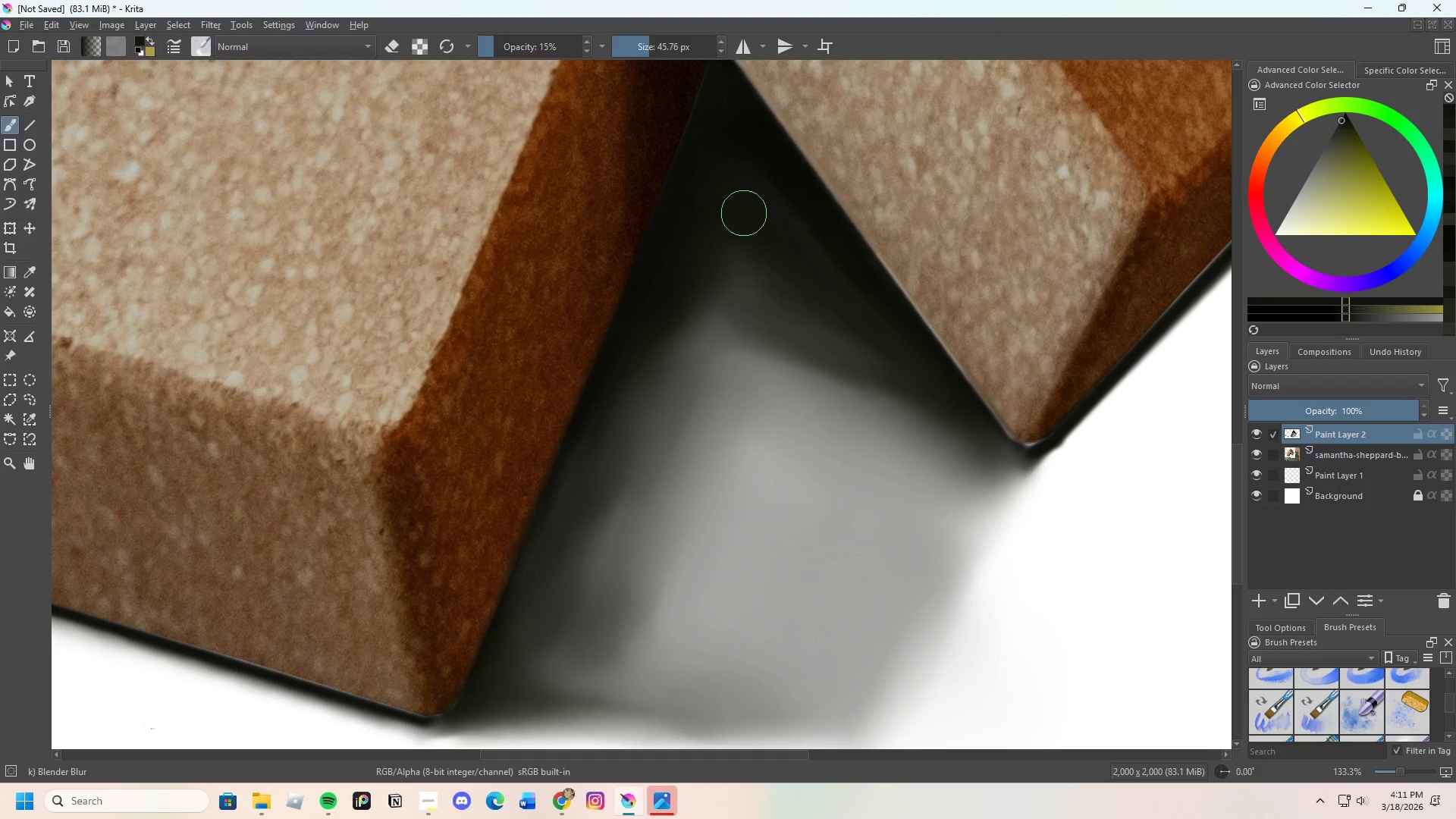 
left_click_drag(start_coordinate=[777, 262], to_coordinate=[751, 265])
 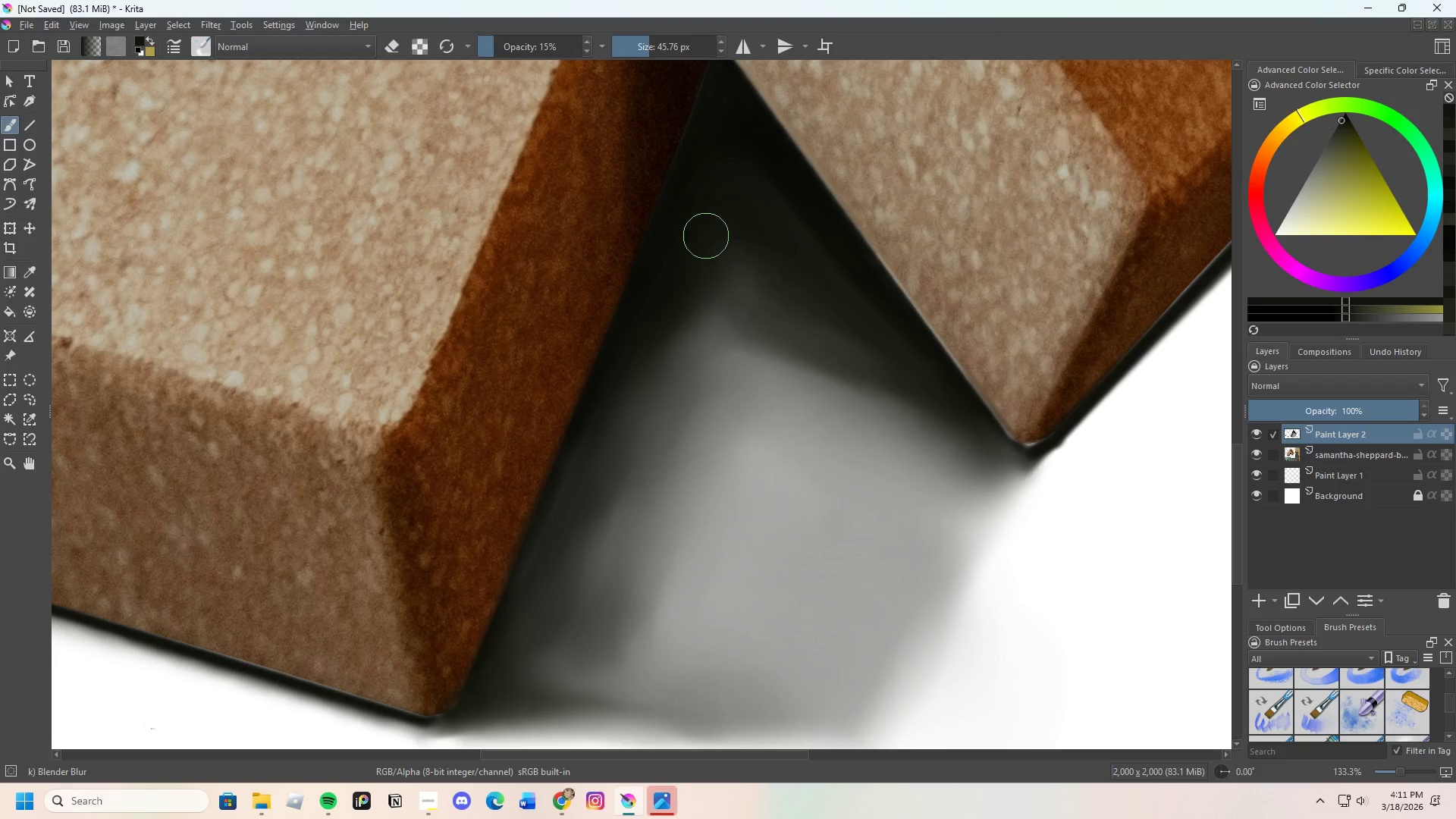 
left_click_drag(start_coordinate=[732, 266], to_coordinate=[741, 308])
 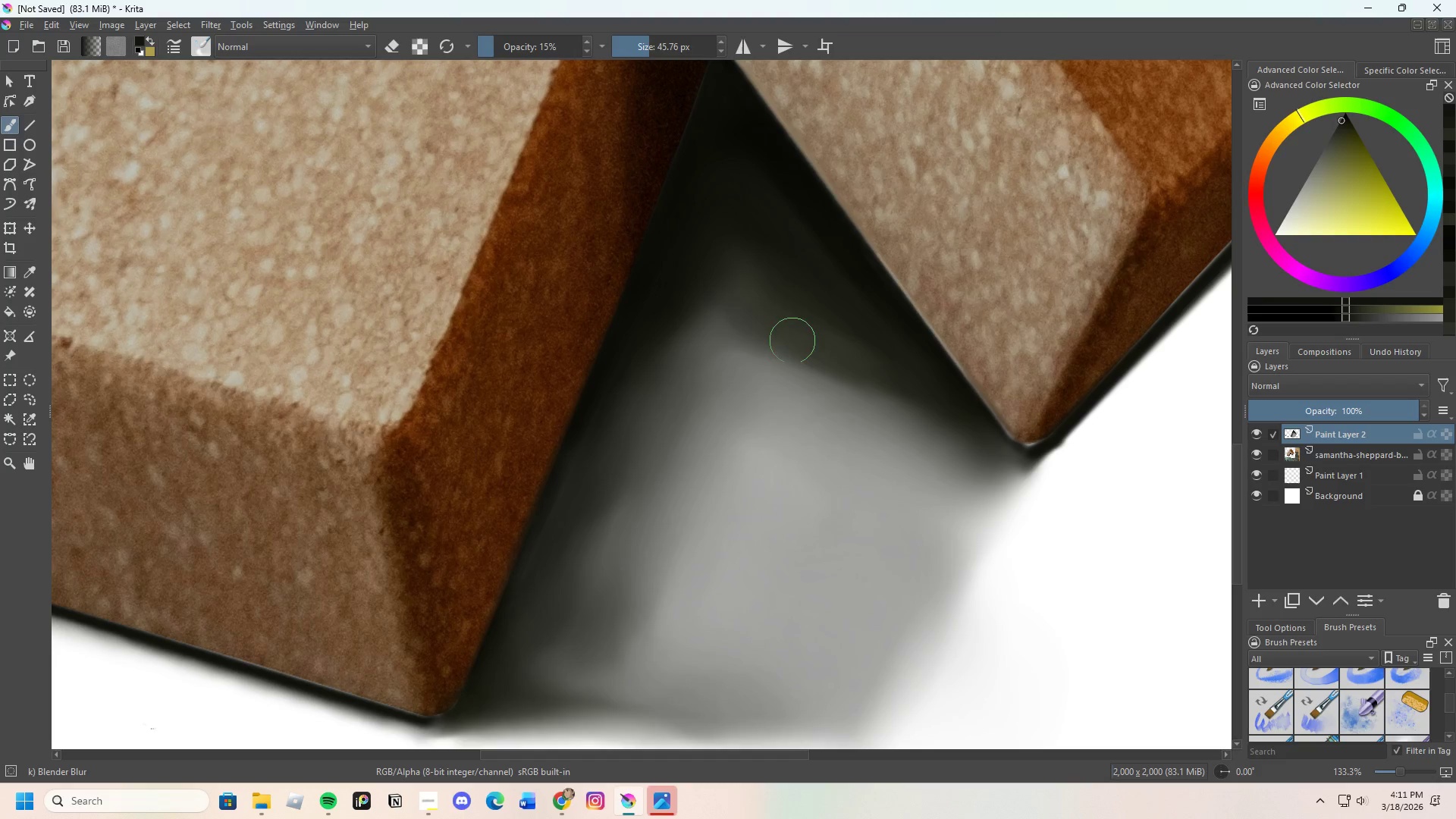 
left_click_drag(start_coordinate=[799, 350], to_coordinate=[698, 264])
 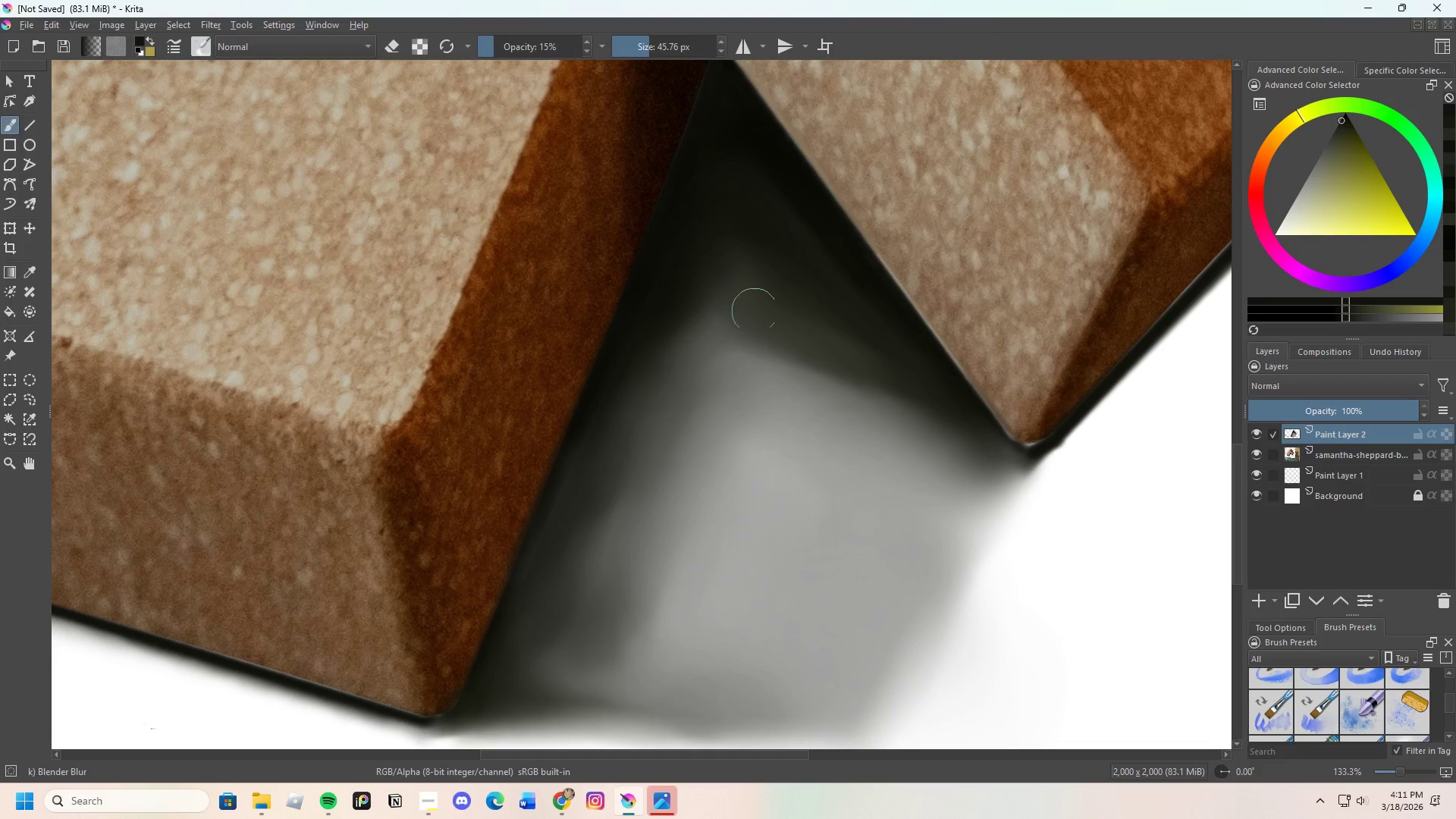 
left_click_drag(start_coordinate=[758, 318], to_coordinate=[726, 262])
 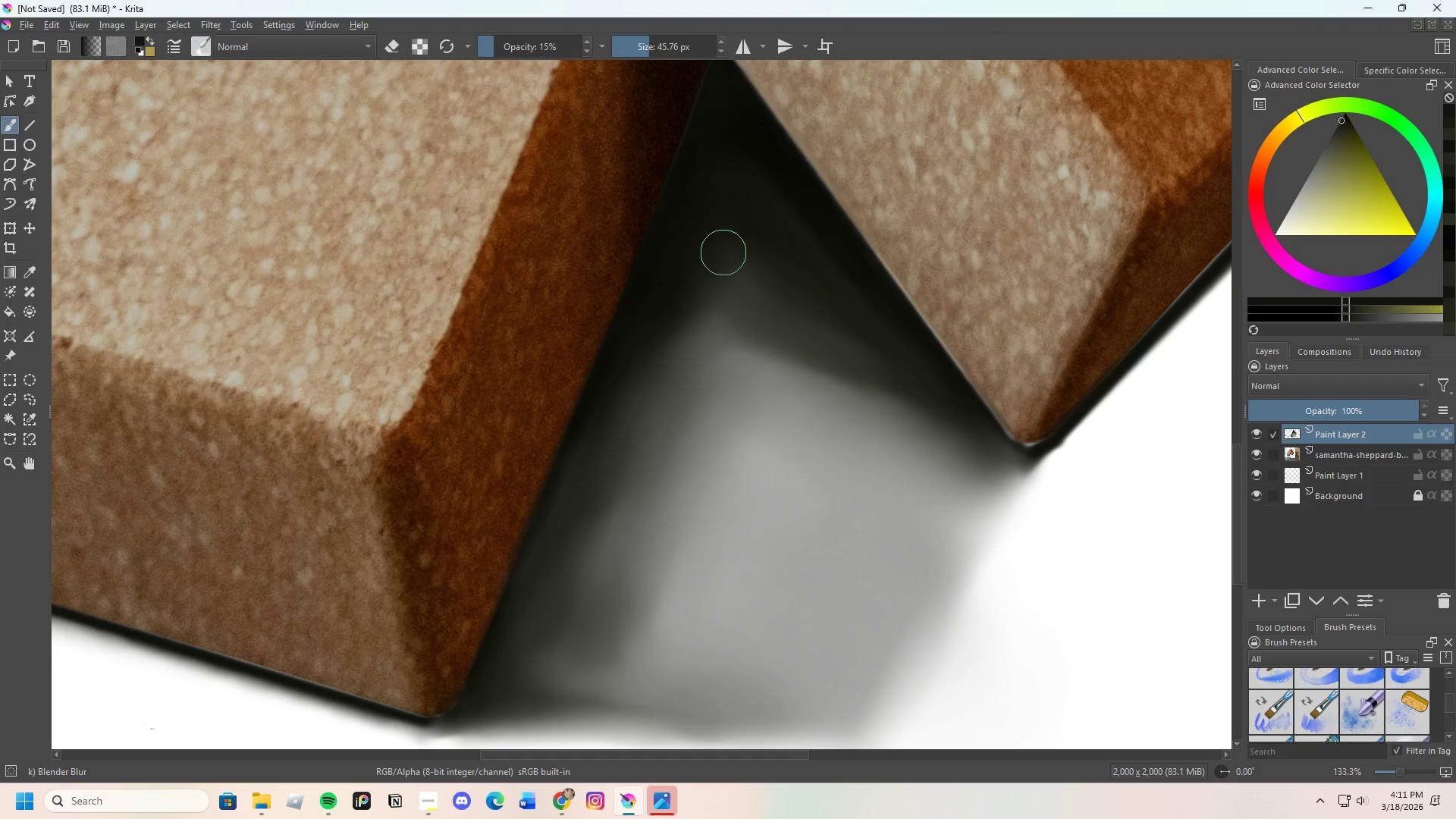 
left_click_drag(start_coordinate=[738, 287], to_coordinate=[737, 303])
 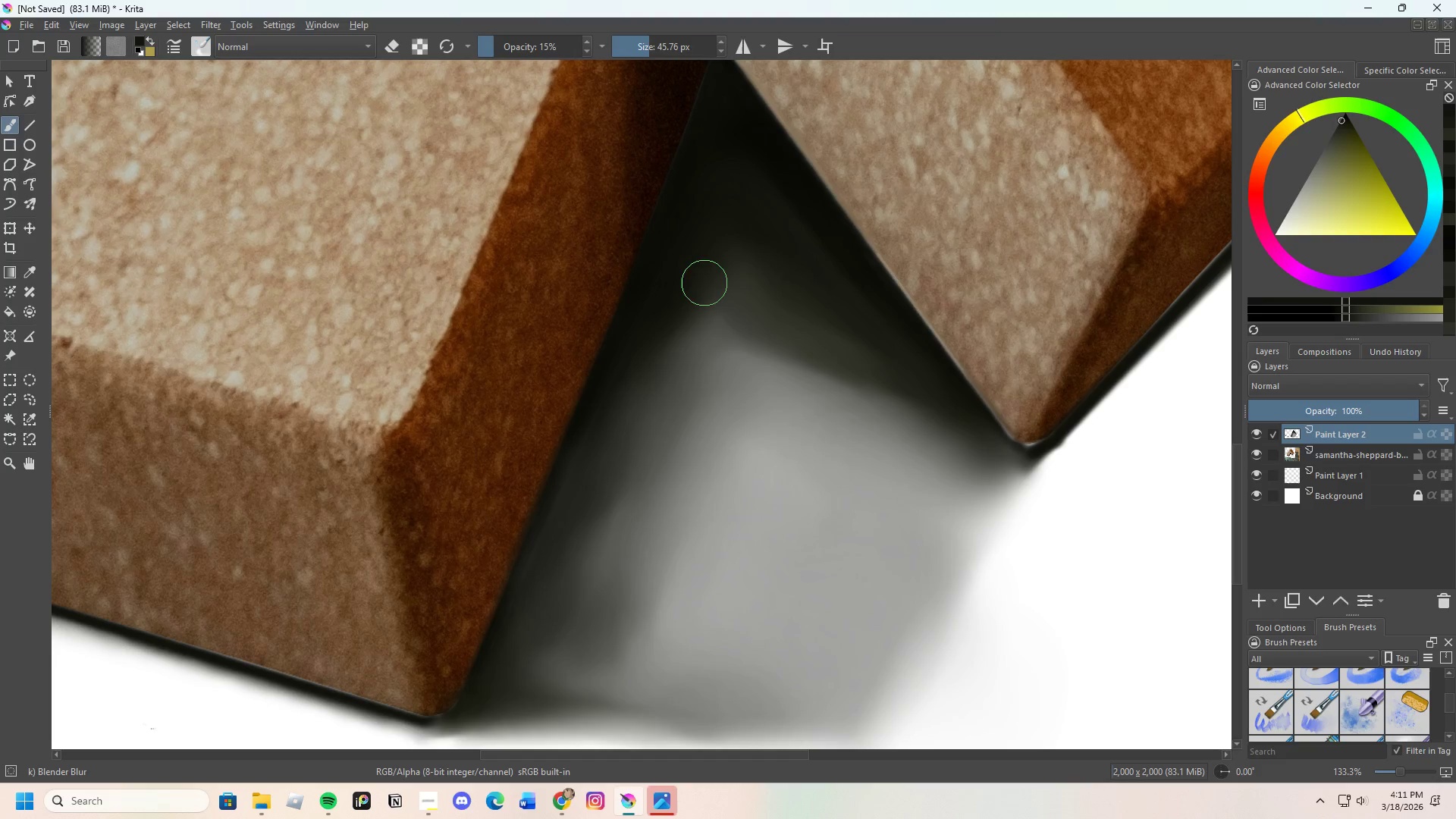 
left_click_drag(start_coordinate=[704, 284], to_coordinate=[749, 237])
 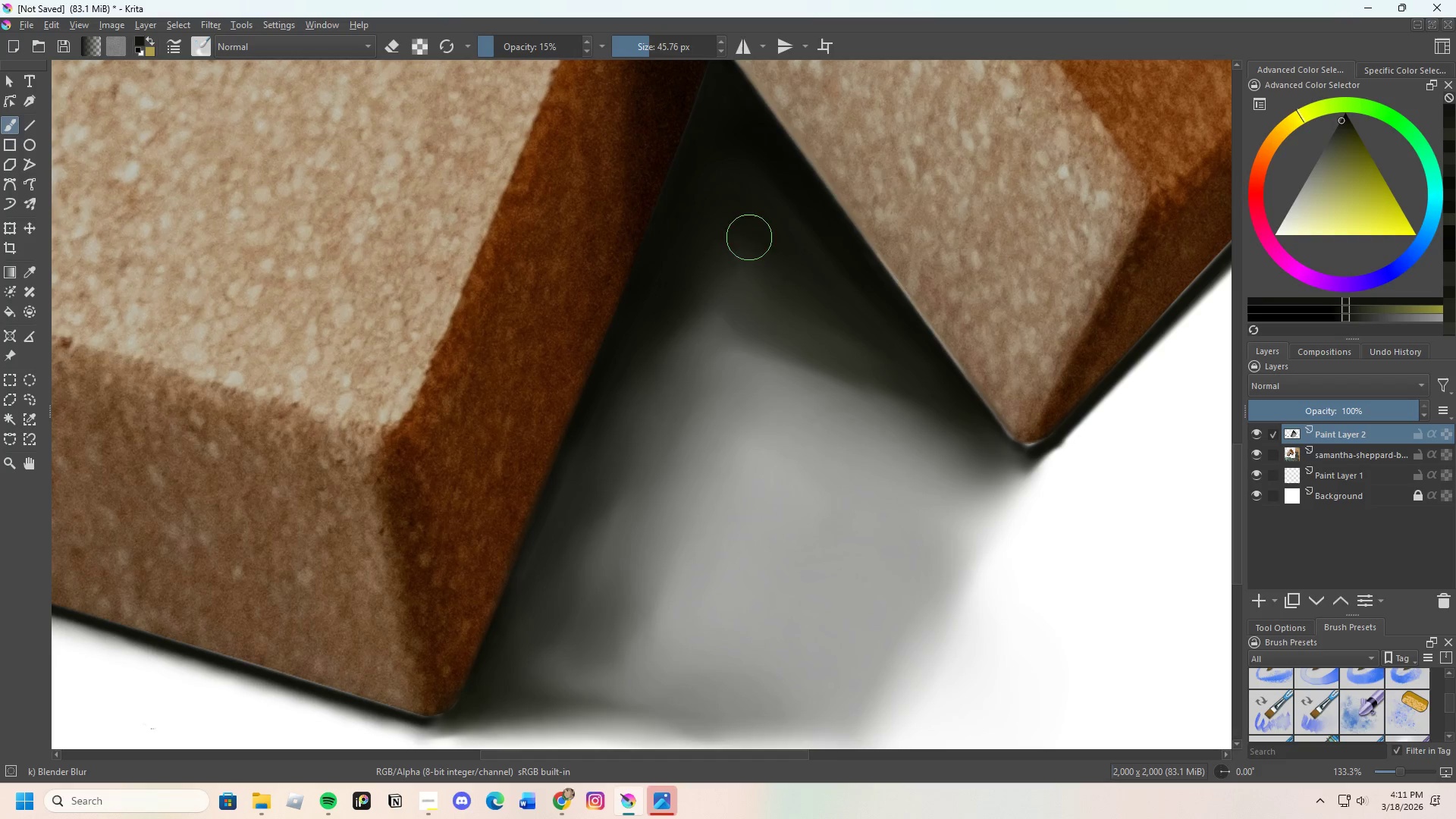 
left_click_drag(start_coordinate=[748, 244], to_coordinate=[729, 284])
 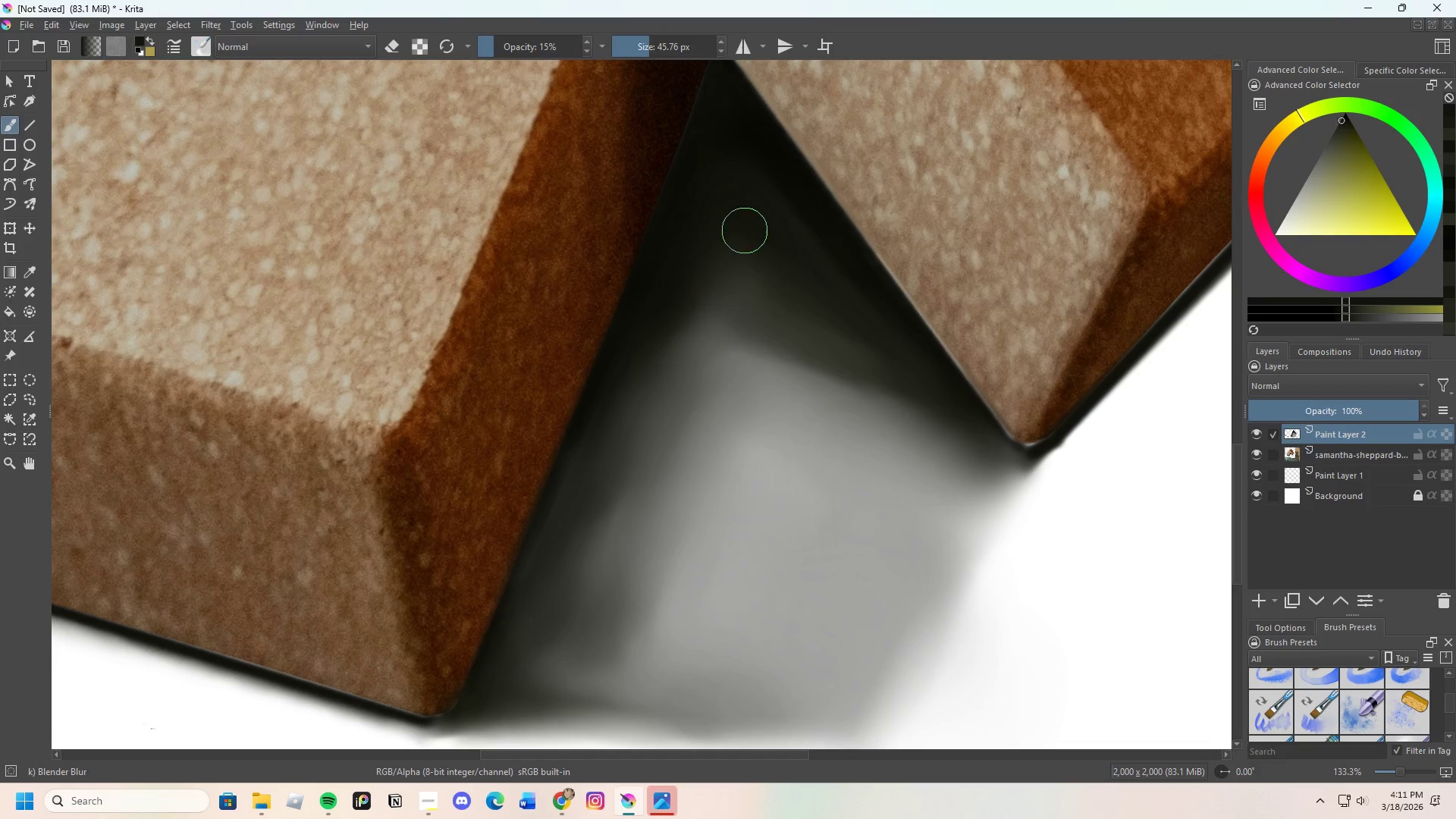 
left_click_drag(start_coordinate=[749, 248], to_coordinate=[777, 261])
 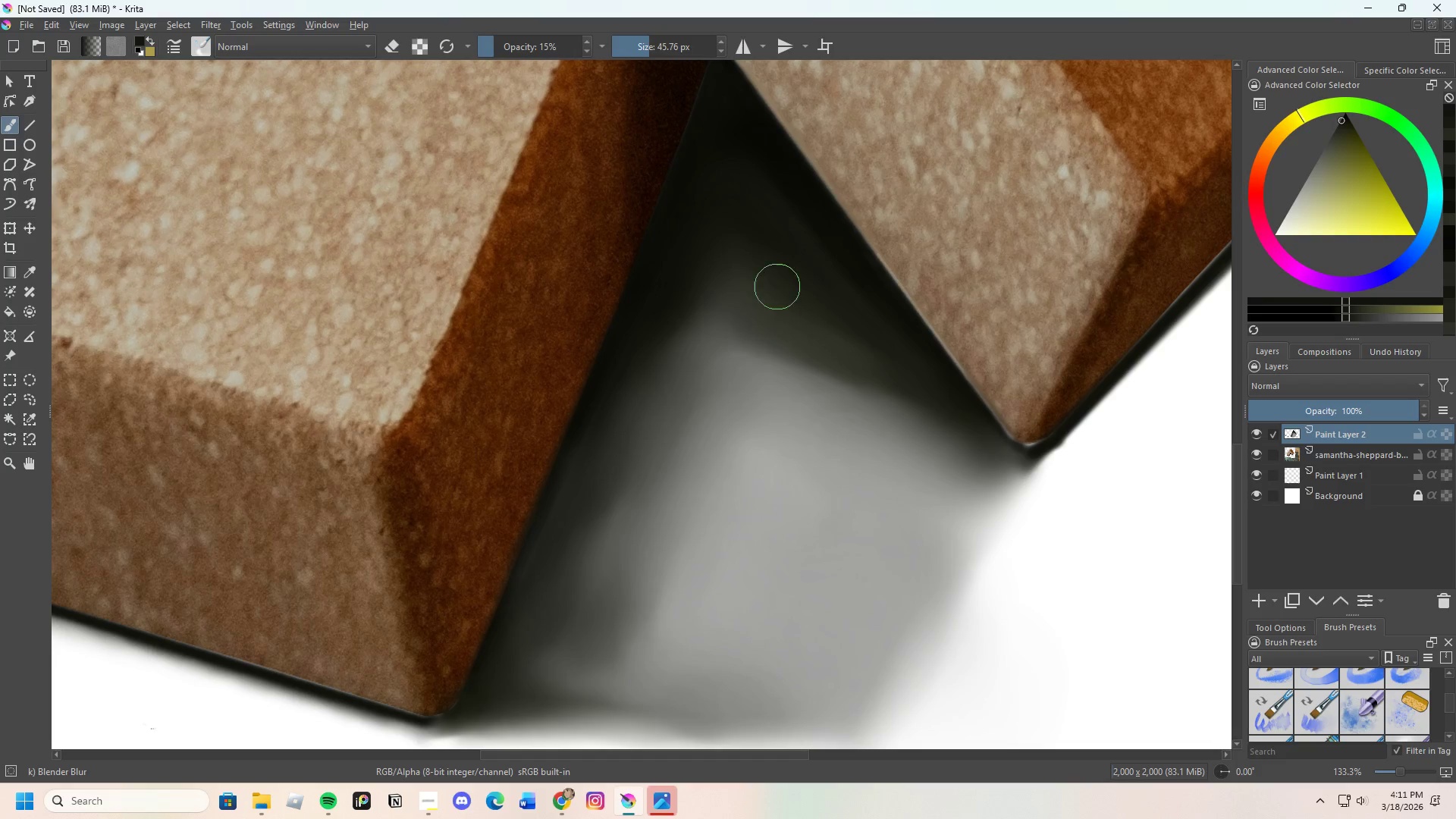 
left_click_drag(start_coordinate=[782, 277], to_coordinate=[784, 272])
 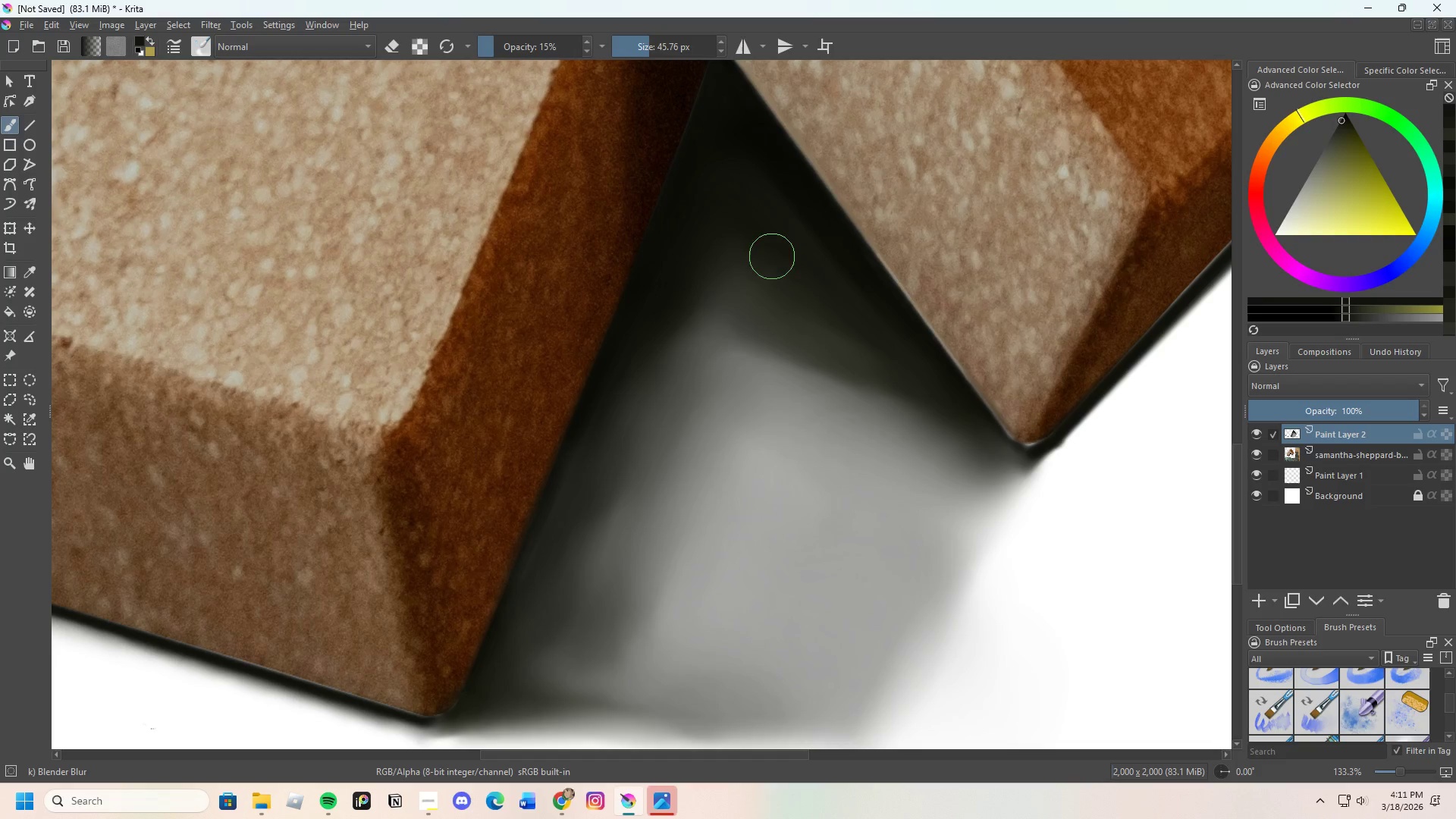 
left_click_drag(start_coordinate=[781, 296], to_coordinate=[770, 260])
 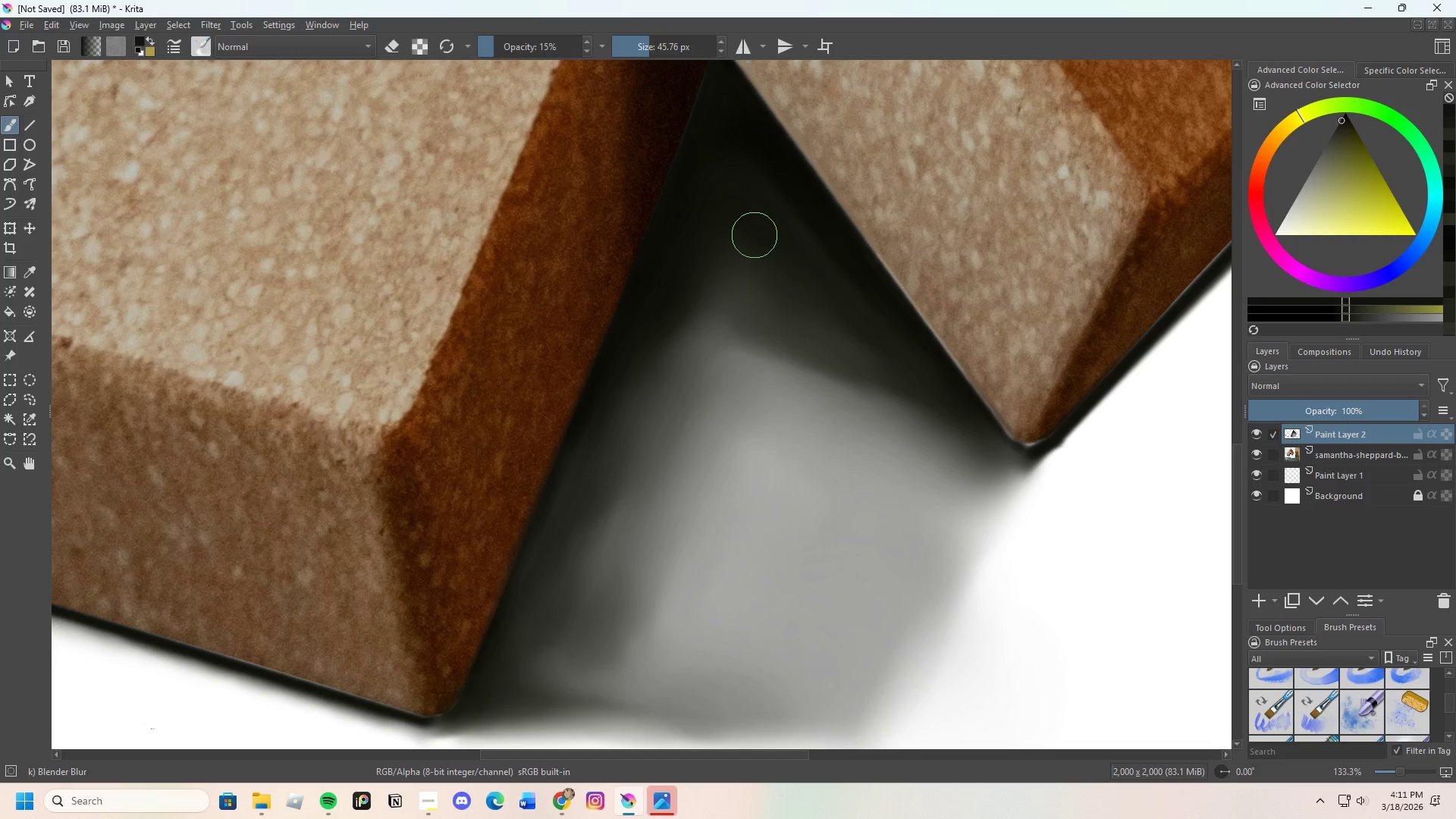 
left_click_drag(start_coordinate=[795, 278], to_coordinate=[861, 328])
 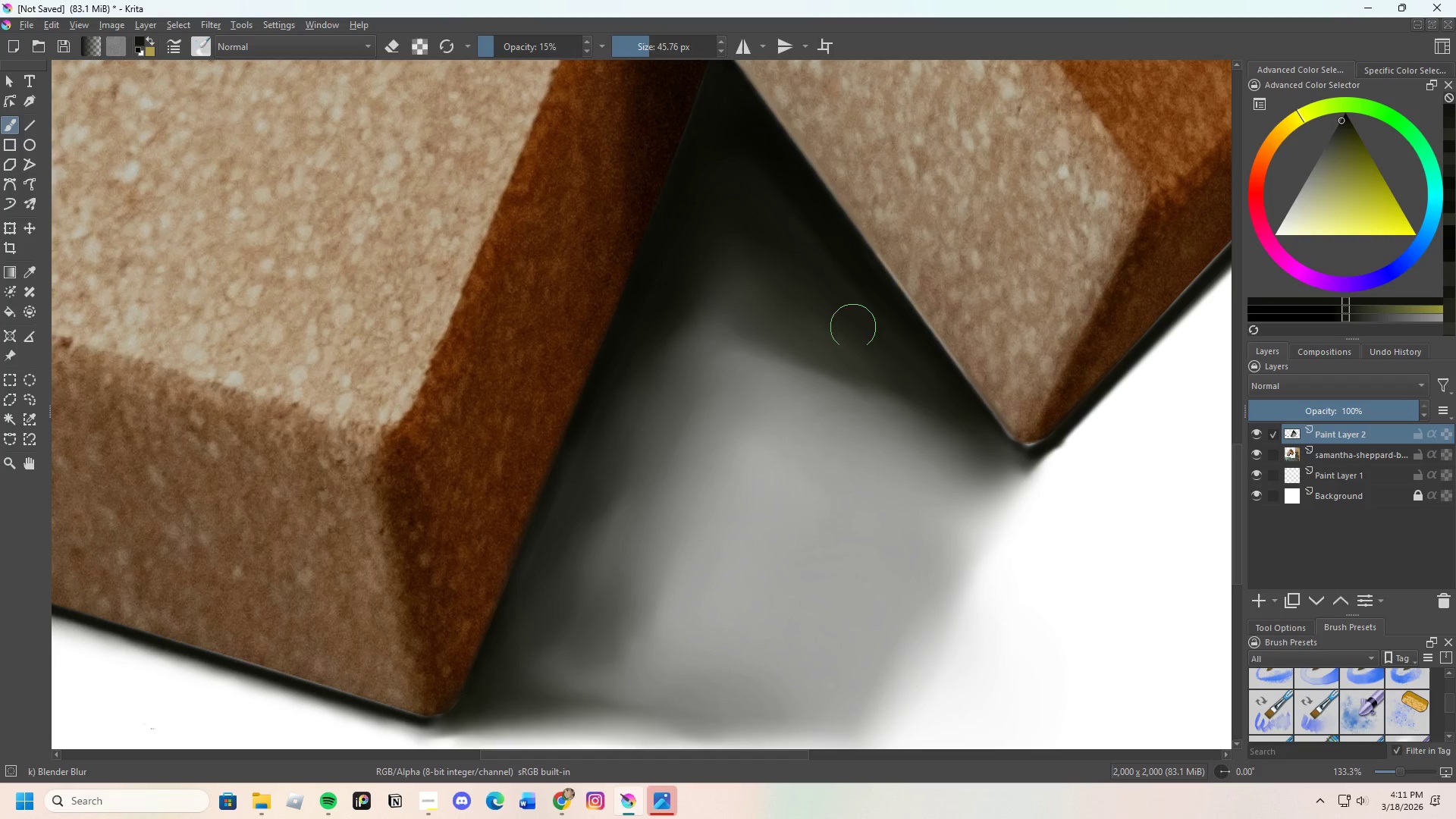 
left_click_drag(start_coordinate=[905, 394], to_coordinate=[710, 287])
 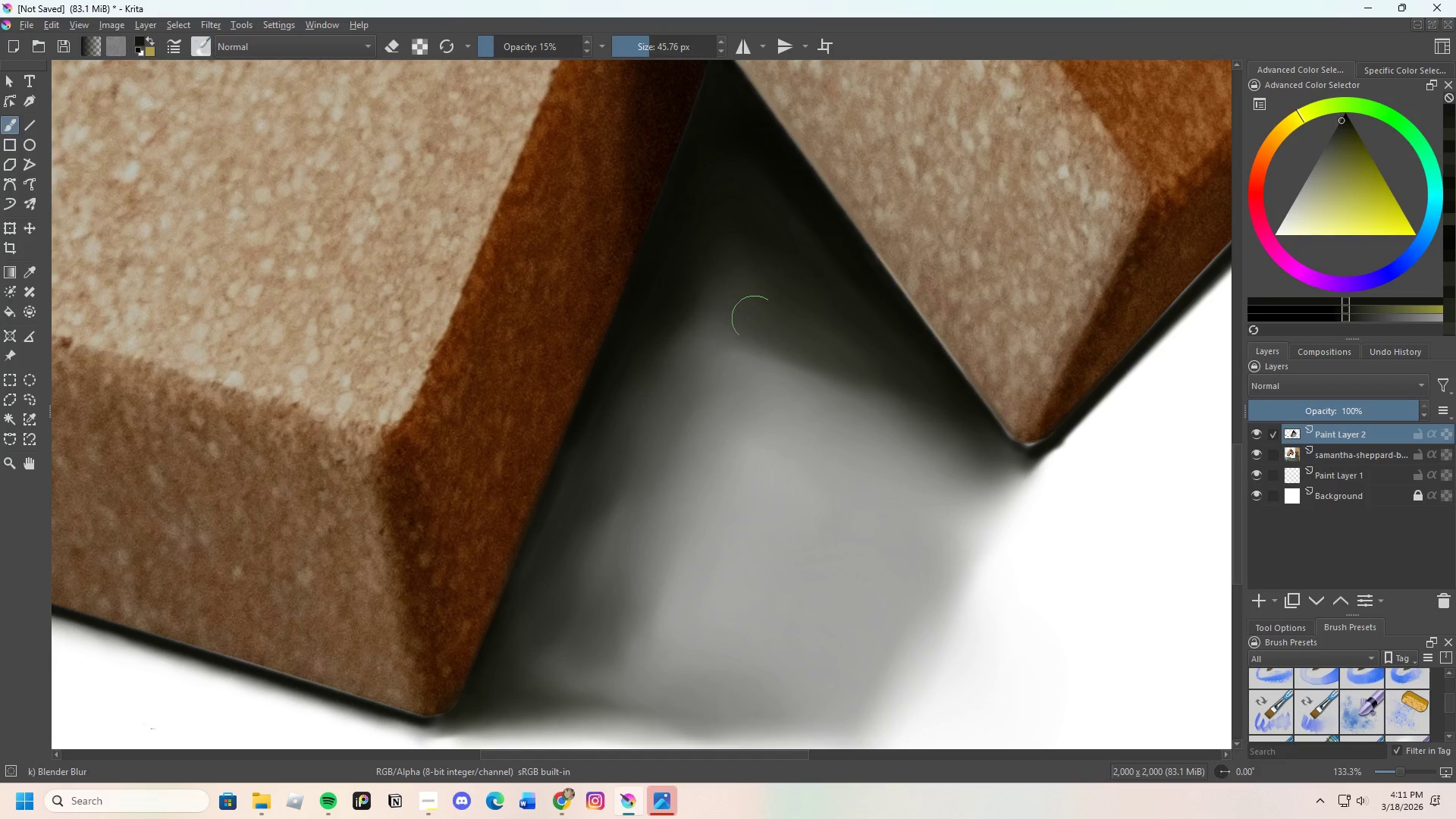 
left_click_drag(start_coordinate=[849, 389], to_coordinate=[785, 337])
 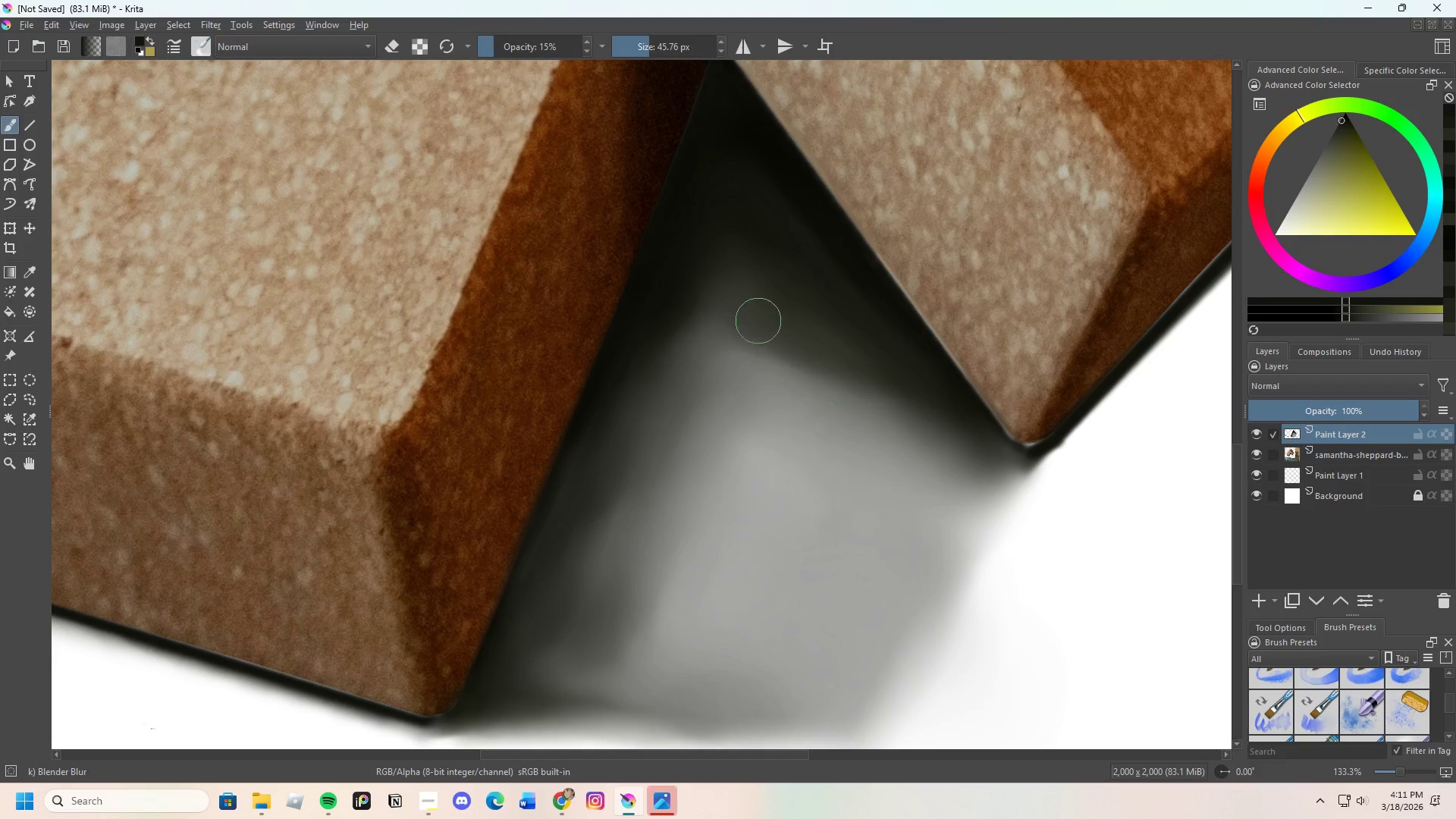 
left_click_drag(start_coordinate=[788, 339], to_coordinate=[769, 322])
 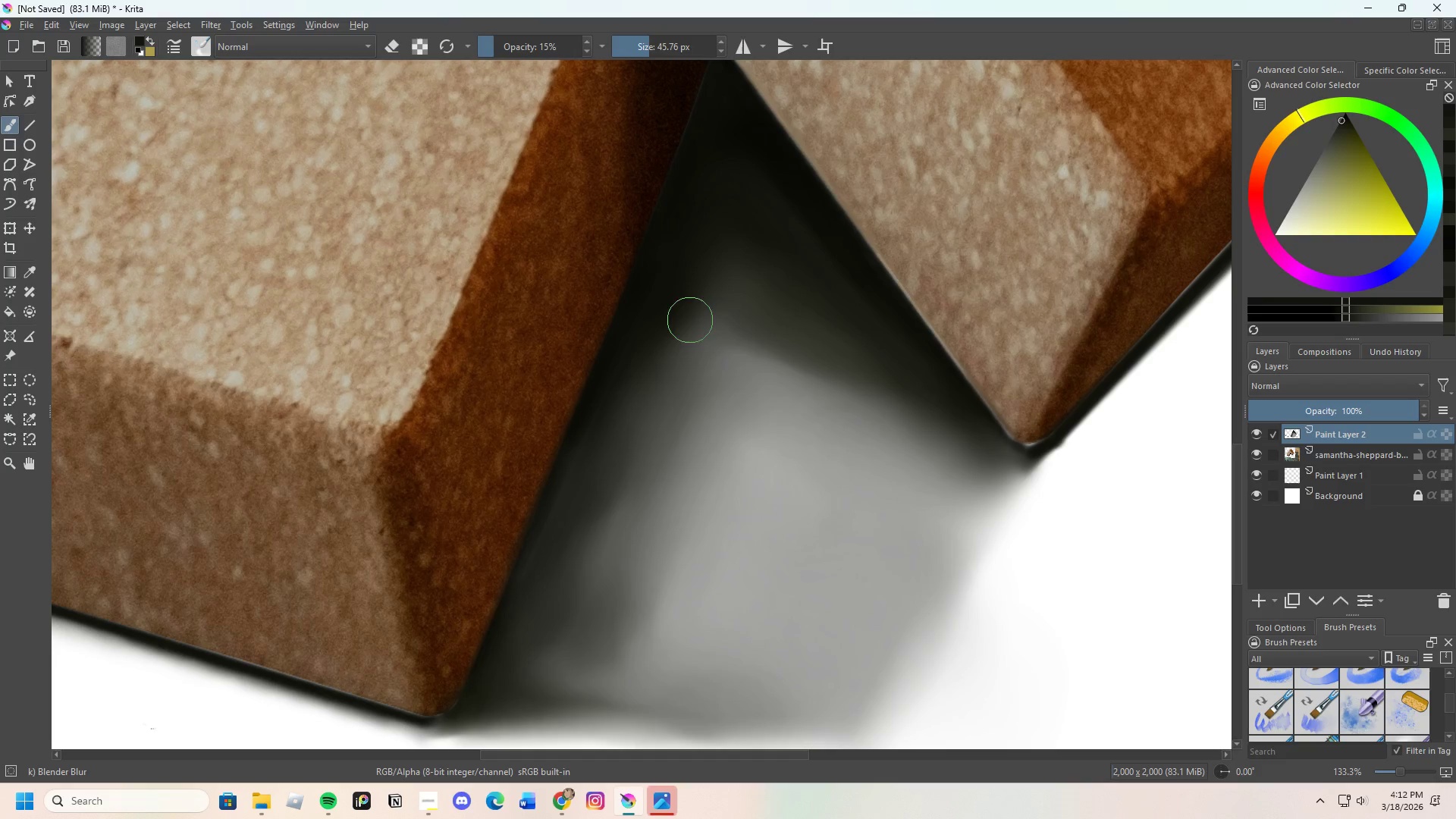 
left_click_drag(start_coordinate=[662, 309], to_coordinate=[750, 345])
 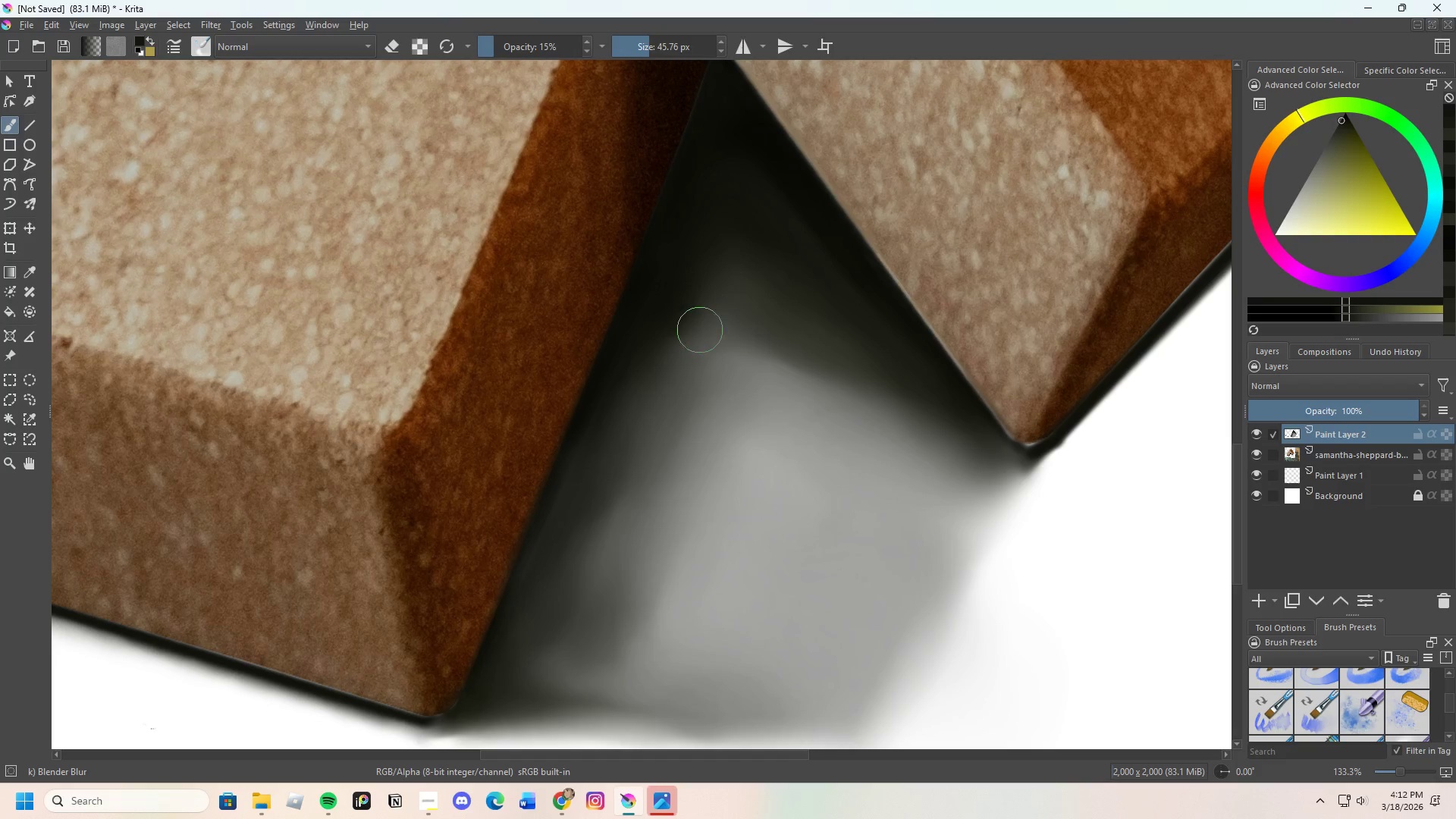 
left_click_drag(start_coordinate=[725, 337], to_coordinate=[742, 347])
 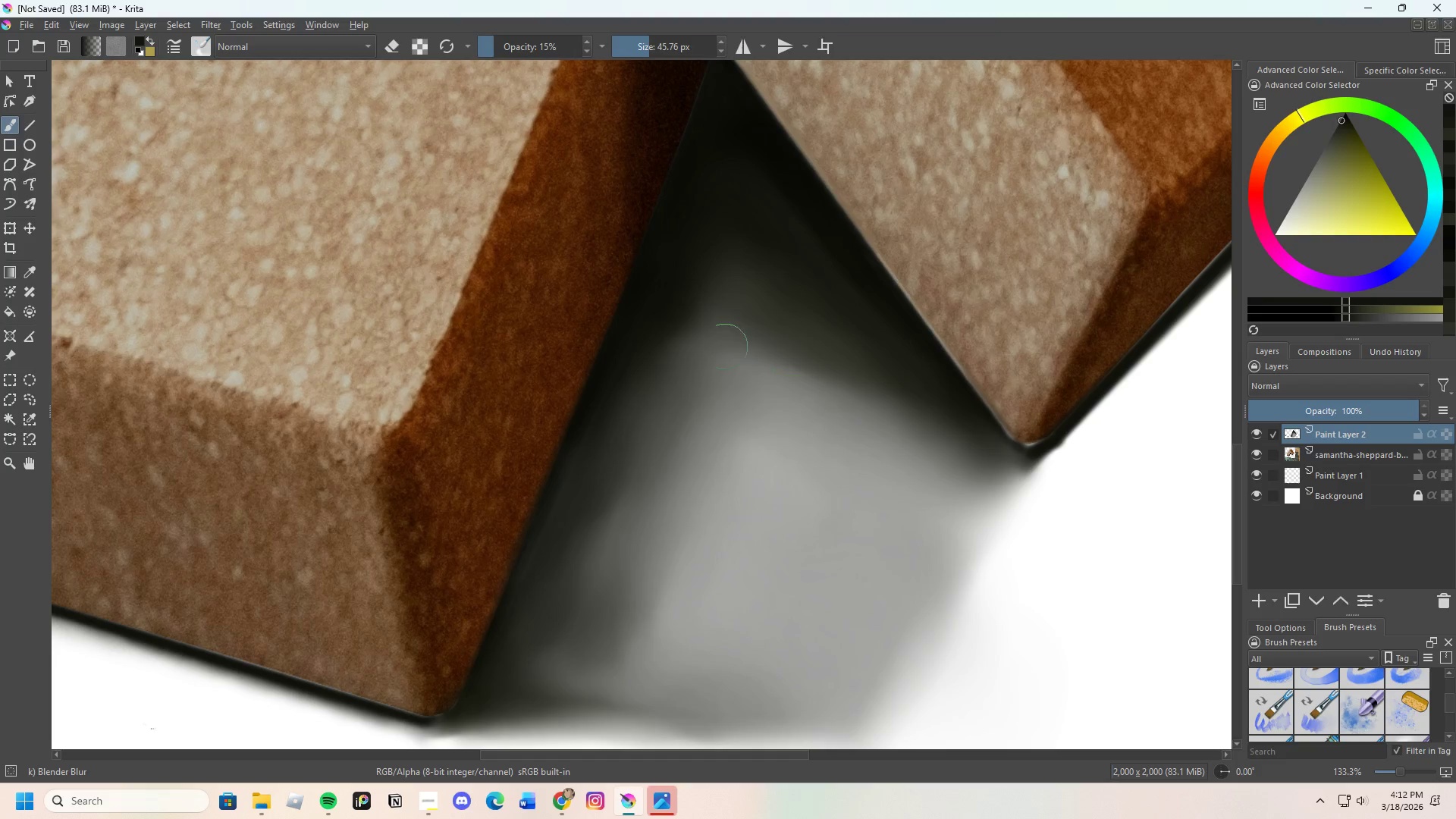 
left_click_drag(start_coordinate=[692, 335], to_coordinate=[762, 358])
 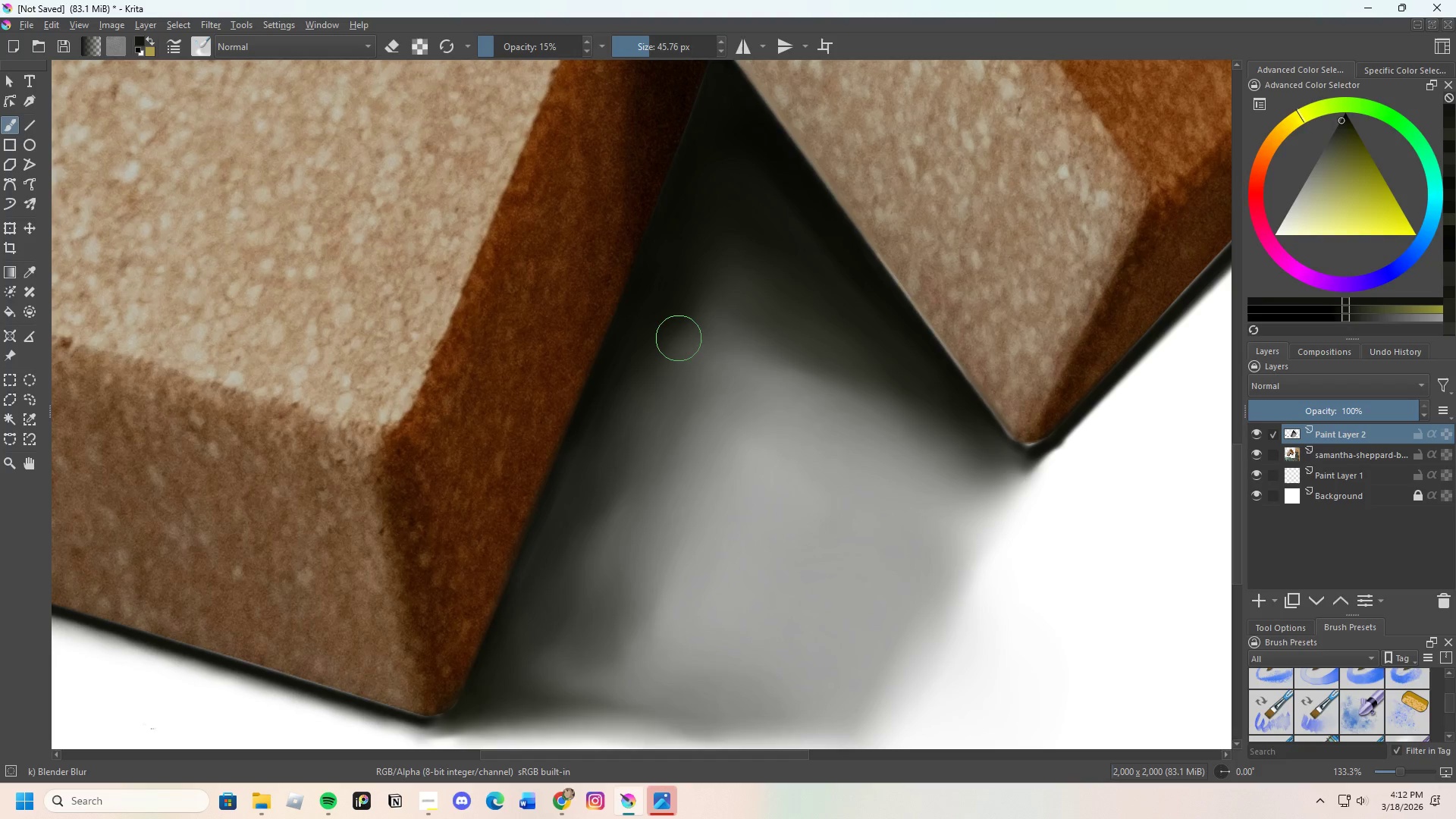 
hold_key(key=ControlLeft, duration=0.44)
left_click([670, 323])
 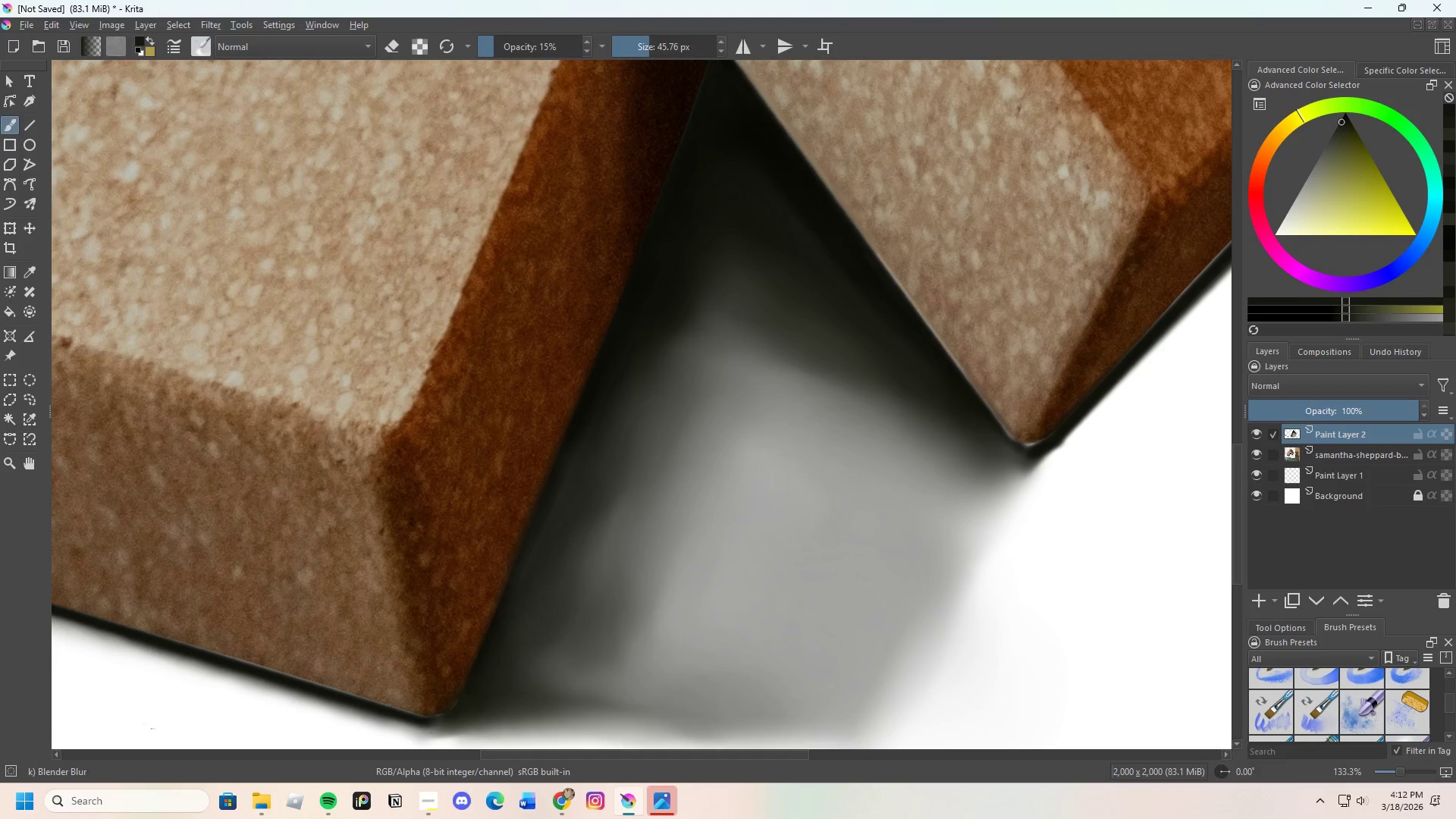 
left_click_drag(start_coordinate=[673, 332], to_coordinate=[725, 292])
 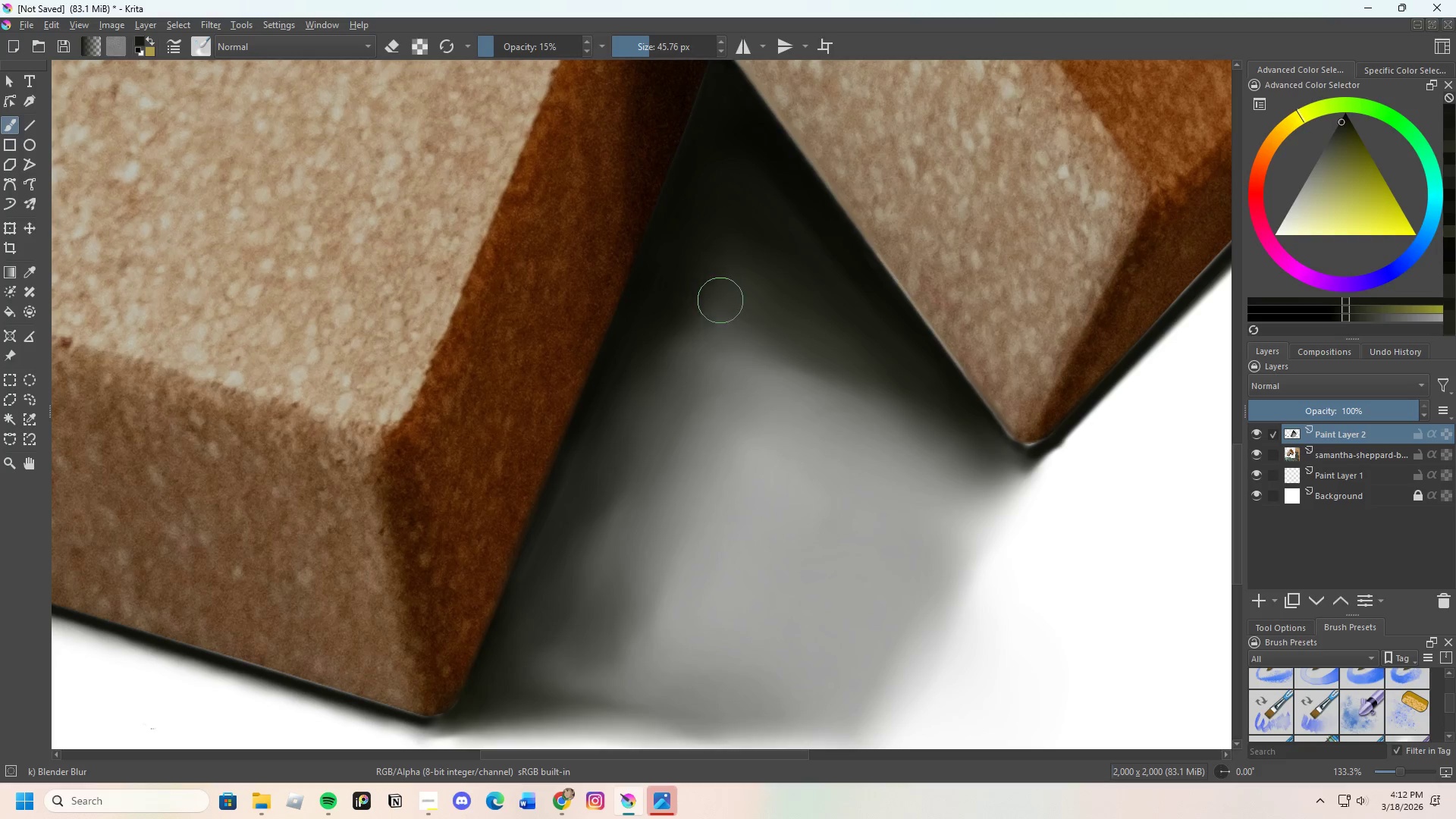 
left_click_drag(start_coordinate=[694, 344], to_coordinate=[709, 272])
 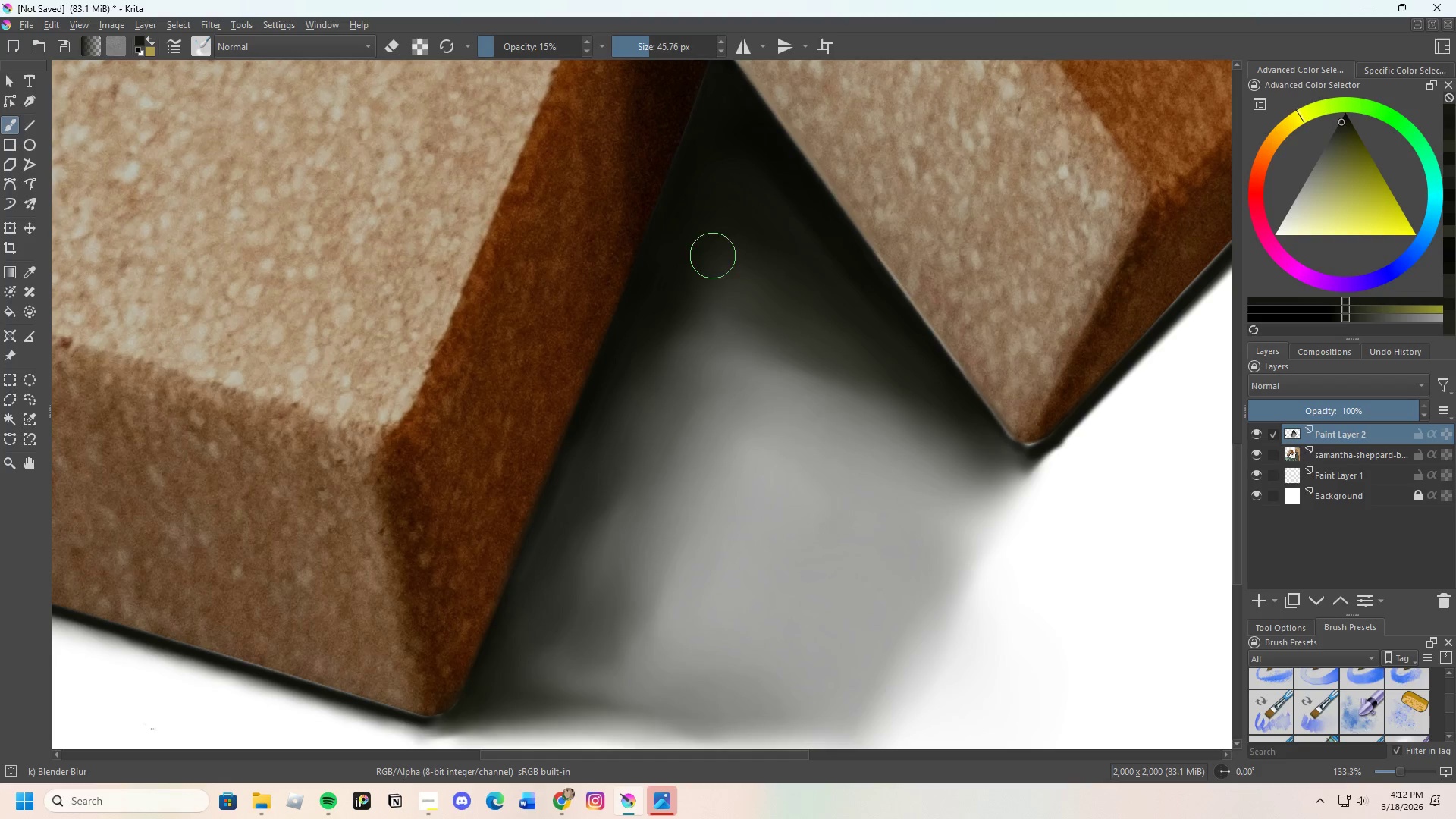 
left_click_drag(start_coordinate=[696, 312], to_coordinate=[692, 332])
 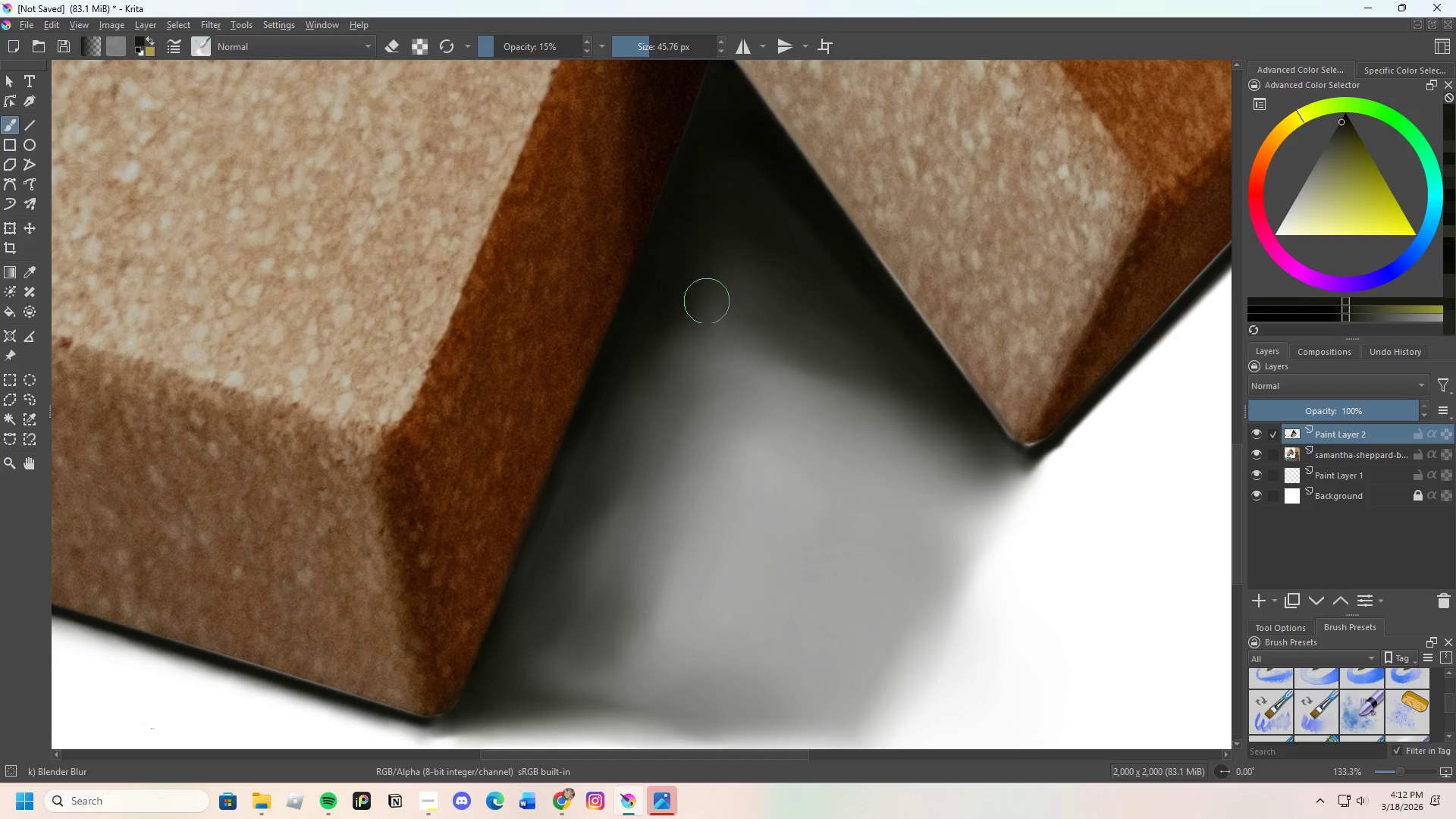 
left_click_drag(start_coordinate=[704, 345], to_coordinate=[683, 330])
 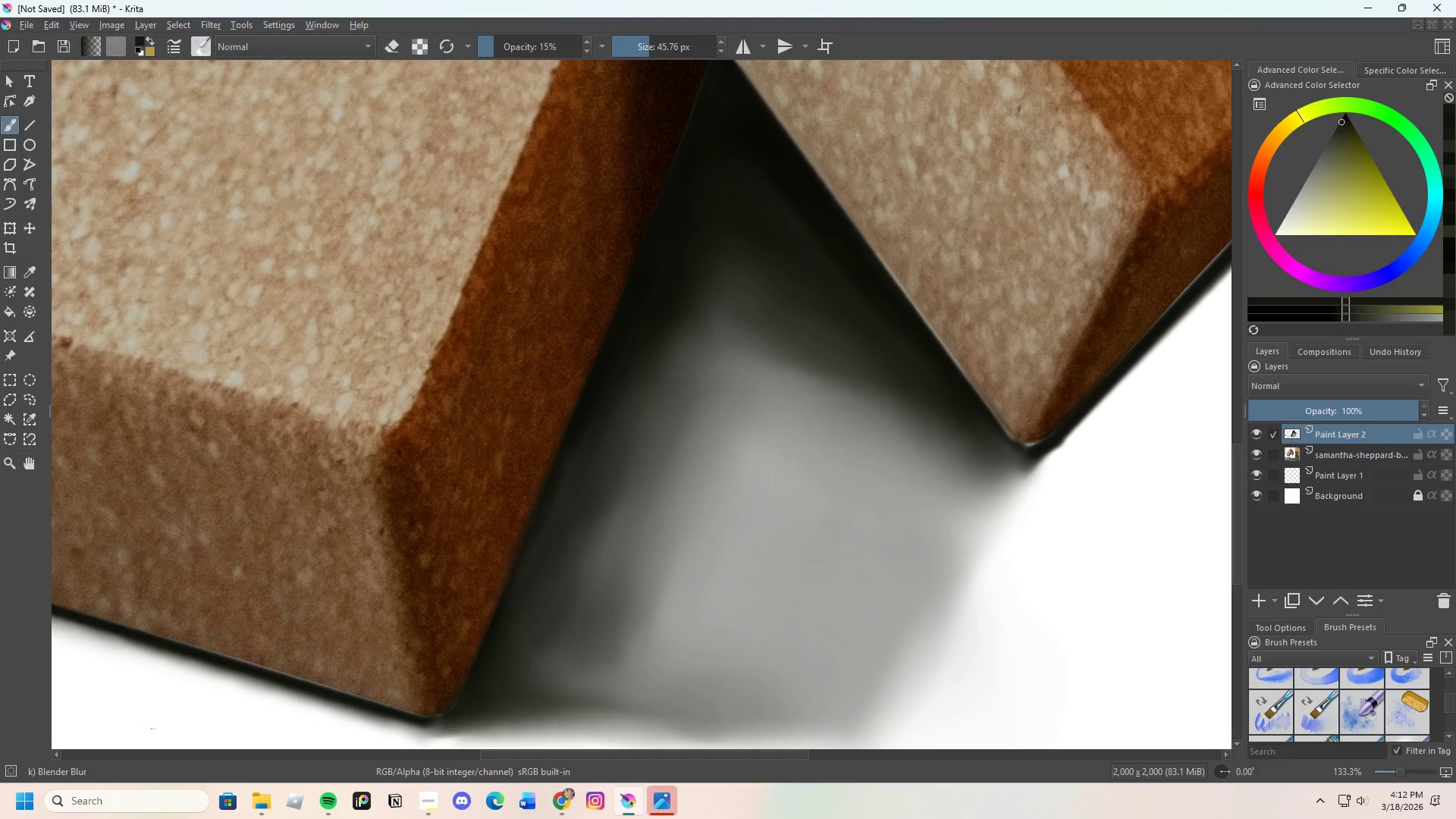 
left_click_drag(start_coordinate=[683, 318], to_coordinate=[697, 263])
 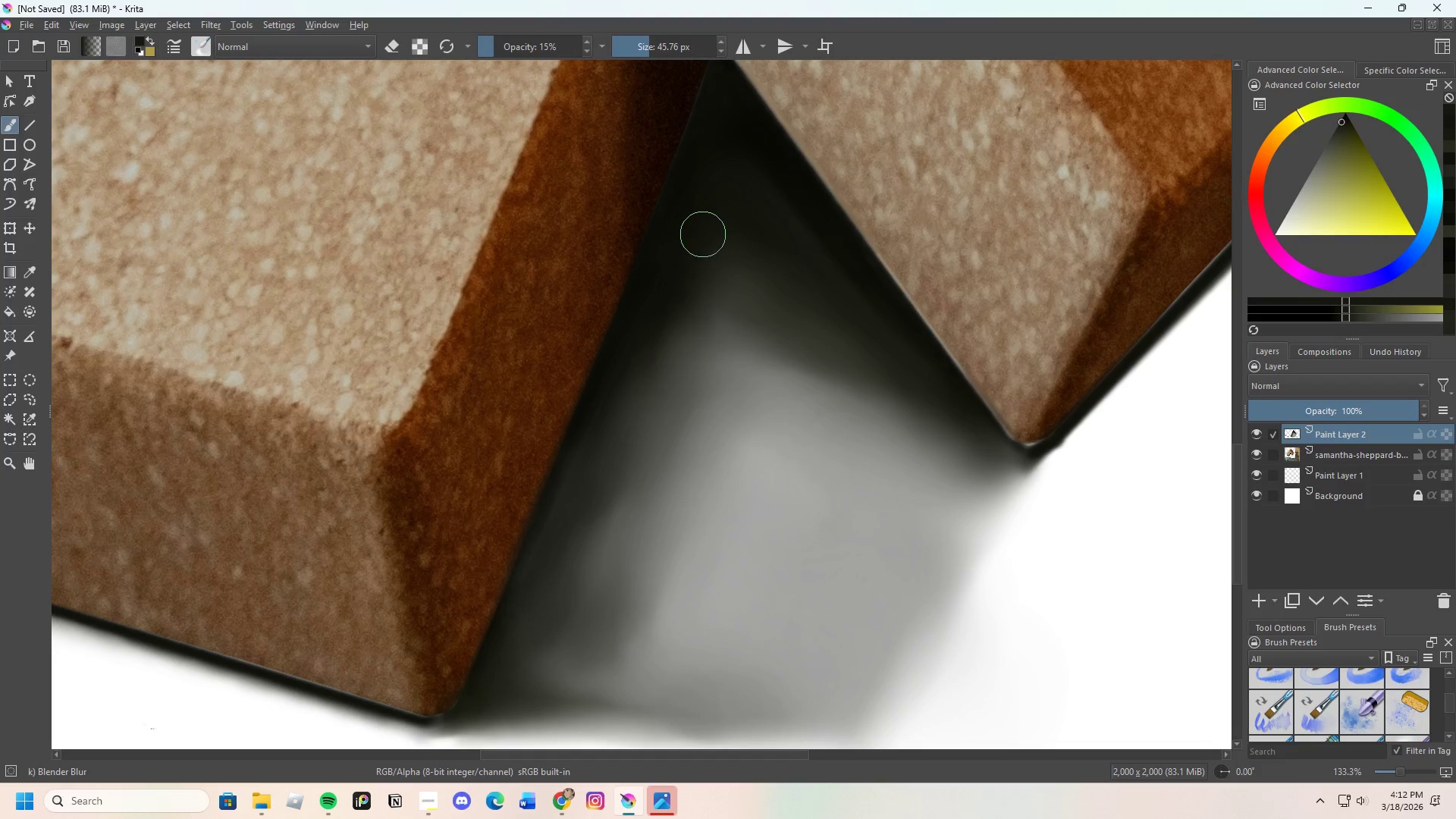 
left_click_drag(start_coordinate=[703, 290], to_coordinate=[691, 313])
 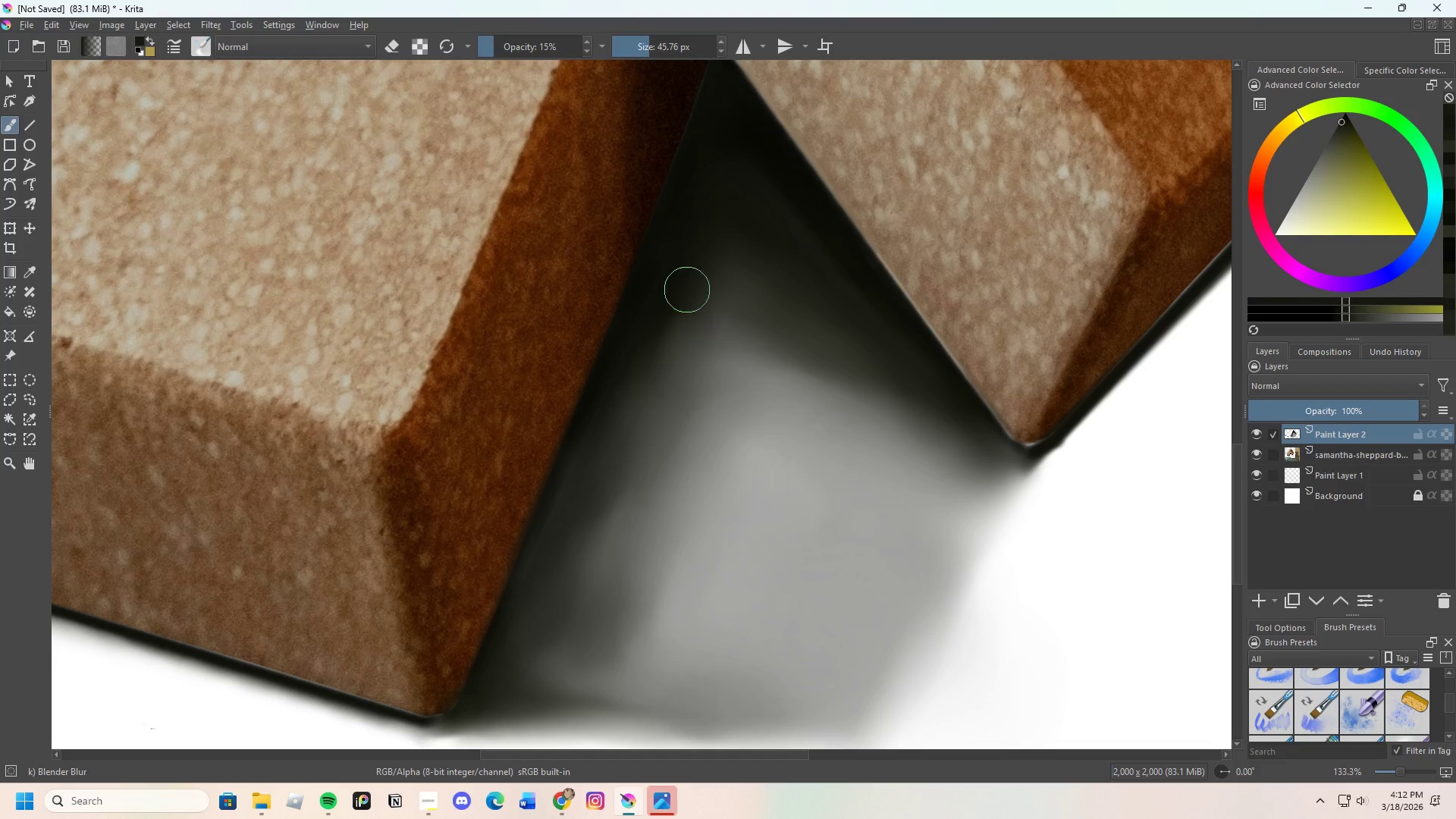 
left_click_drag(start_coordinate=[683, 322], to_coordinate=[676, 313])
 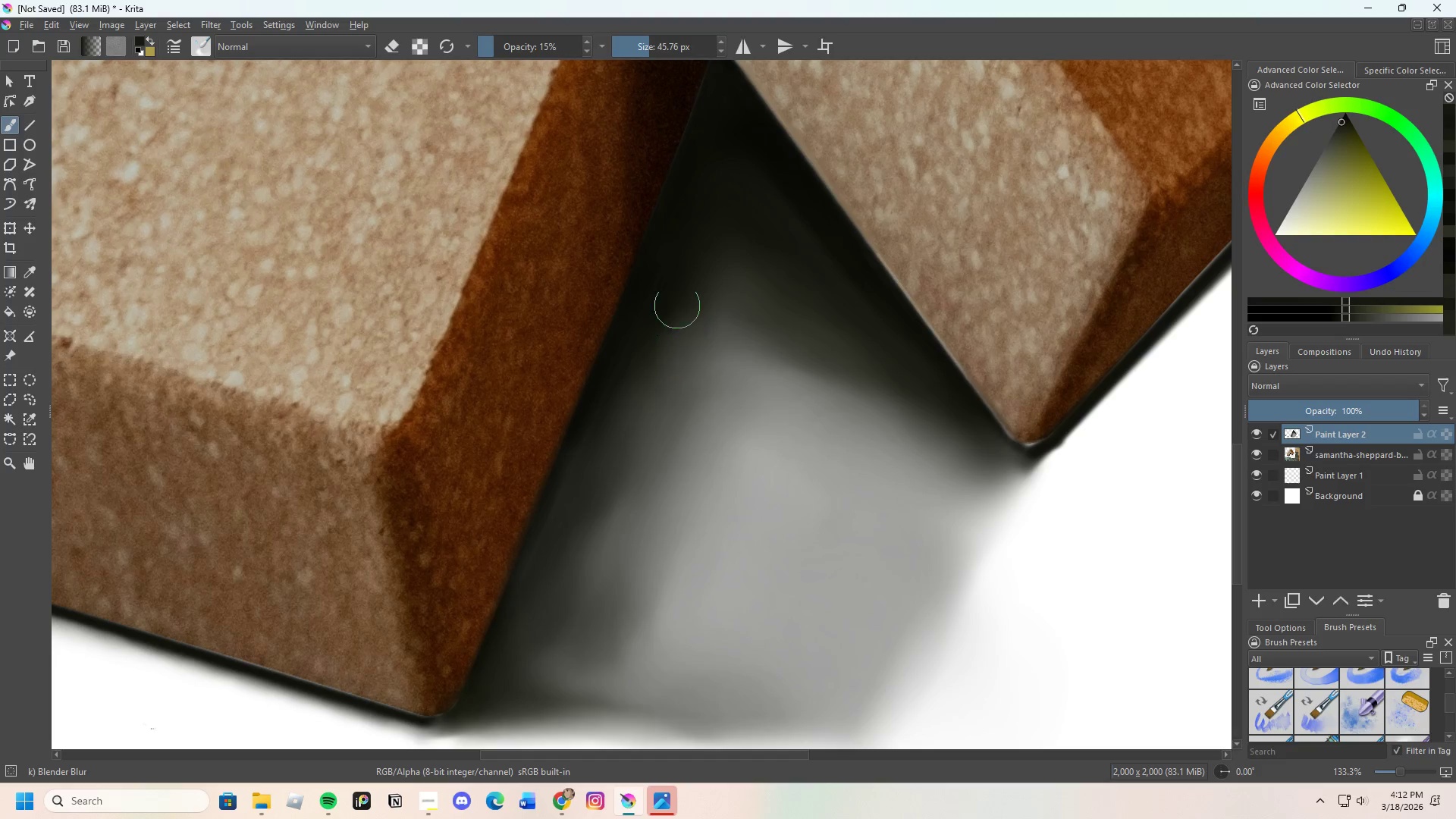 
left_click_drag(start_coordinate=[678, 318], to_coordinate=[681, 290])
 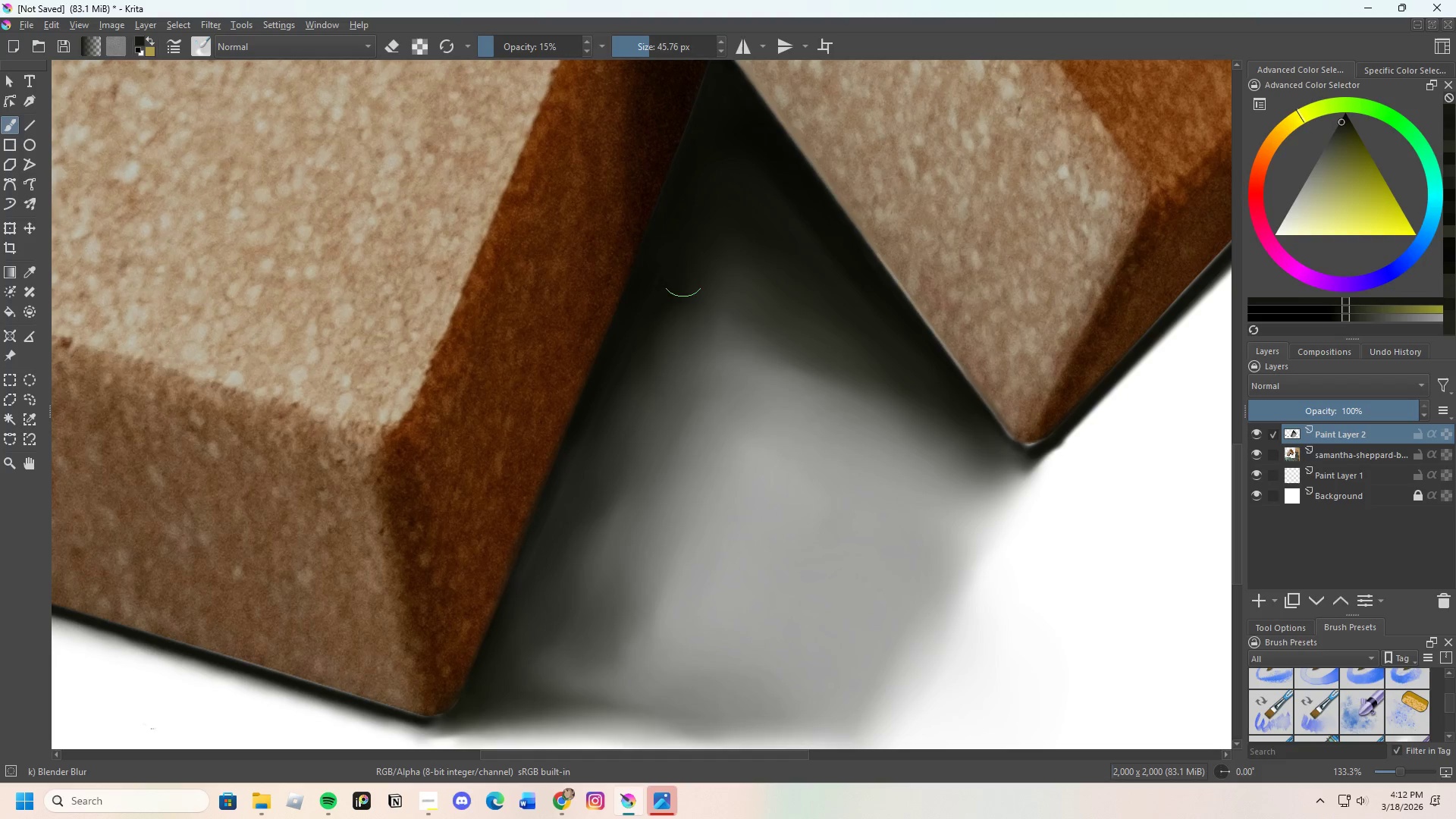 
left_click_drag(start_coordinate=[691, 294], to_coordinate=[752, 348])
 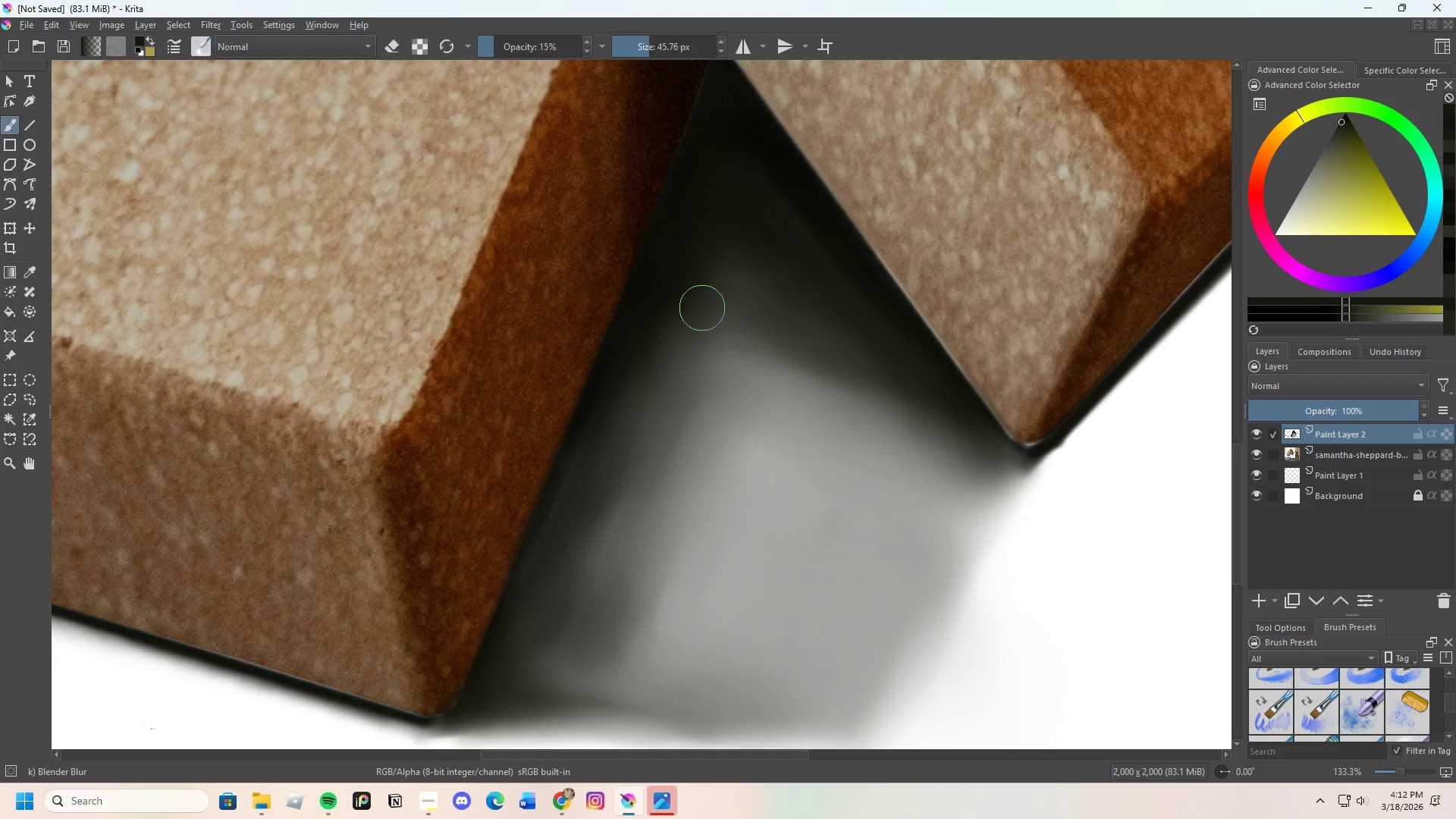 
left_click_drag(start_coordinate=[723, 329], to_coordinate=[729, 334])
 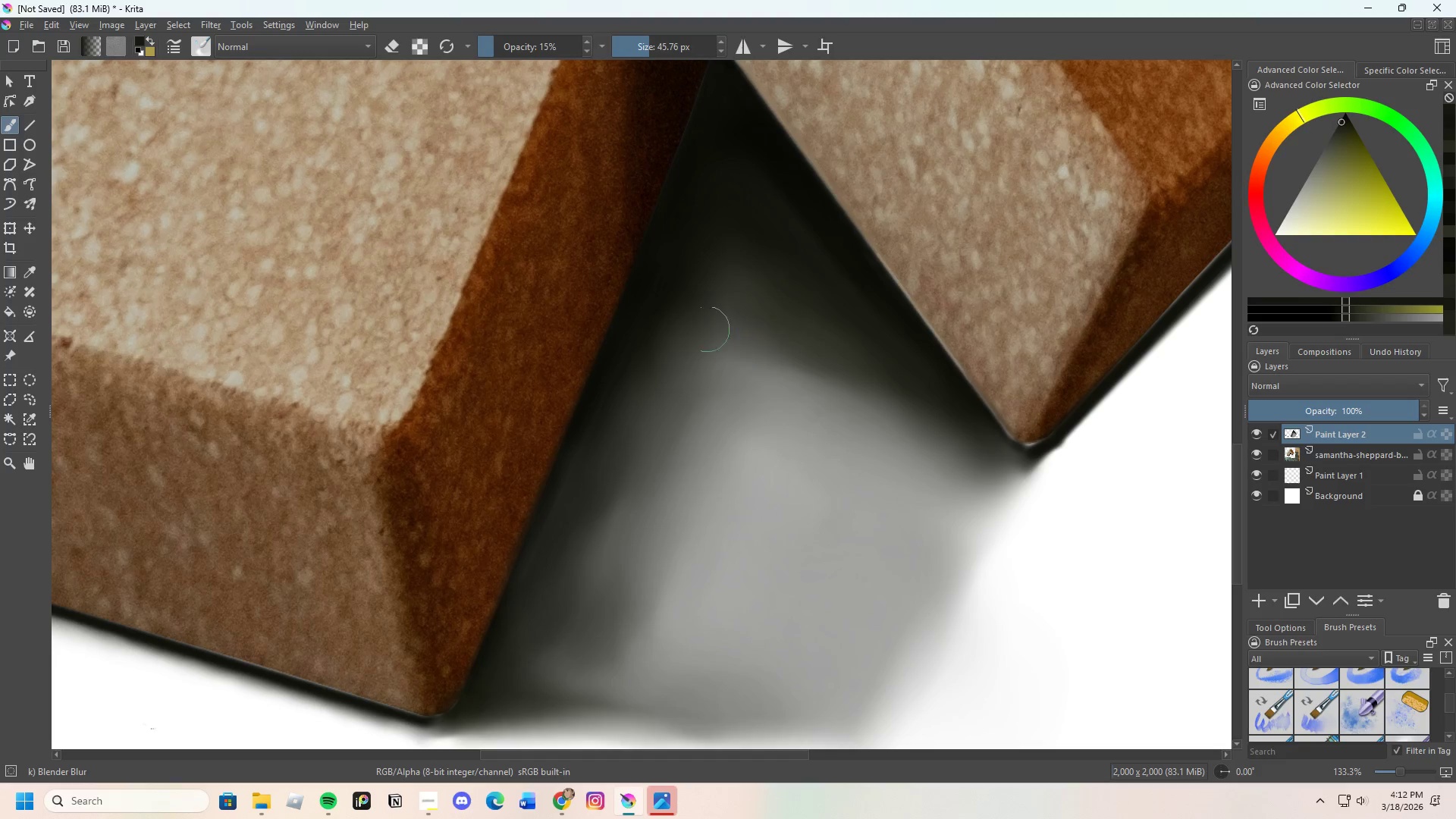 
left_click_drag(start_coordinate=[699, 325], to_coordinate=[701, 263])
 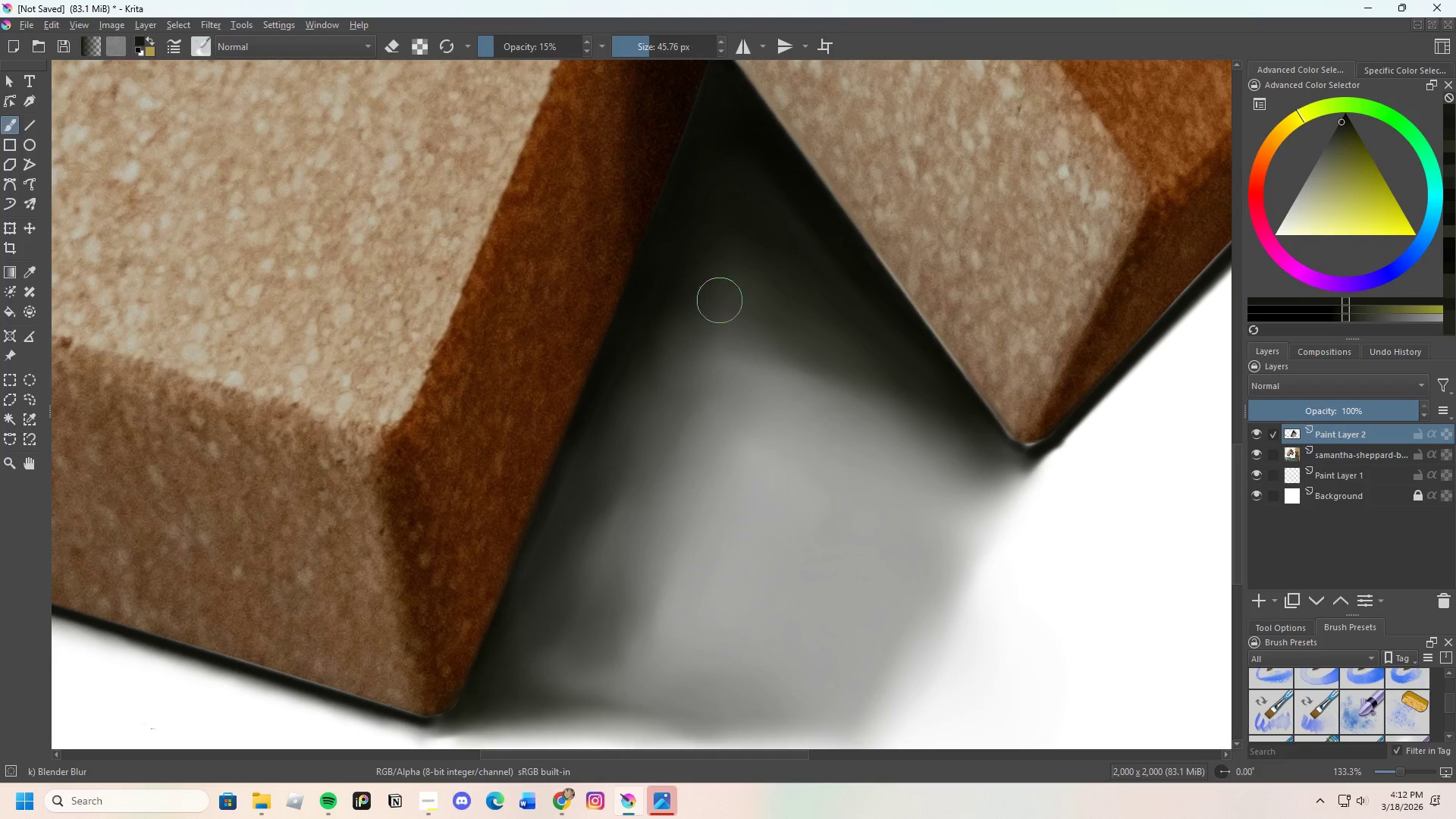 
left_click_drag(start_coordinate=[718, 289], to_coordinate=[732, 268])
 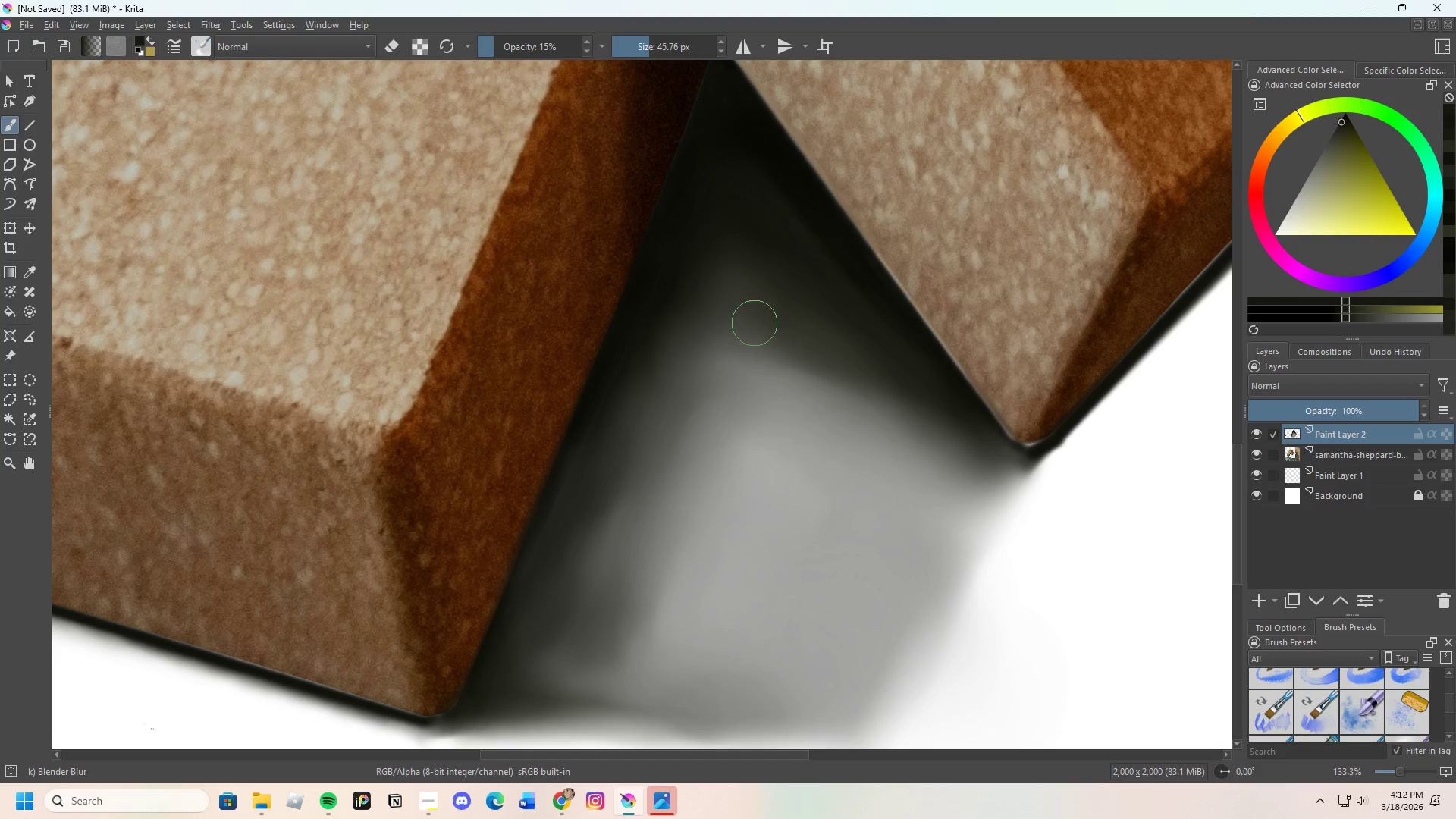 
left_click_drag(start_coordinate=[752, 314], to_coordinate=[745, 288])
 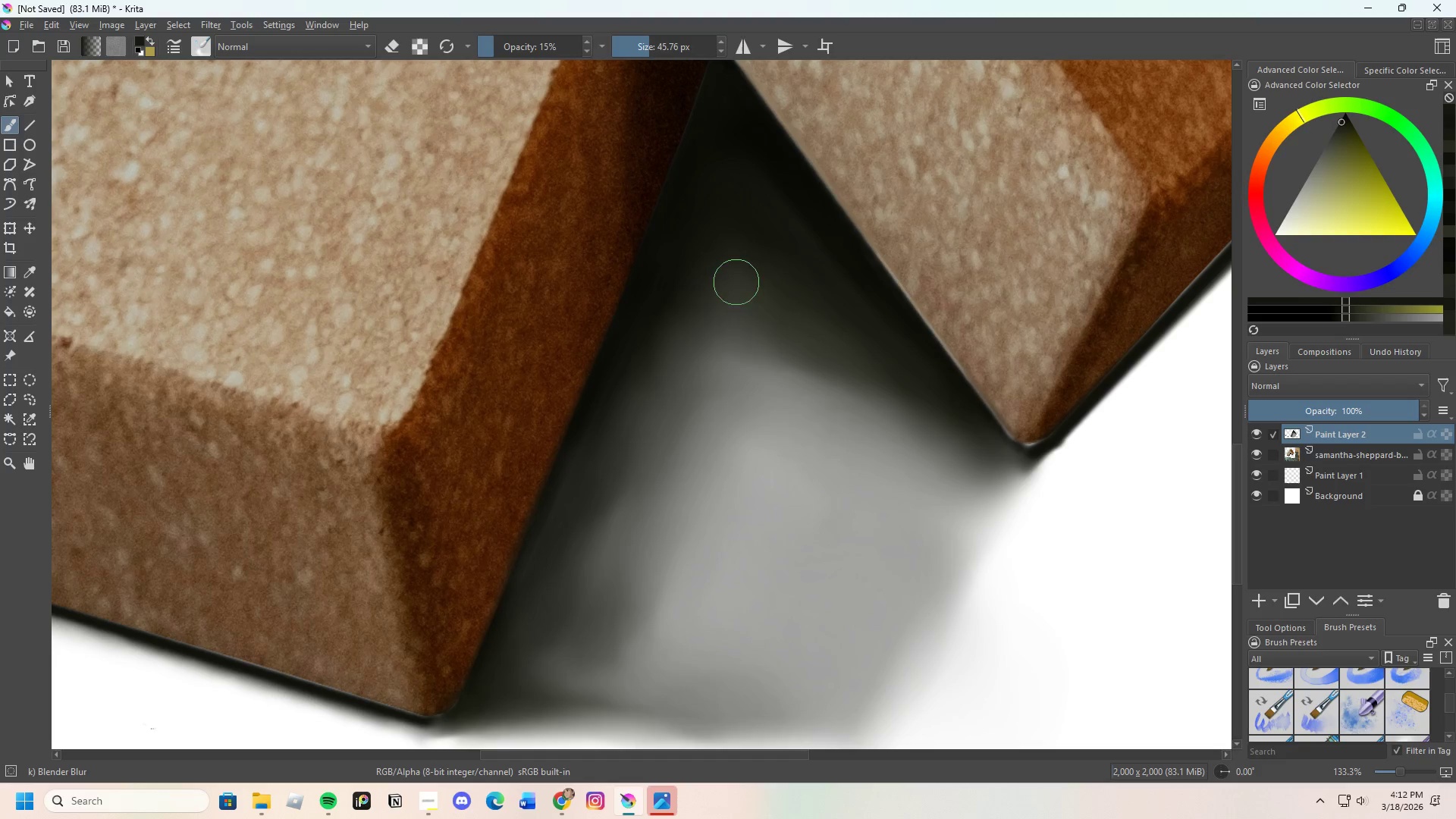 
left_click_drag(start_coordinate=[739, 296], to_coordinate=[745, 260])
 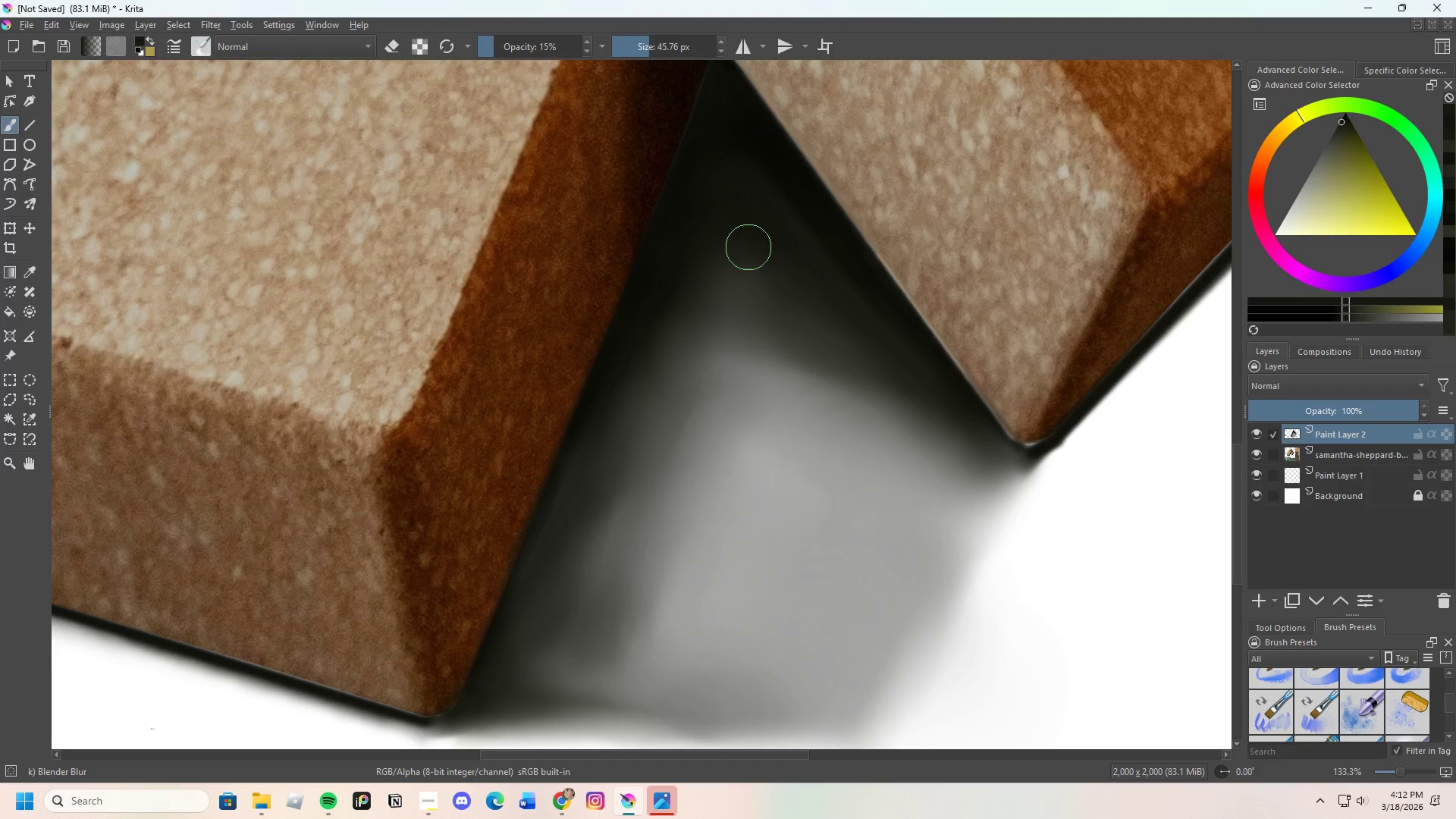 
left_click_drag(start_coordinate=[772, 291], to_coordinate=[797, 318])
 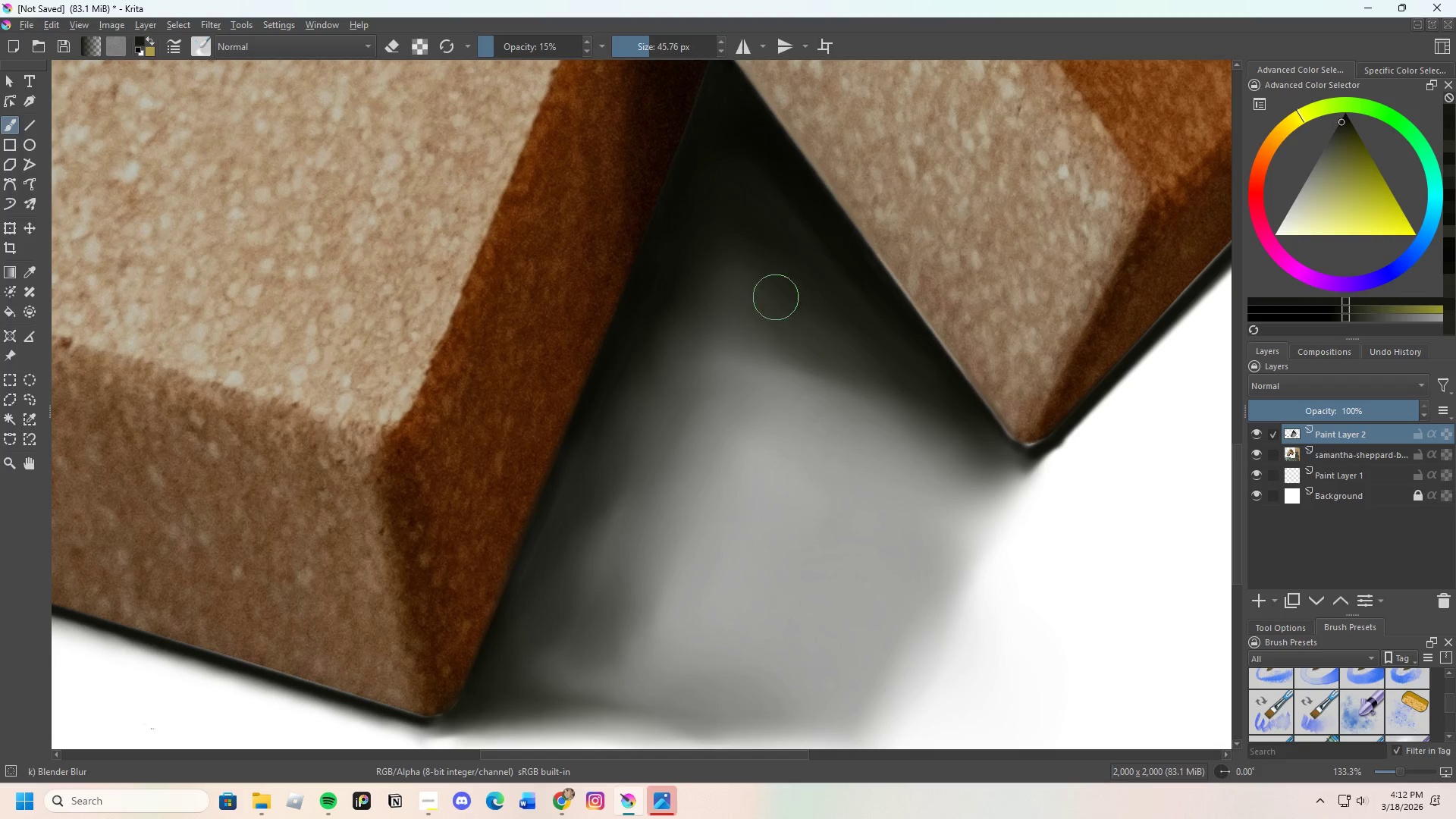 
left_click_drag(start_coordinate=[786, 318], to_coordinate=[795, 331])
 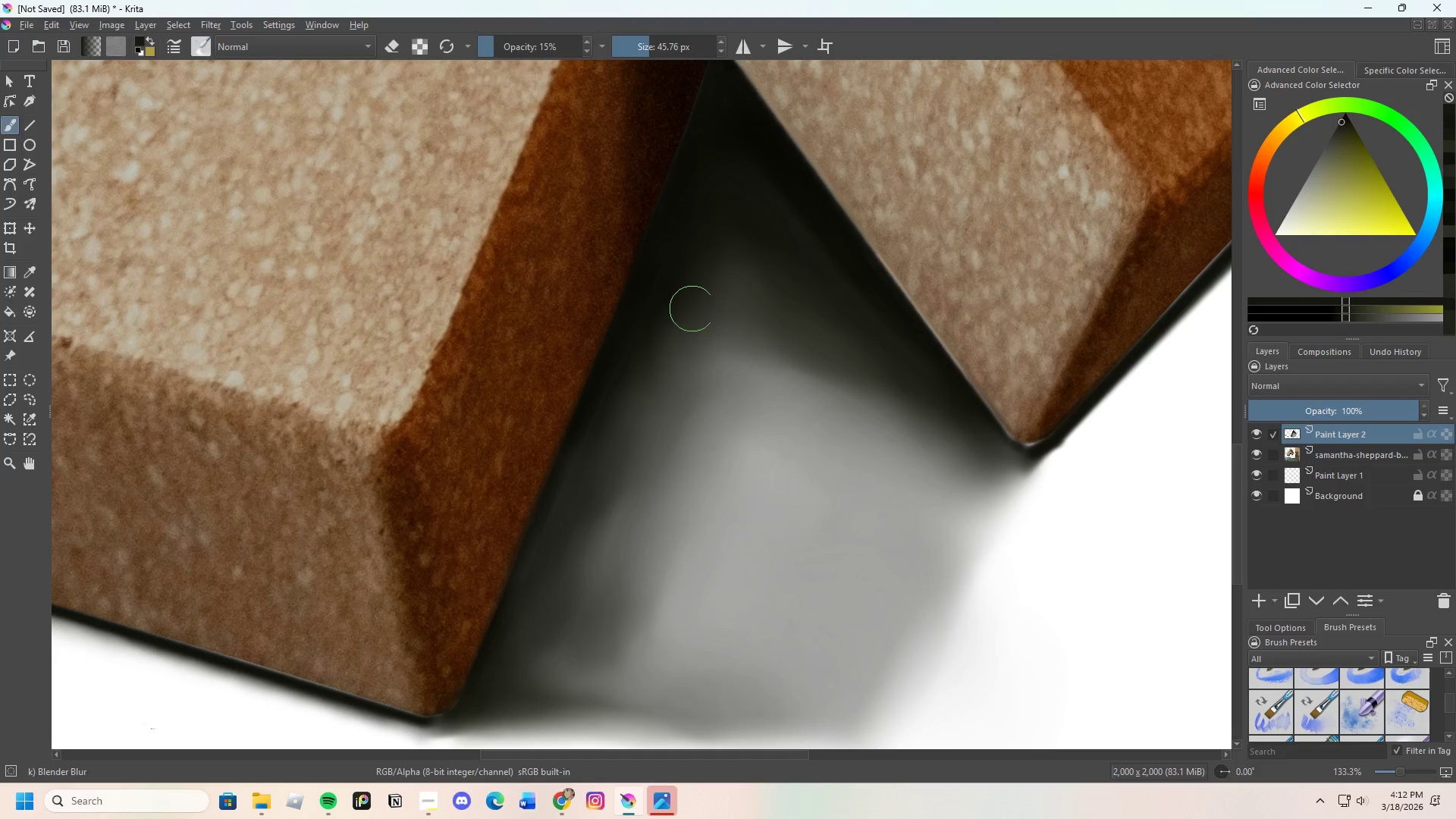 
left_click_drag(start_coordinate=[739, 328], to_coordinate=[837, 359])
 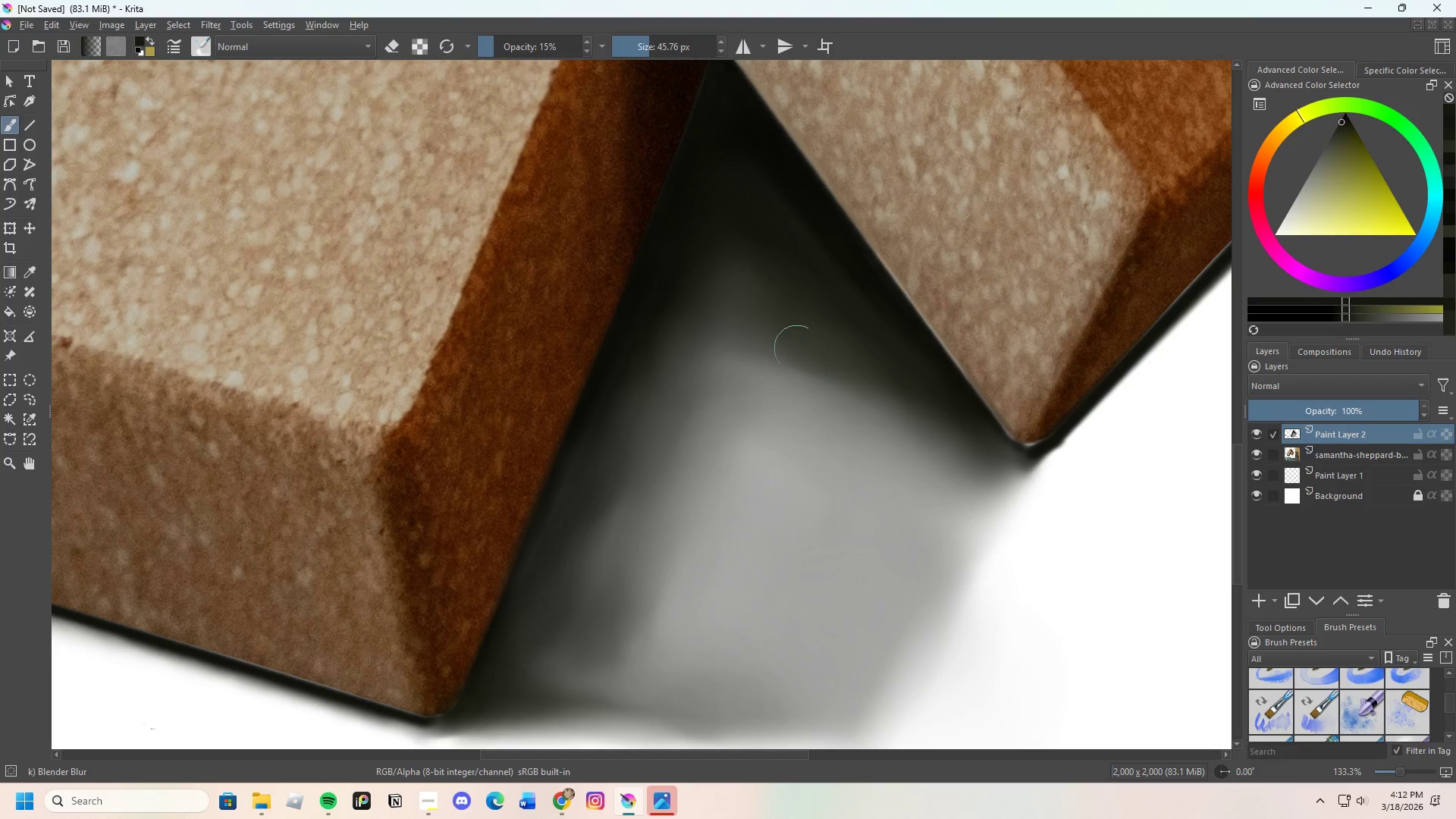 
left_click_drag(start_coordinate=[825, 362], to_coordinate=[790, 347])
 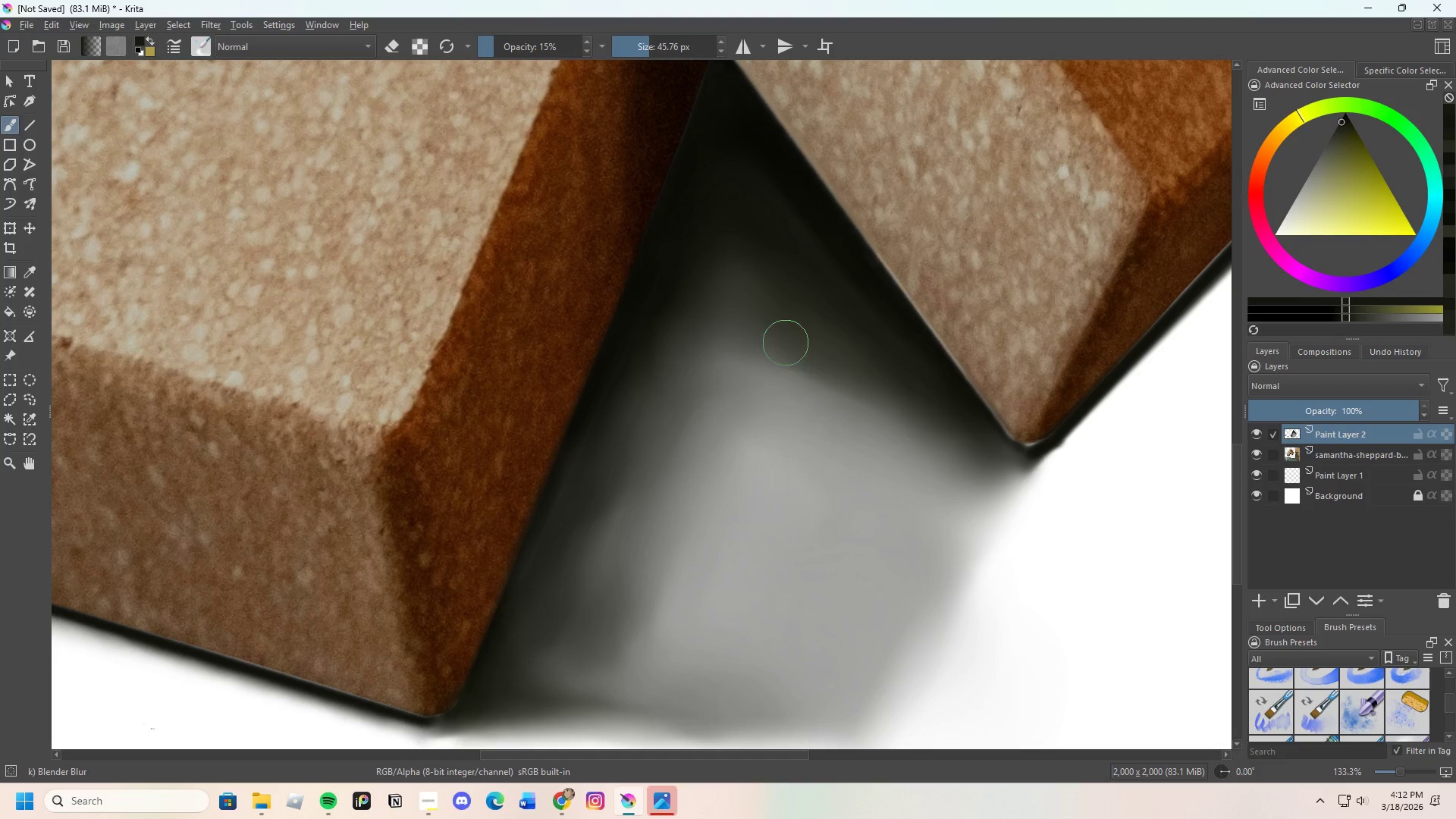 
left_click_drag(start_coordinate=[834, 367], to_coordinate=[728, 310])
 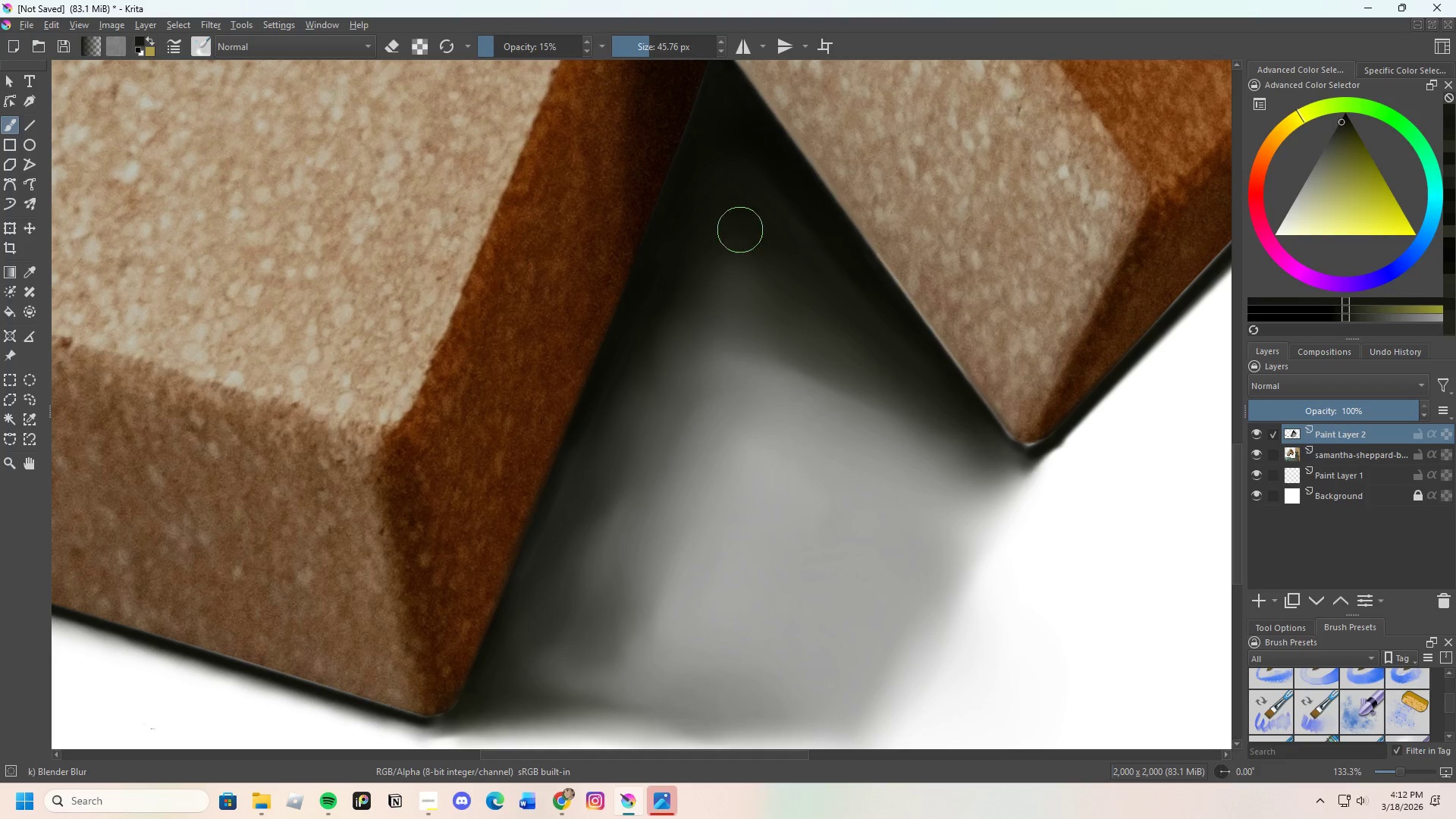 
left_click_drag(start_coordinate=[734, 217], to_coordinate=[769, 234])
 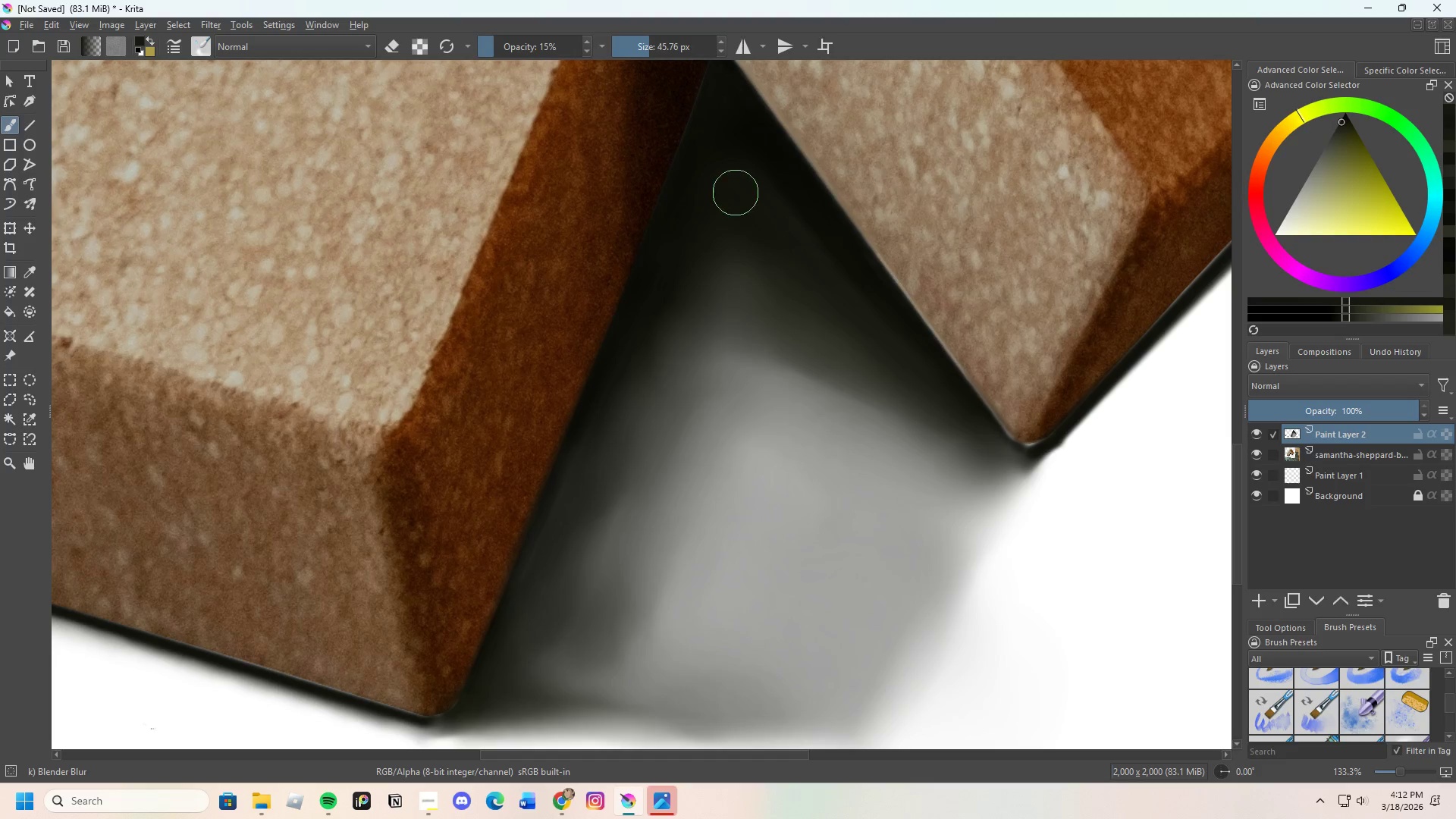 
left_click_drag(start_coordinate=[780, 234], to_coordinate=[802, 244])
 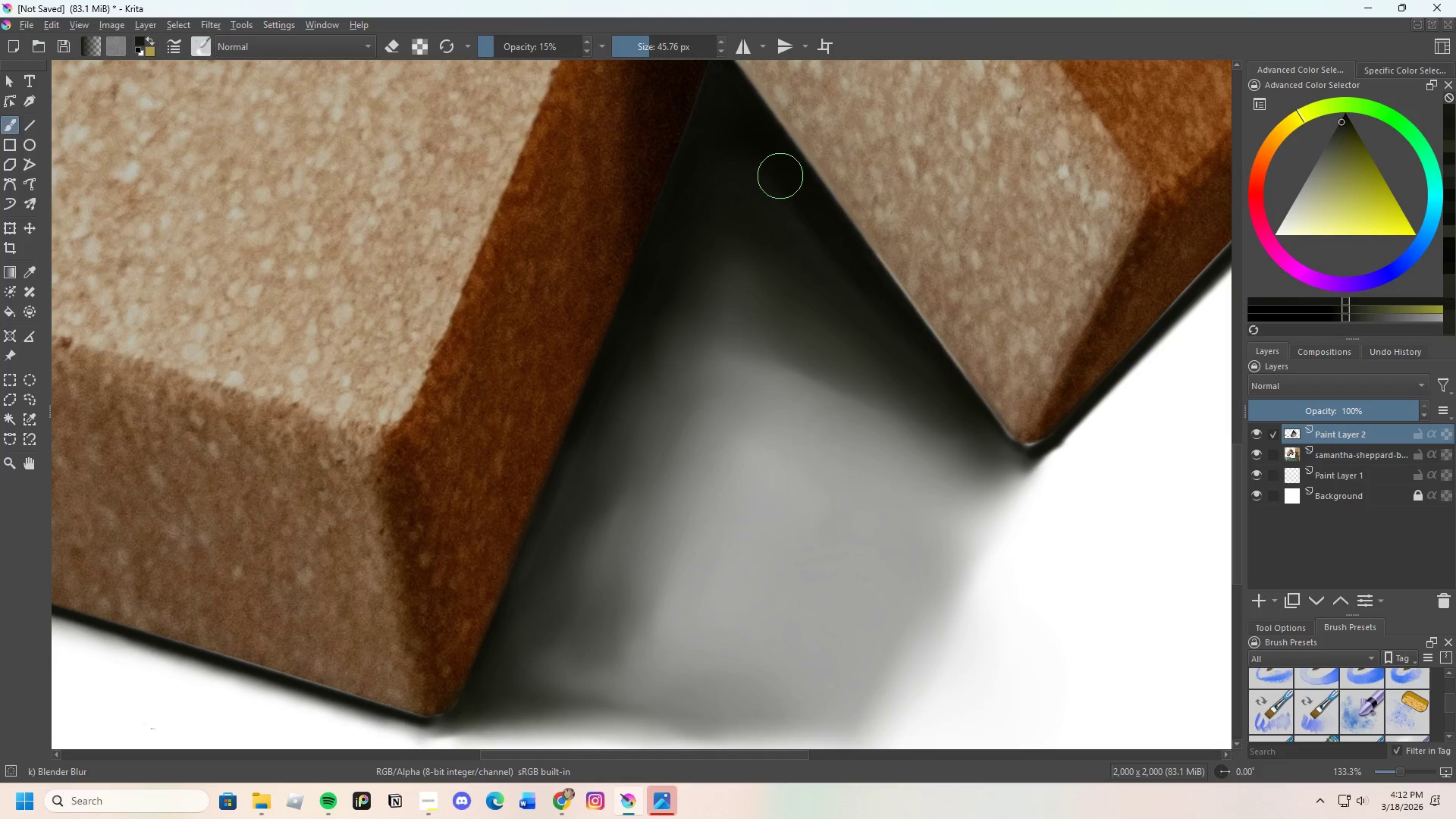 
hold_key(key=ControlLeft, duration=0.34)
left_click([777, 172])
 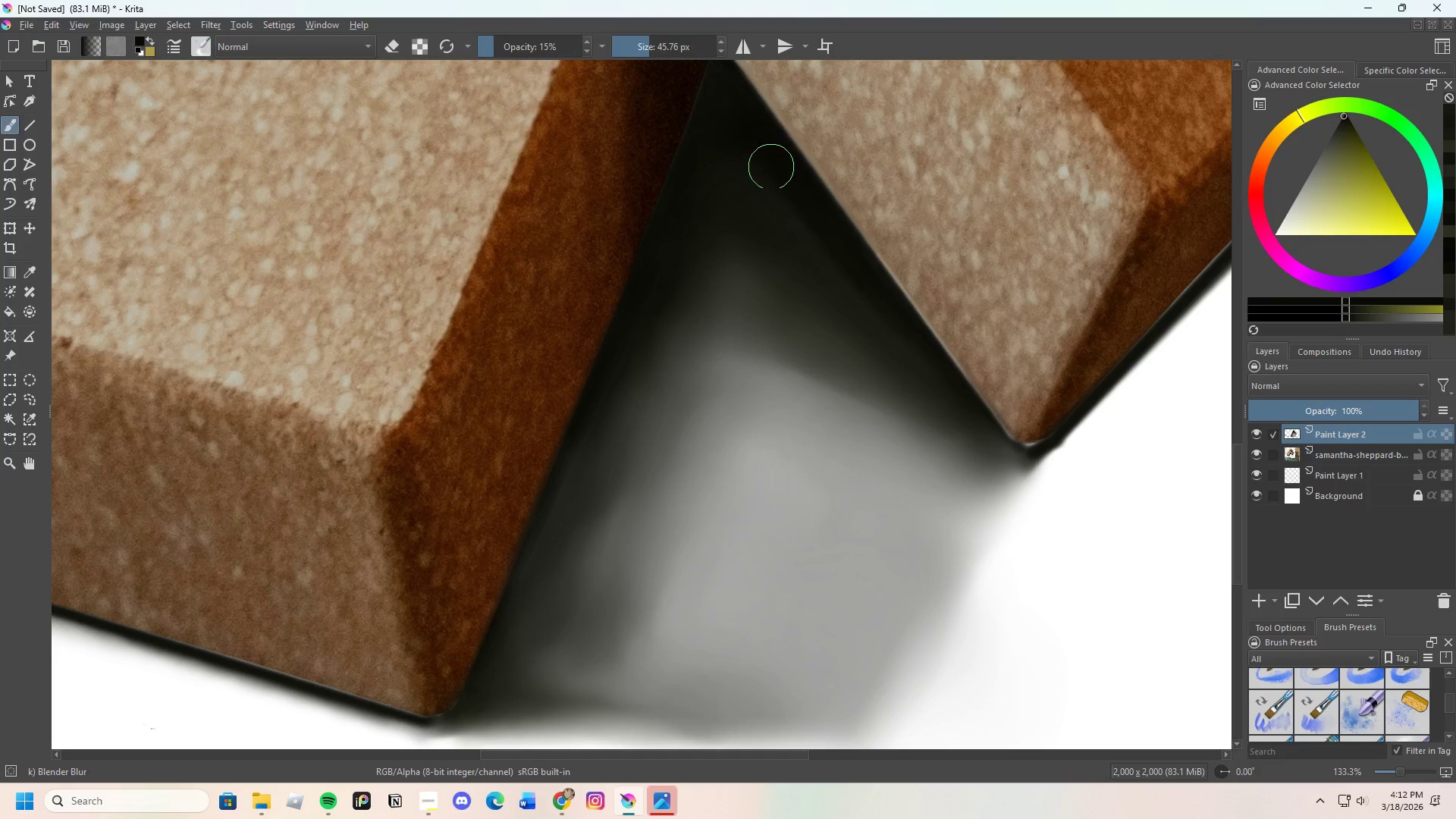 
left_click_drag(start_coordinate=[783, 184], to_coordinate=[811, 221])
 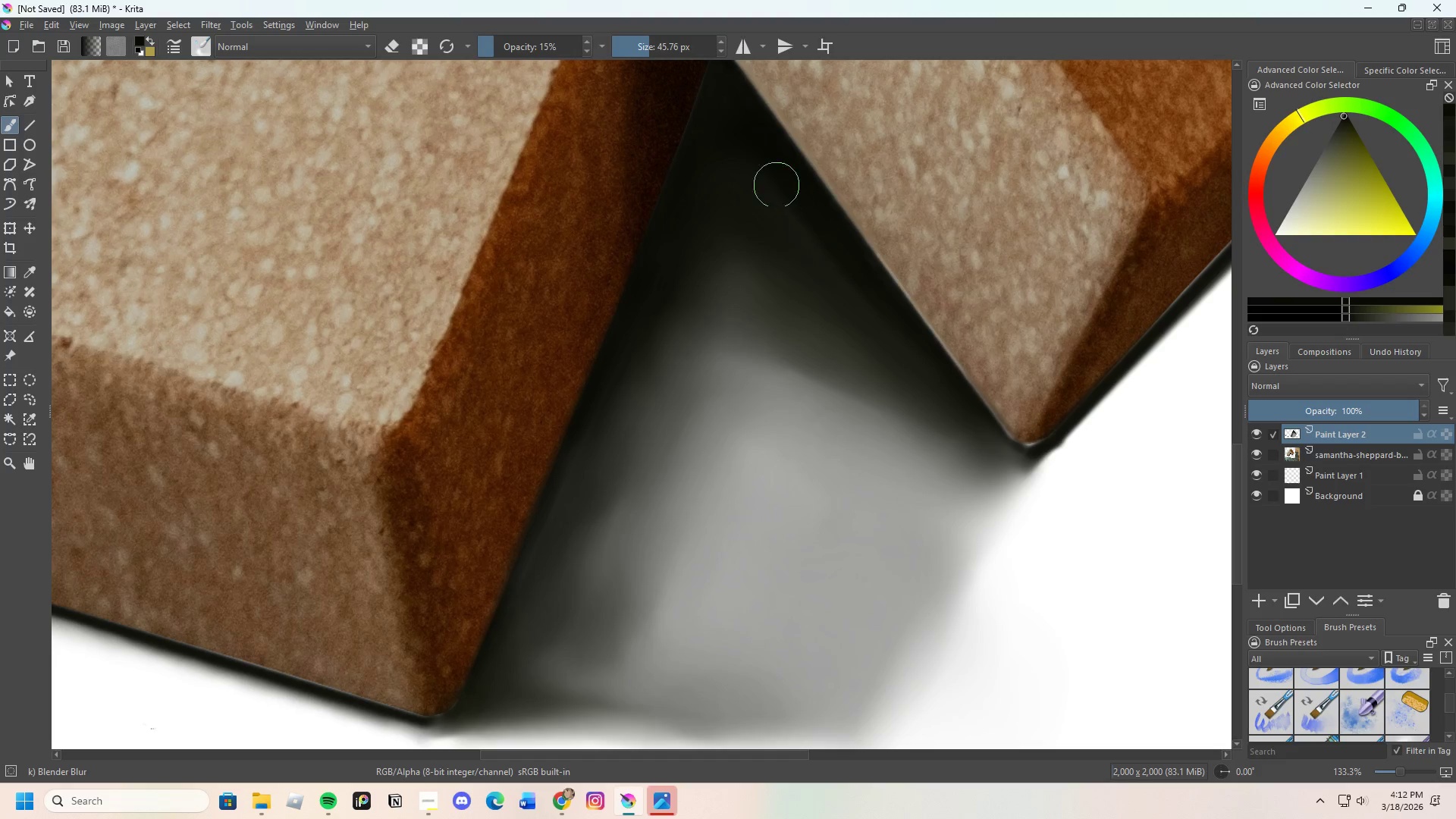 
left_click_drag(start_coordinate=[784, 202], to_coordinate=[766, 196])
 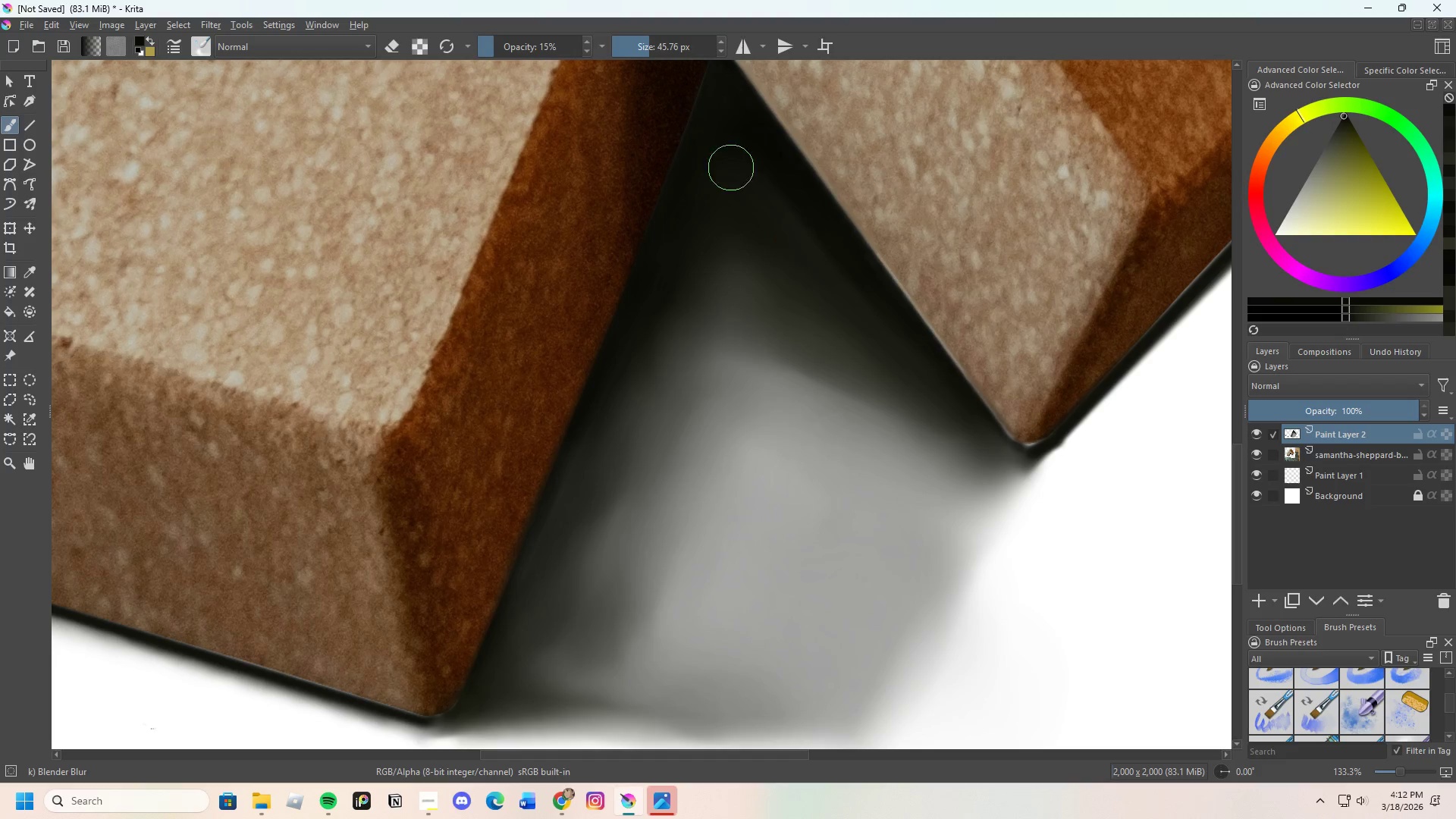 
left_click_drag(start_coordinate=[819, 265], to_coordinate=[743, 191])
 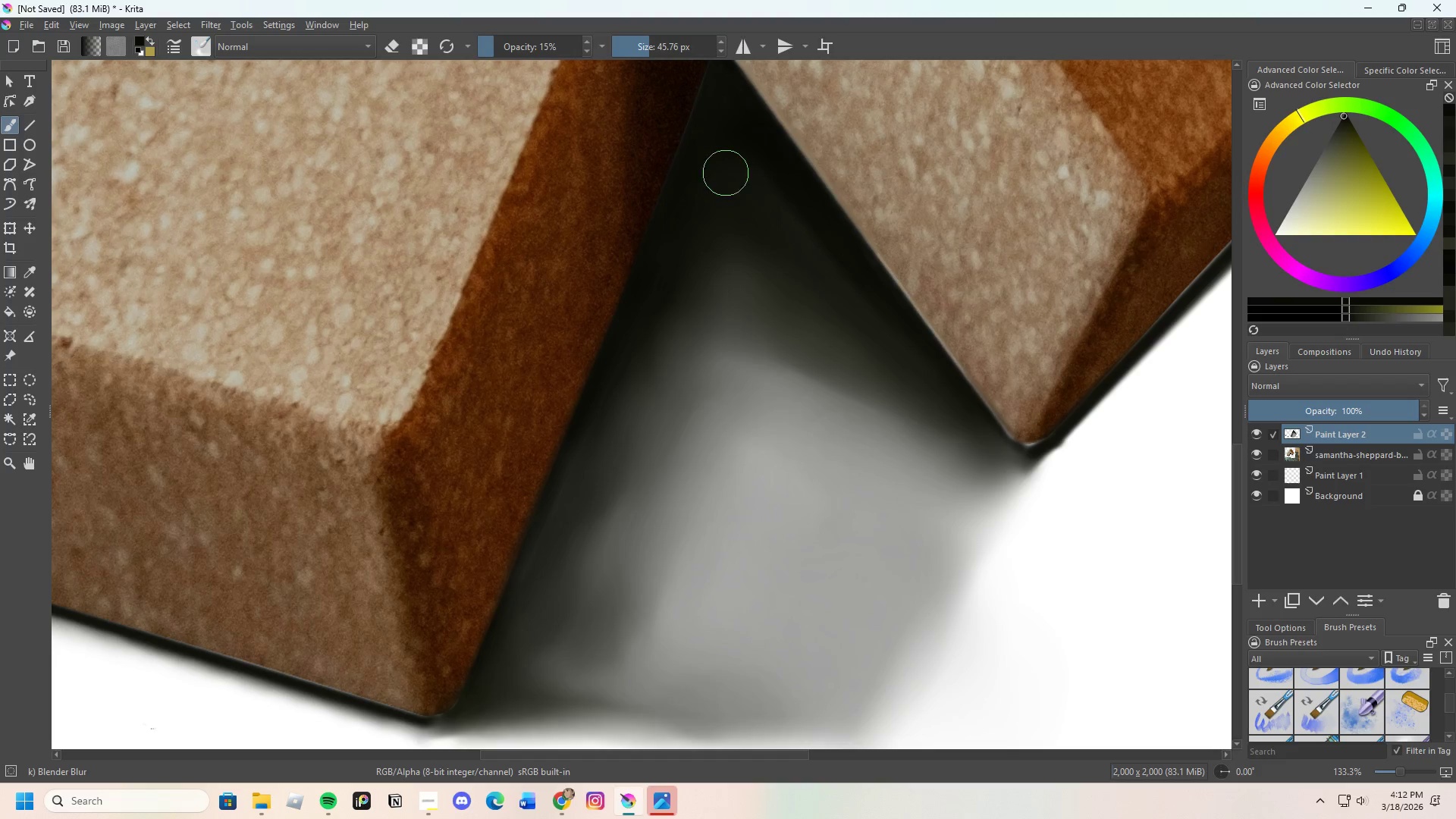 
left_click_drag(start_coordinate=[766, 224], to_coordinate=[781, 211])
 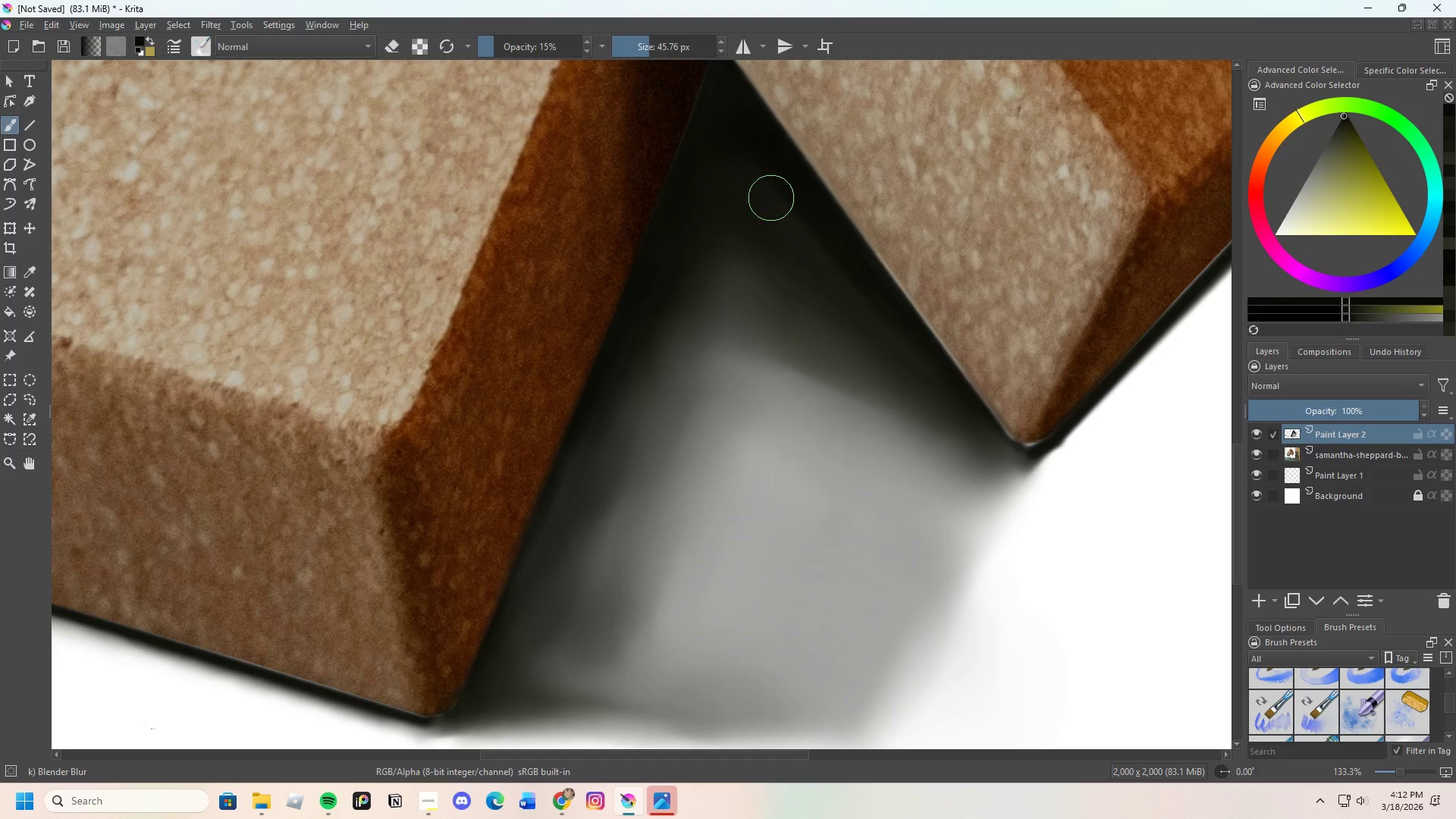 
left_click_drag(start_coordinate=[819, 266], to_coordinate=[821, 250])
 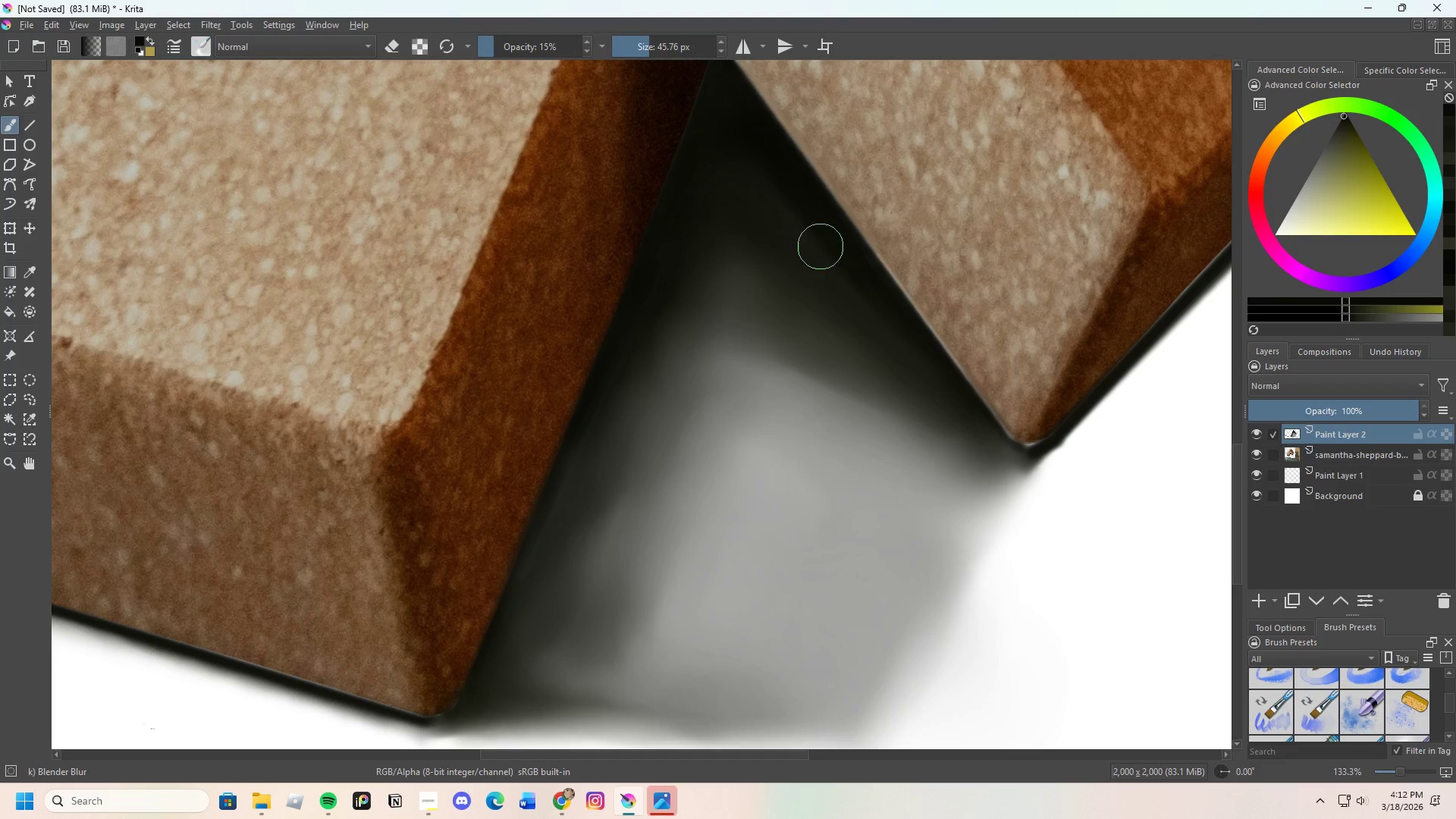 
left_click_drag(start_coordinate=[855, 287], to_coordinate=[819, 250])
 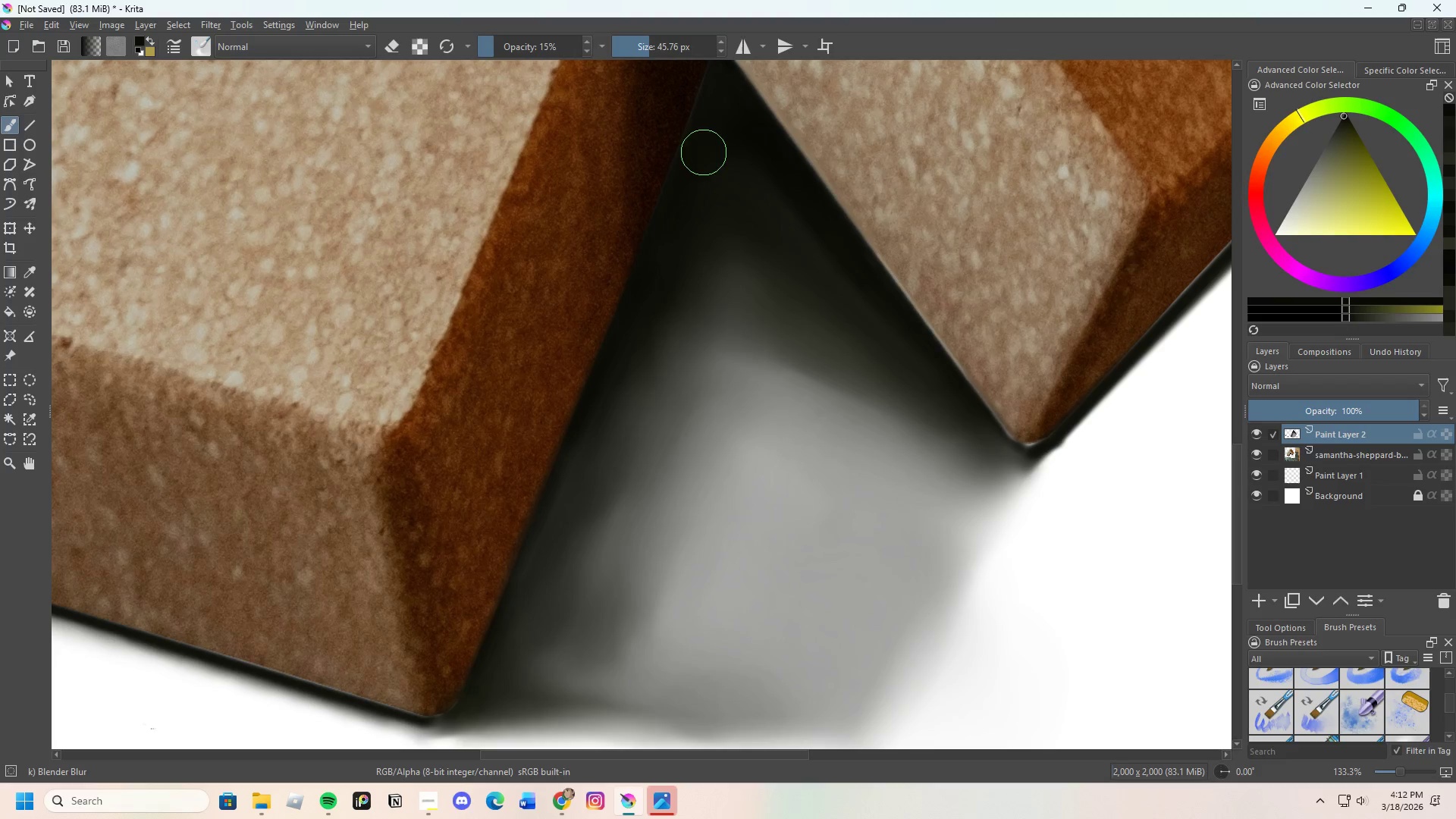 
left_click_drag(start_coordinate=[706, 174], to_coordinate=[695, 245])
 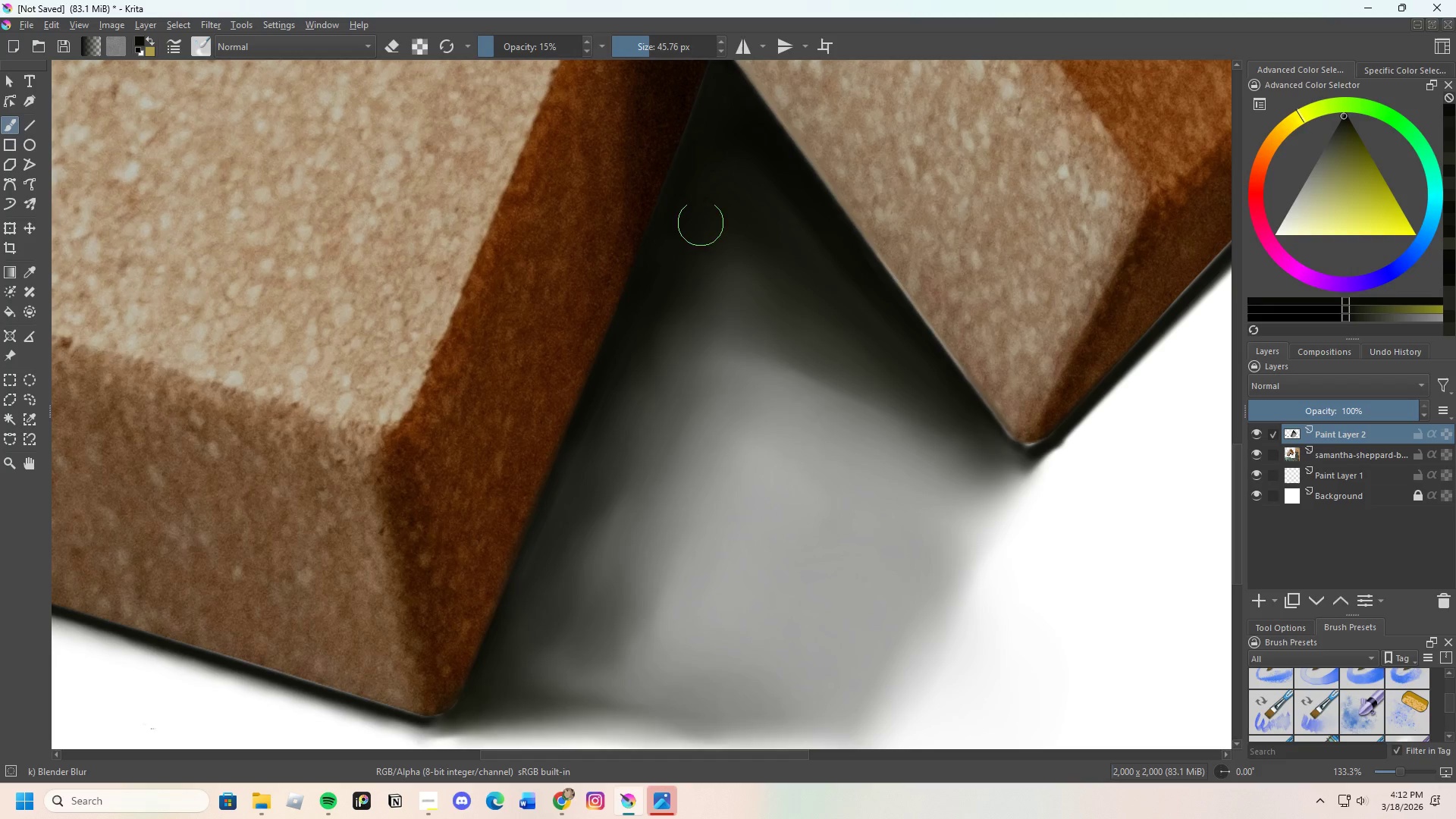 
left_click_drag(start_coordinate=[689, 262], to_coordinate=[669, 283])
 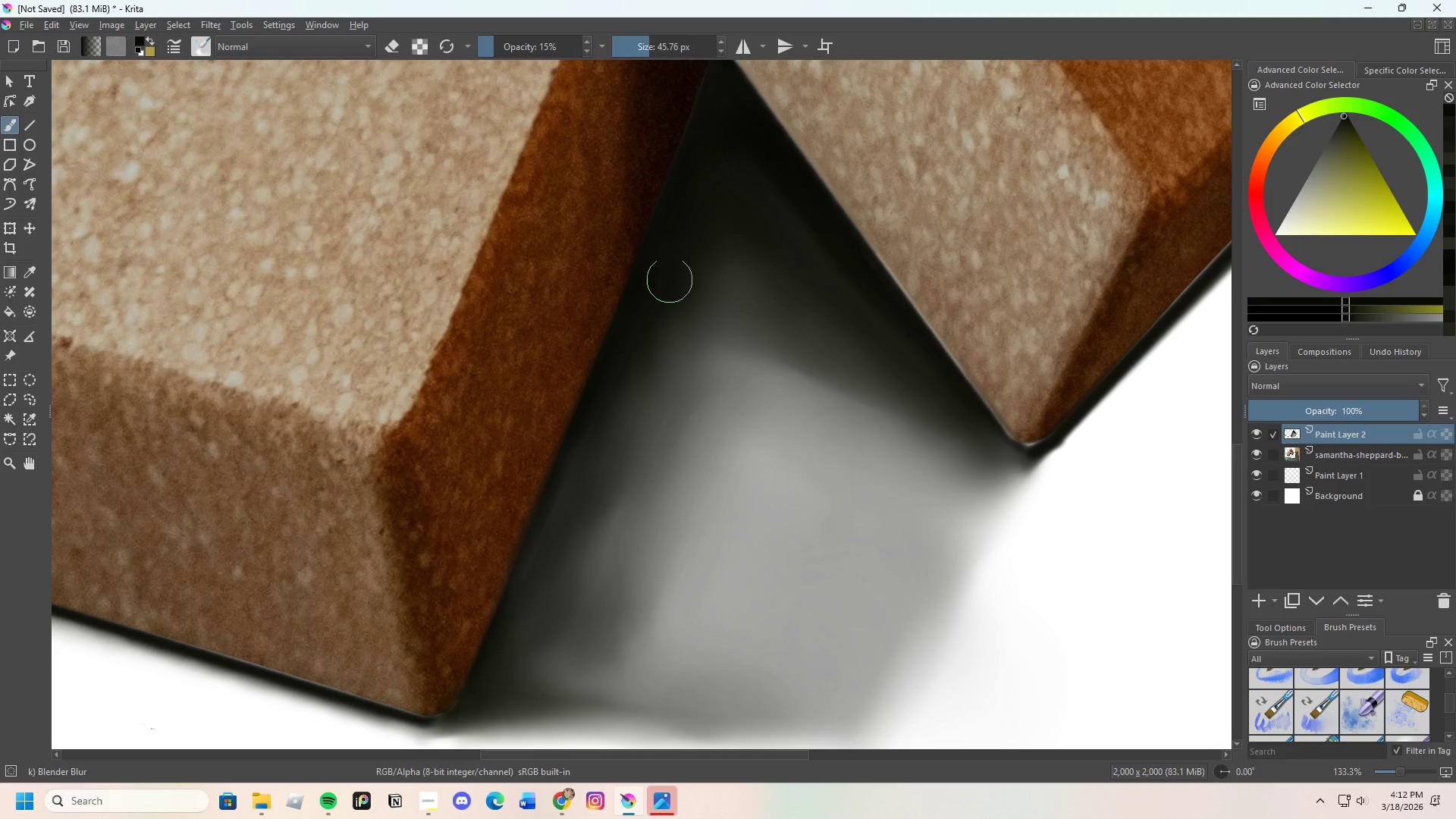 
left_click_drag(start_coordinate=[666, 309], to_coordinate=[661, 332])
 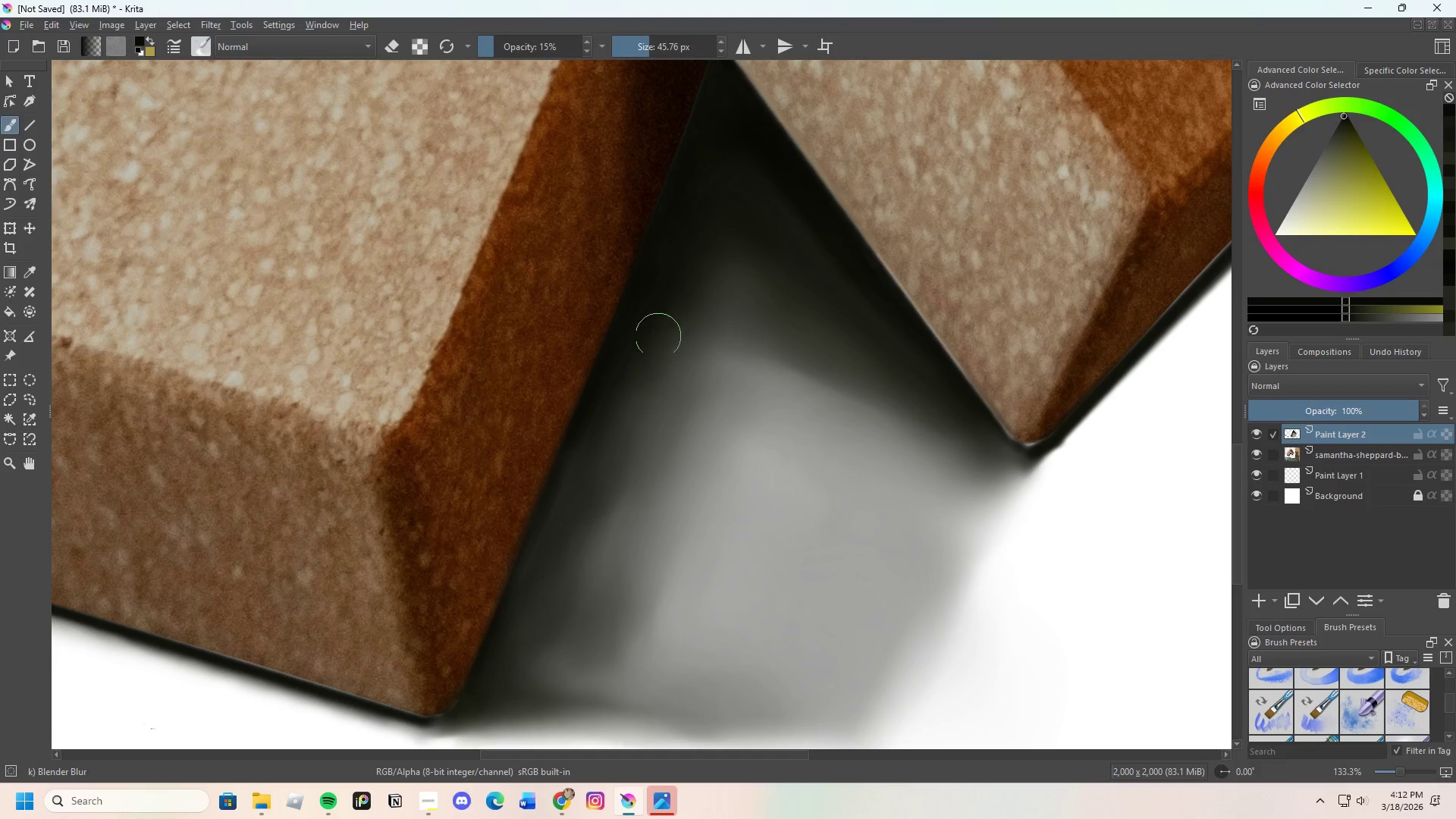 
left_click_drag(start_coordinate=[650, 353], to_coordinate=[620, 389])
 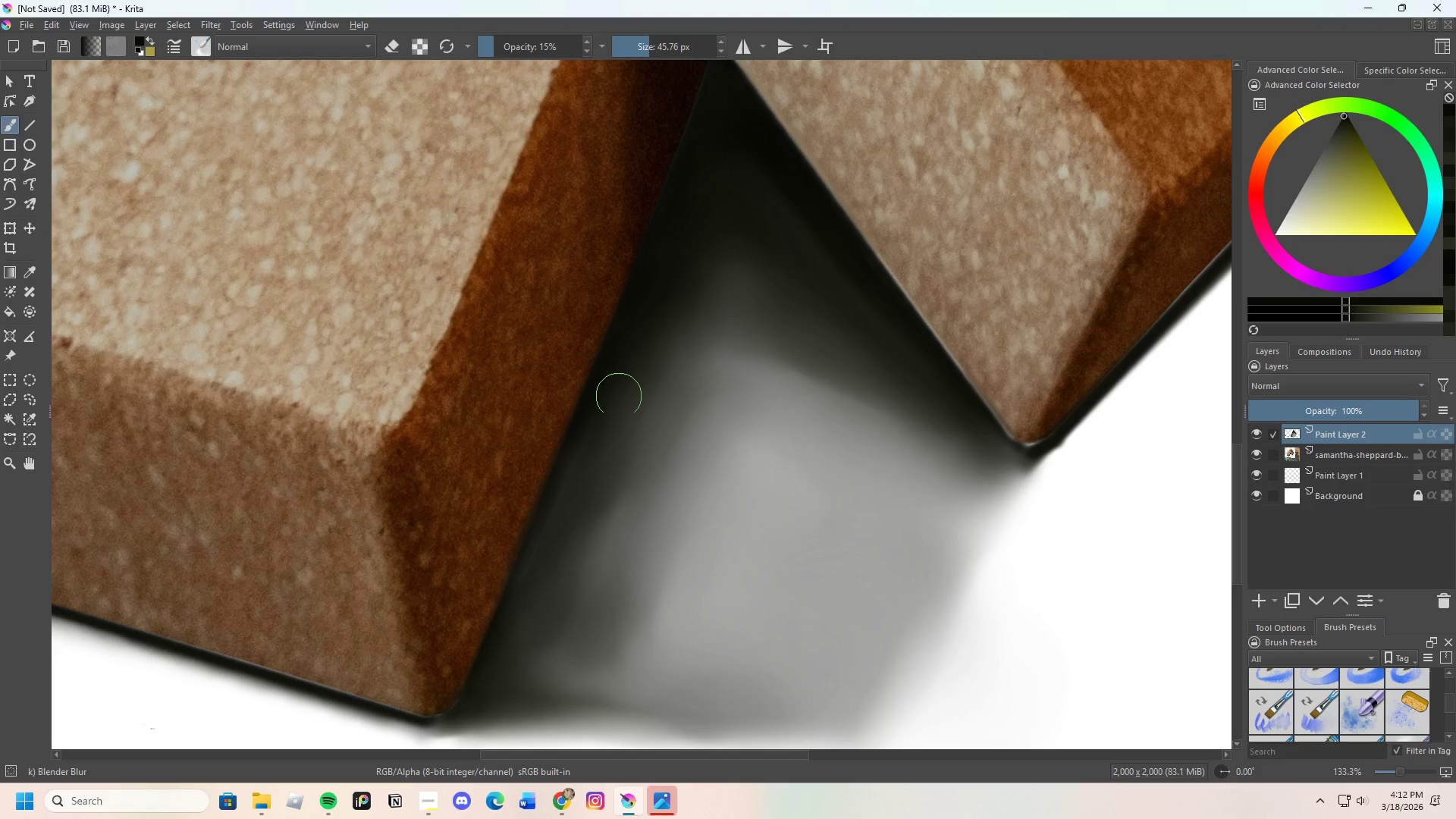 
left_click_drag(start_coordinate=[618, 403], to_coordinate=[640, 357])
 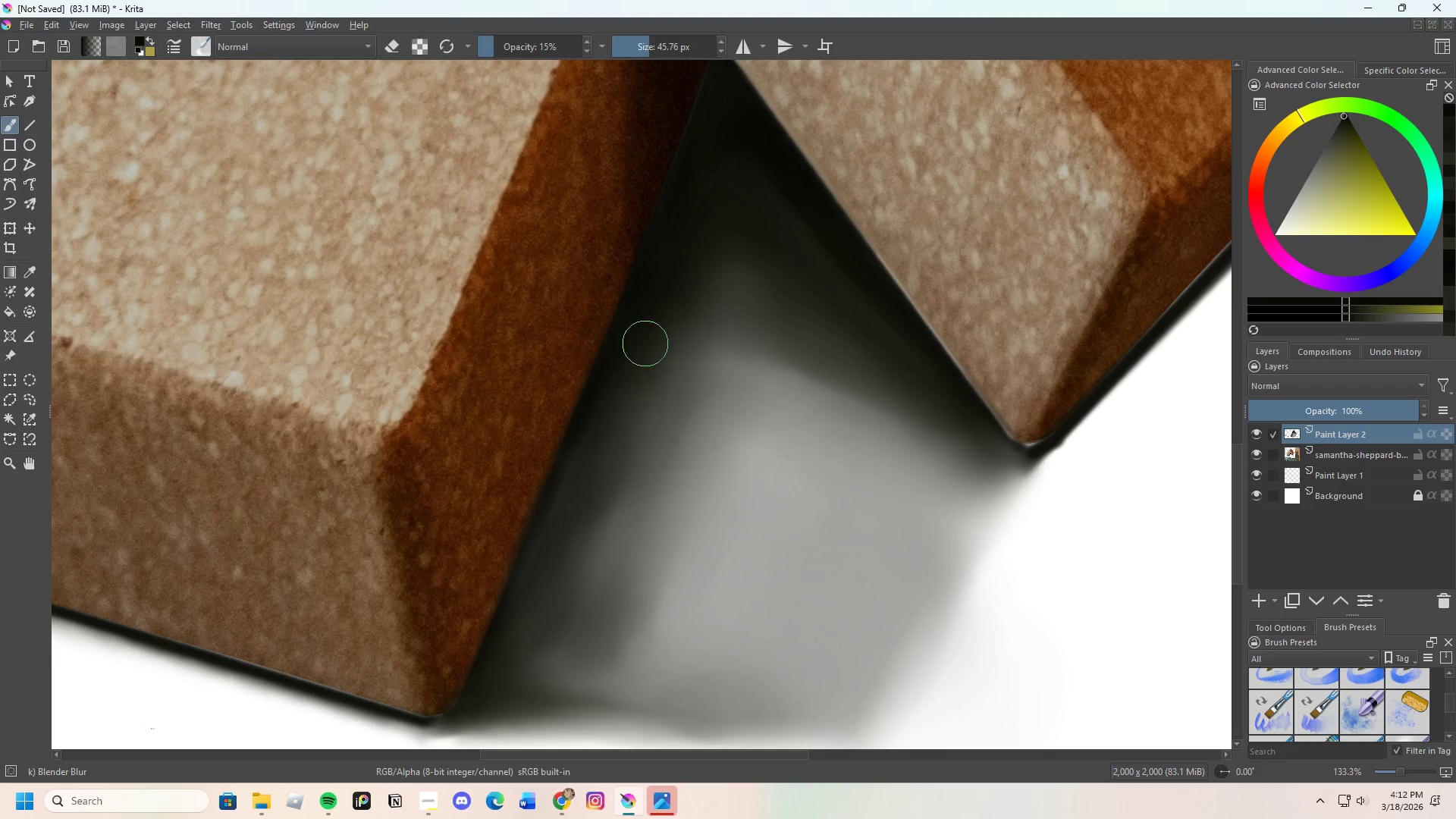 
left_click_drag(start_coordinate=[632, 369], to_coordinate=[699, 318])
 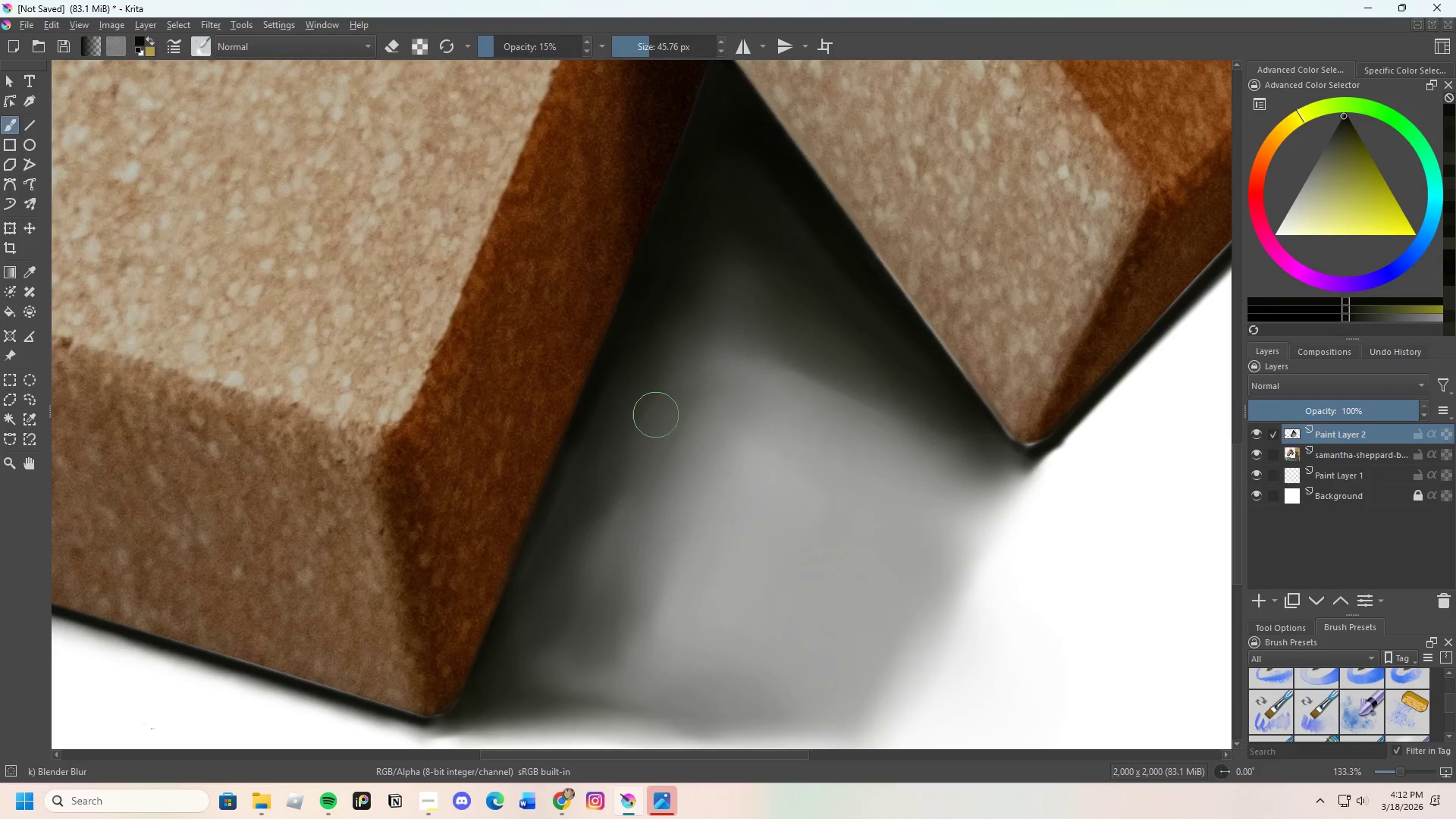 
scroll: coordinate [645, 417], scroll_direction: down, amount: 3.0
 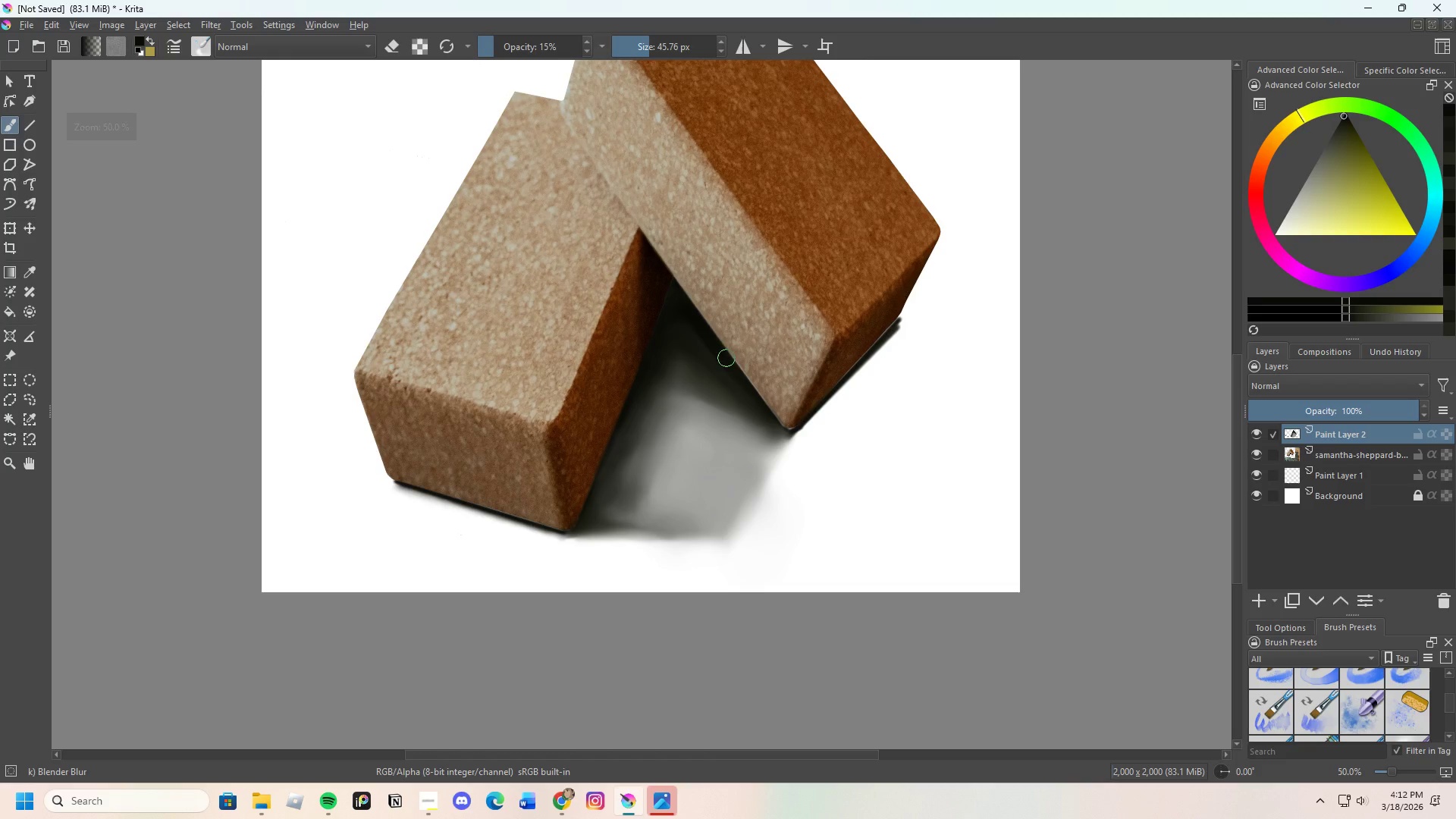 
scroll: coordinate [524, 455], scroll_direction: up, amount: 3.0
 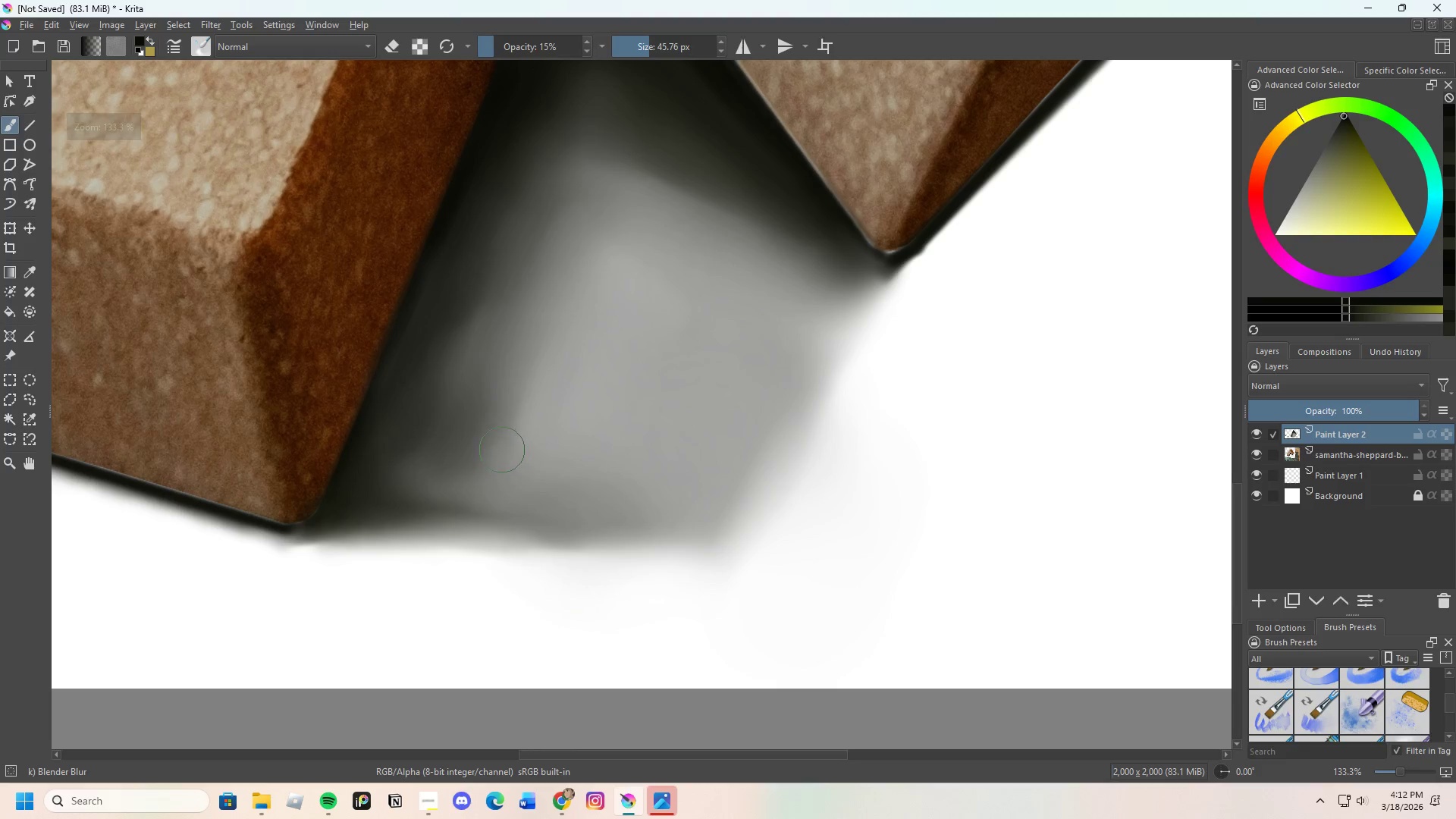 
left_click_drag(start_coordinate=[435, 400], to_coordinate=[400, 489])
 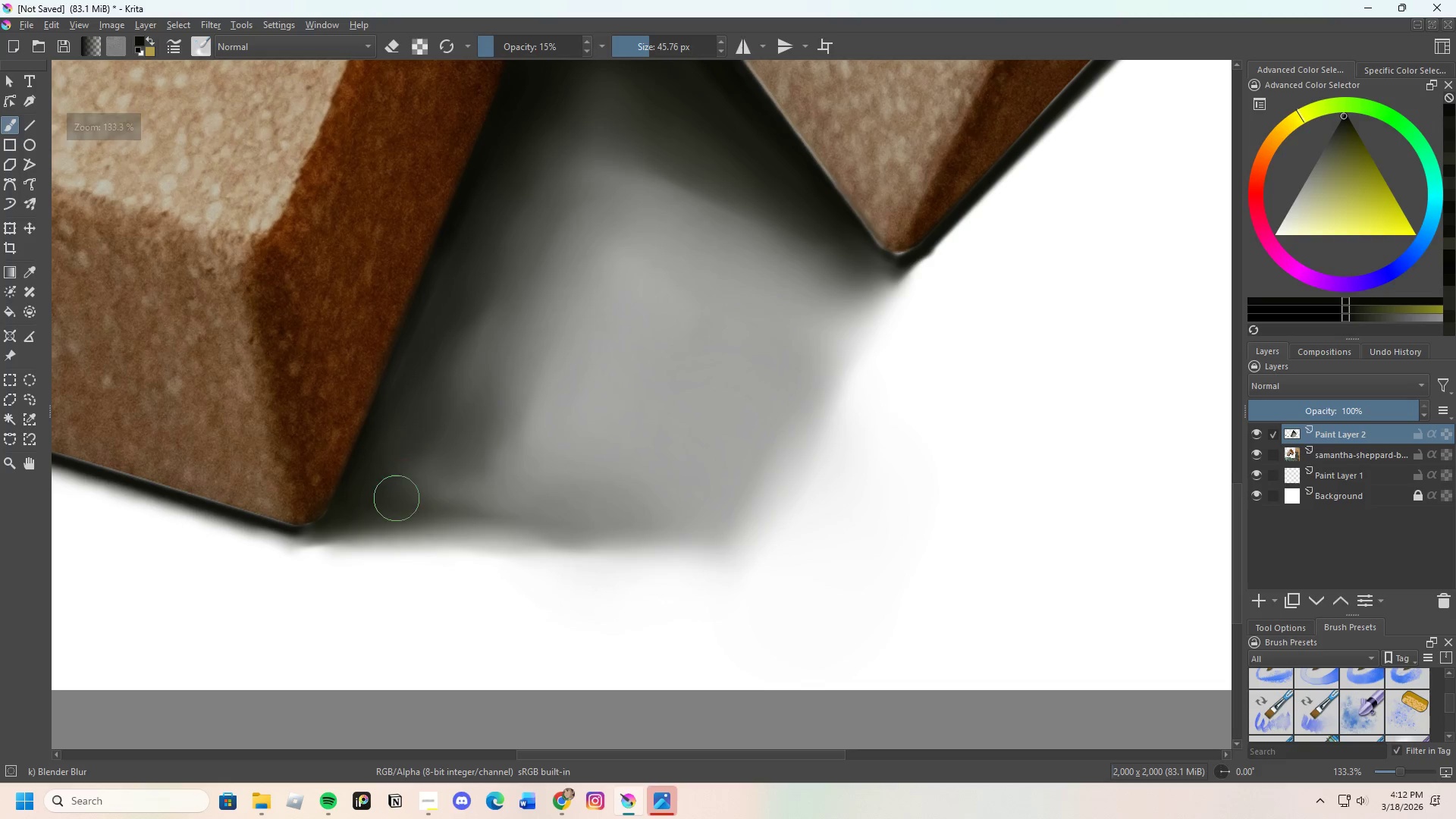 
scroll: coordinate [469, 441], scroll_direction: none, amount: 0.0
 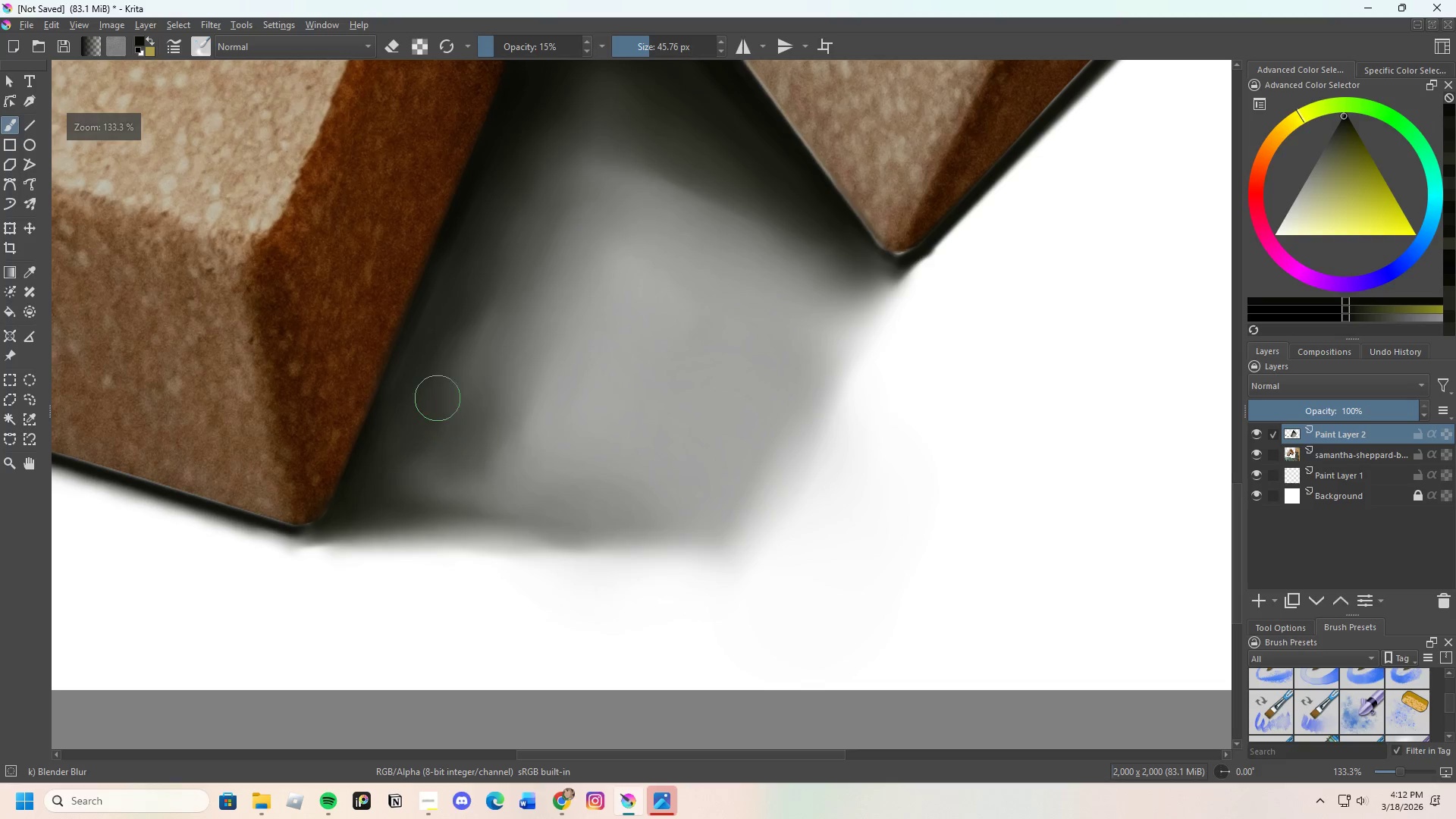 
left_click_drag(start_coordinate=[394, 499], to_coordinate=[454, 343])
 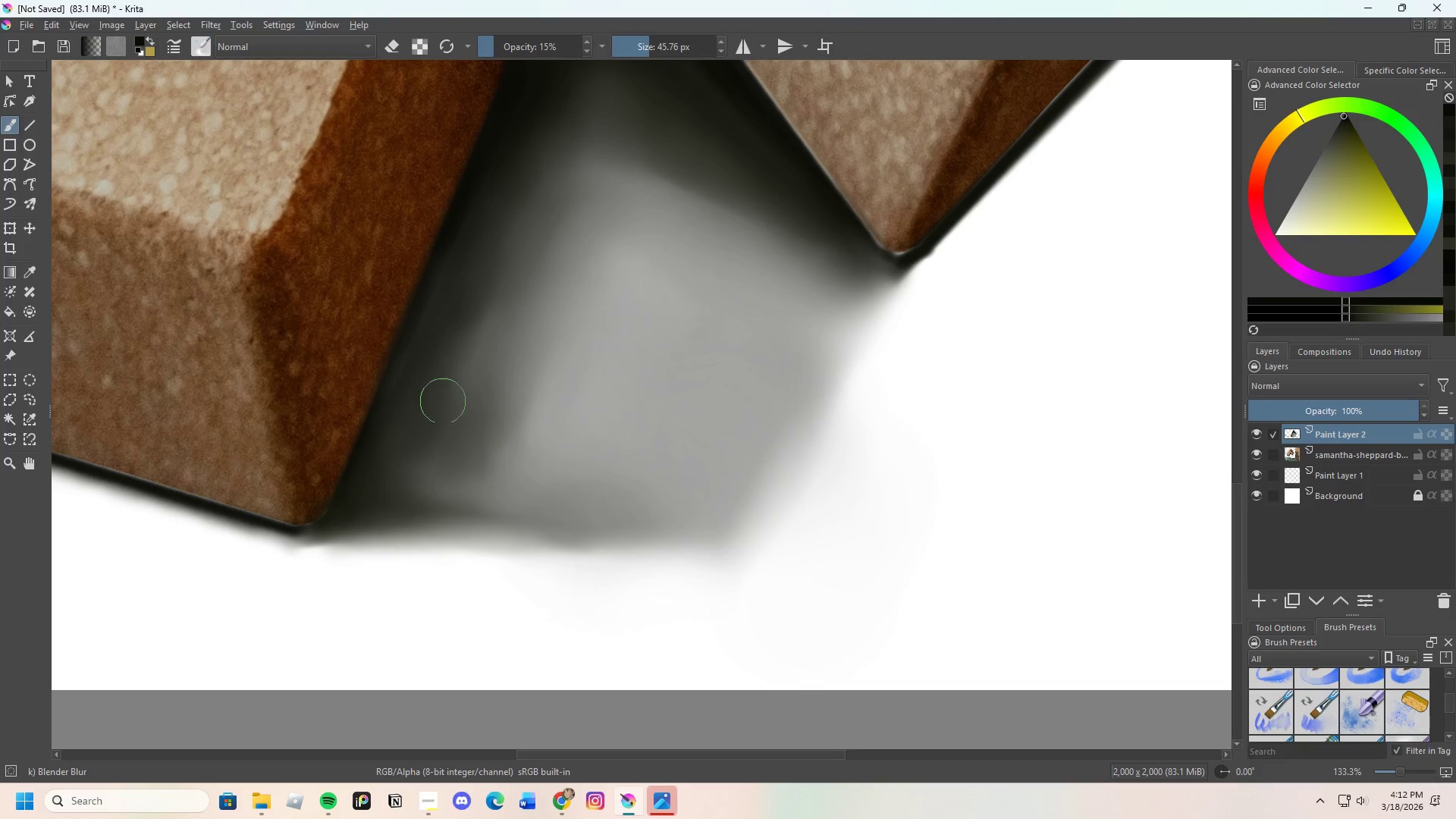 
left_click_drag(start_coordinate=[429, 466], to_coordinate=[465, 344])
 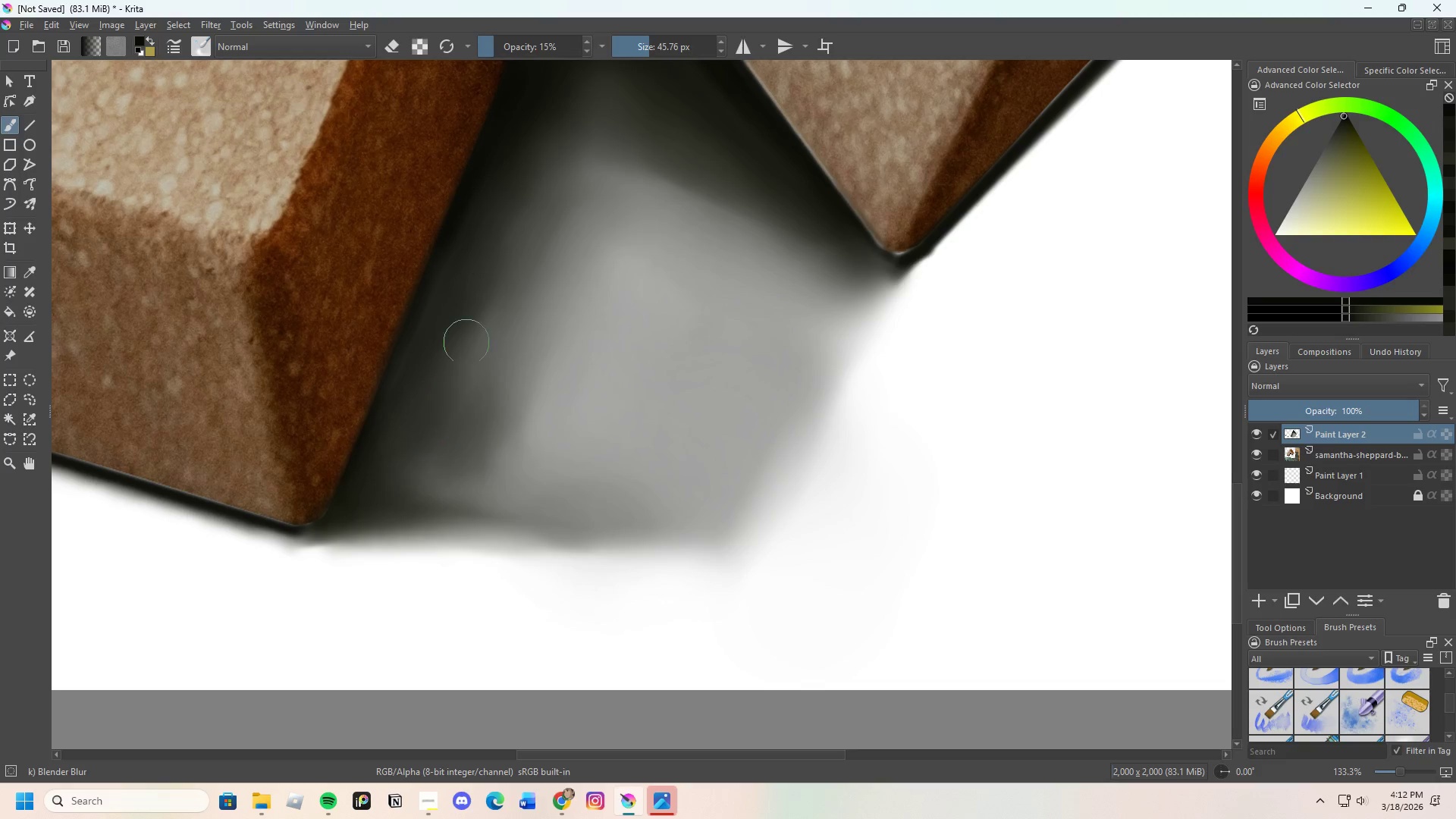 
left_click_drag(start_coordinate=[454, 401], to_coordinate=[503, 331])
 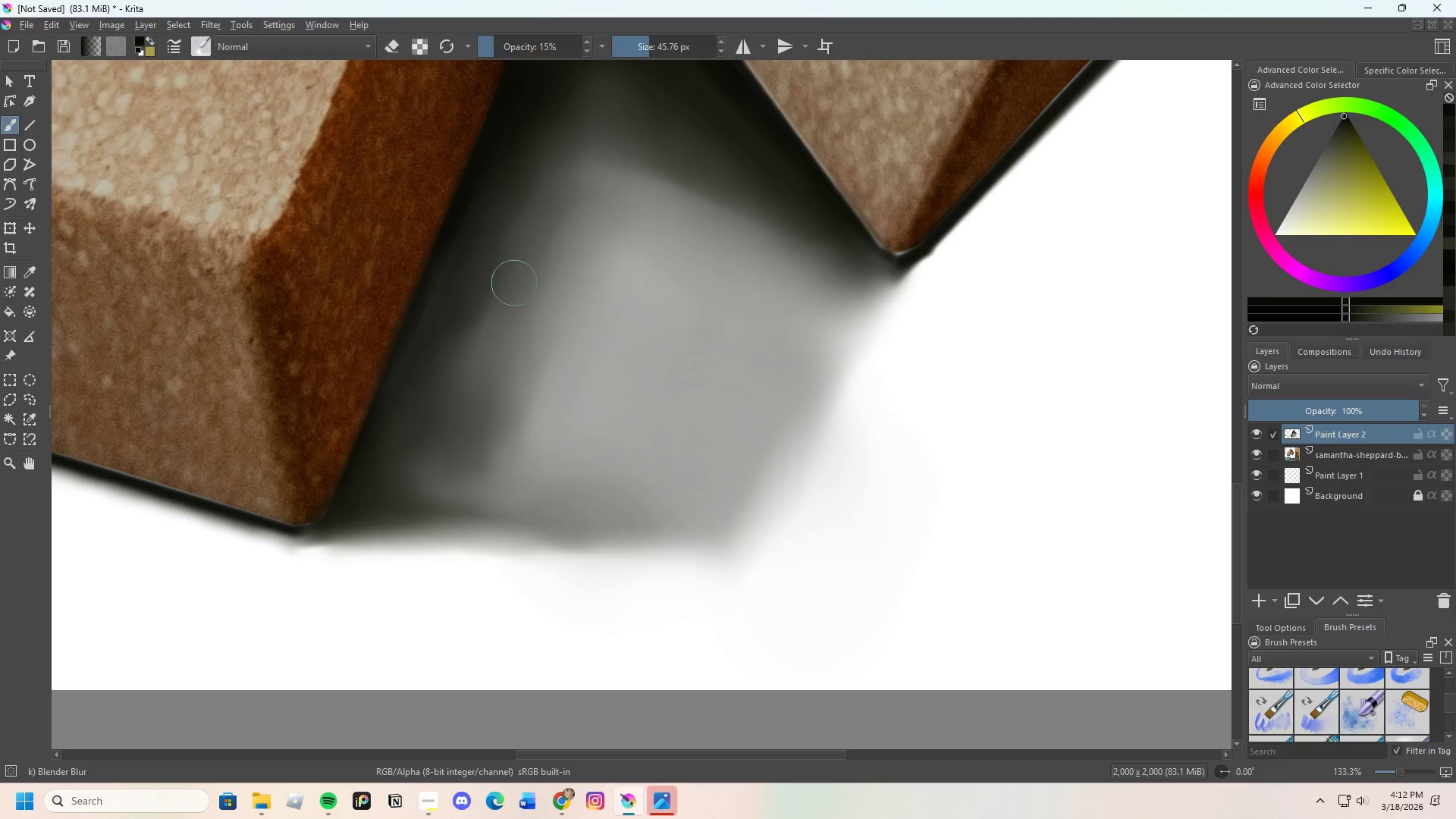 
left_click_drag(start_coordinate=[512, 300], to_coordinate=[506, 303])
 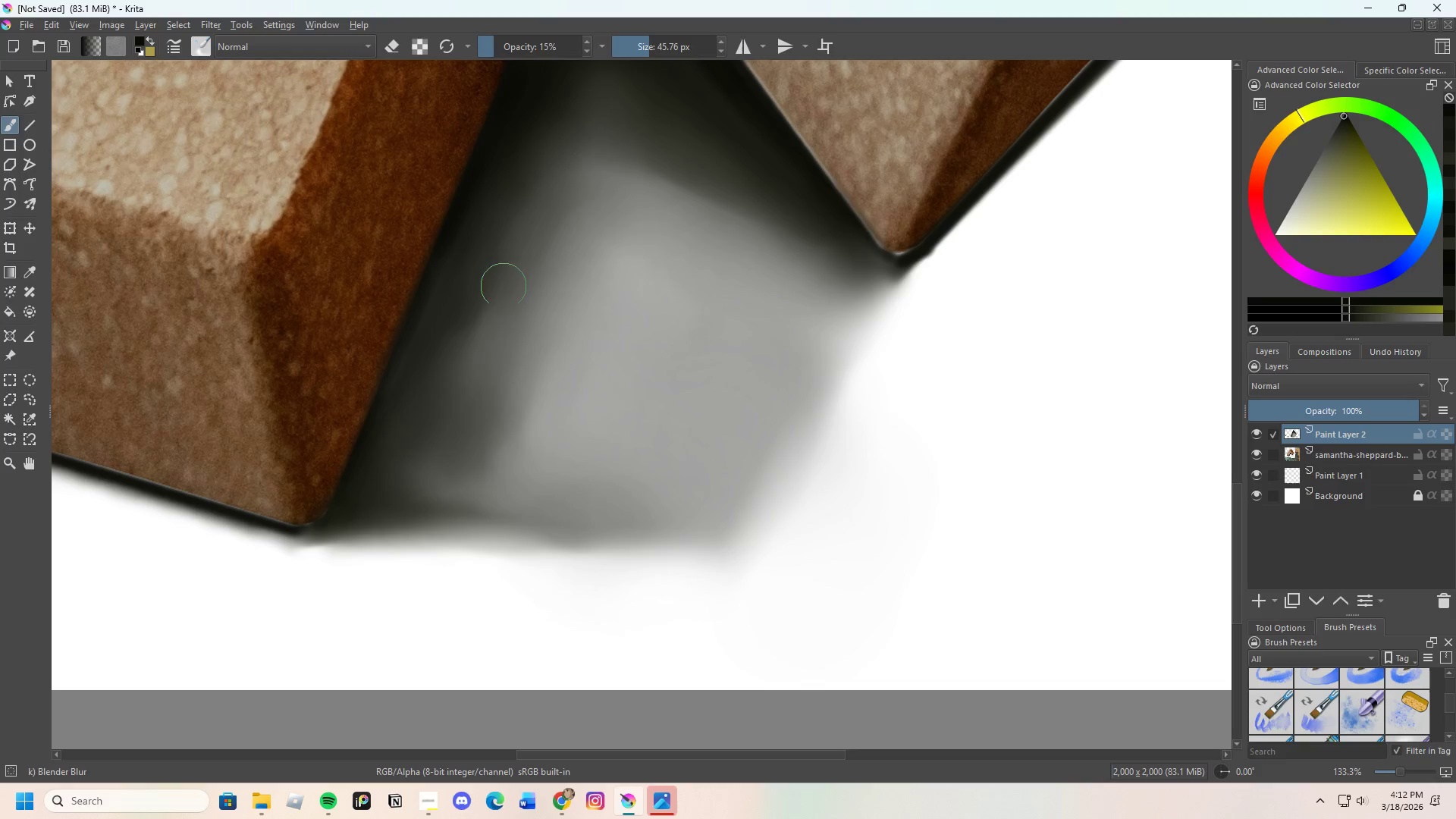 
left_click_drag(start_coordinate=[499, 303], to_coordinate=[473, 312])
 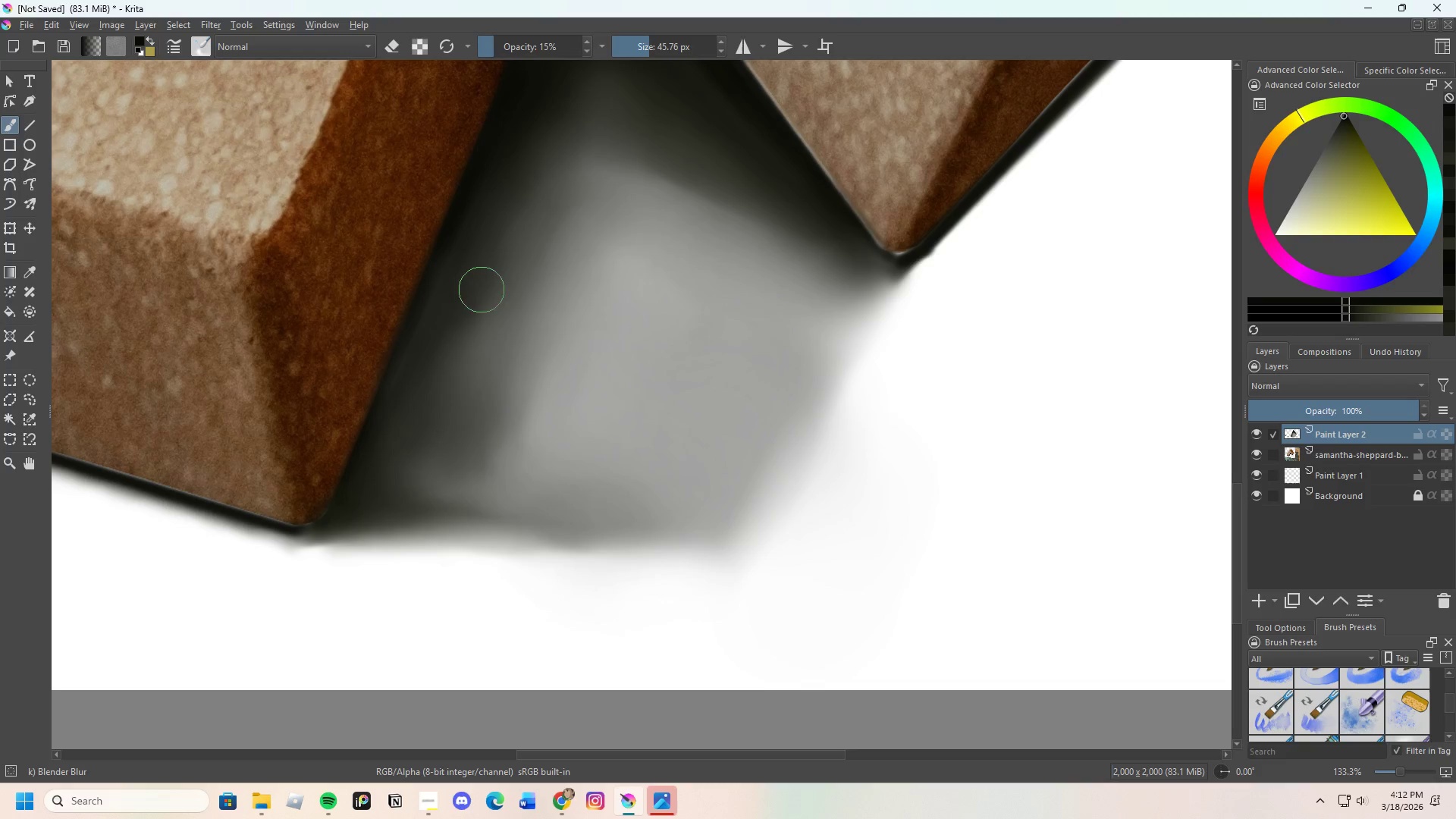 
left_click_drag(start_coordinate=[484, 297], to_coordinate=[485, 317])
 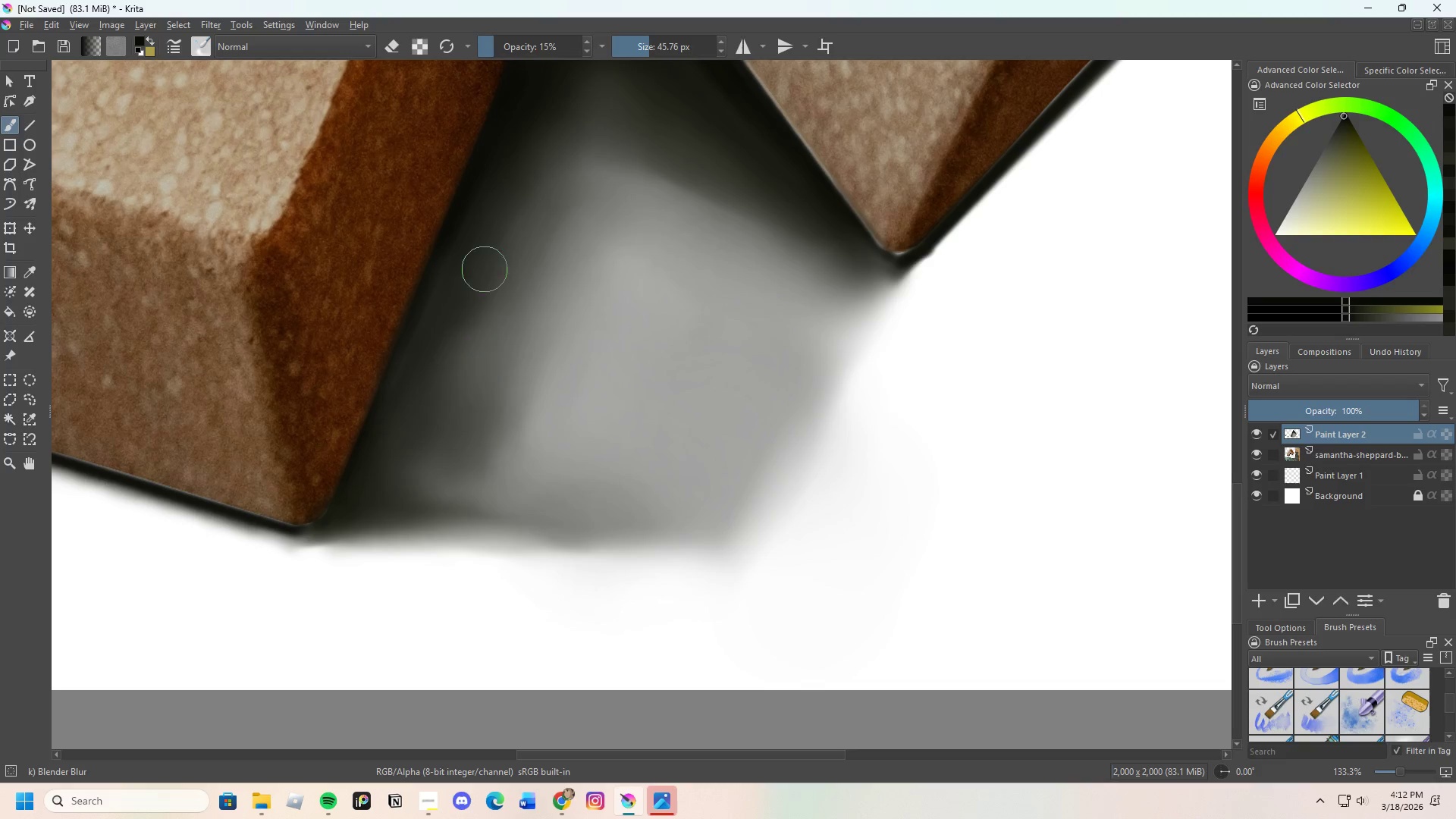 
left_click_drag(start_coordinate=[482, 287], to_coordinate=[460, 384])
 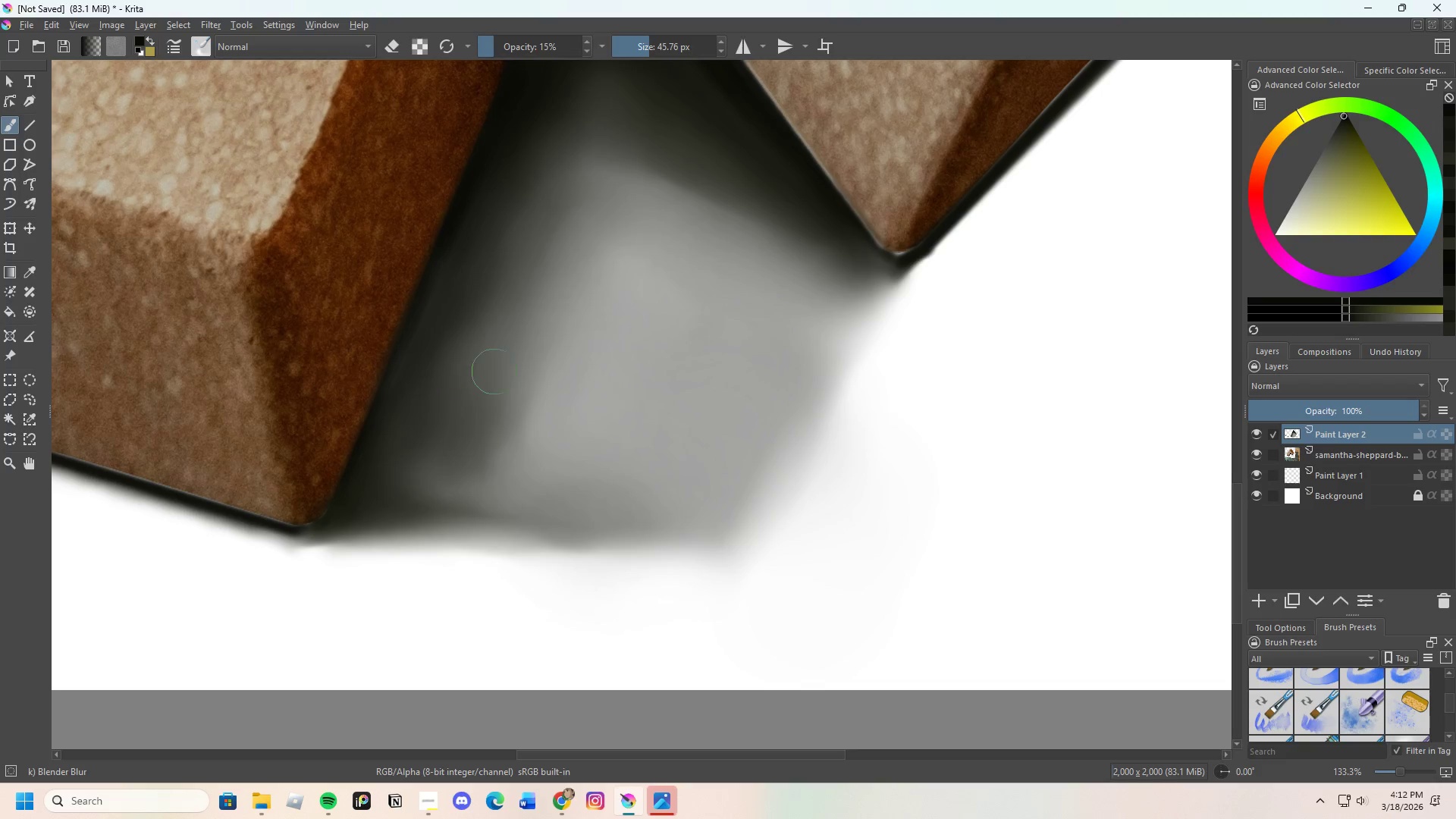 
left_click_drag(start_coordinate=[494, 351], to_coordinate=[500, 420])
 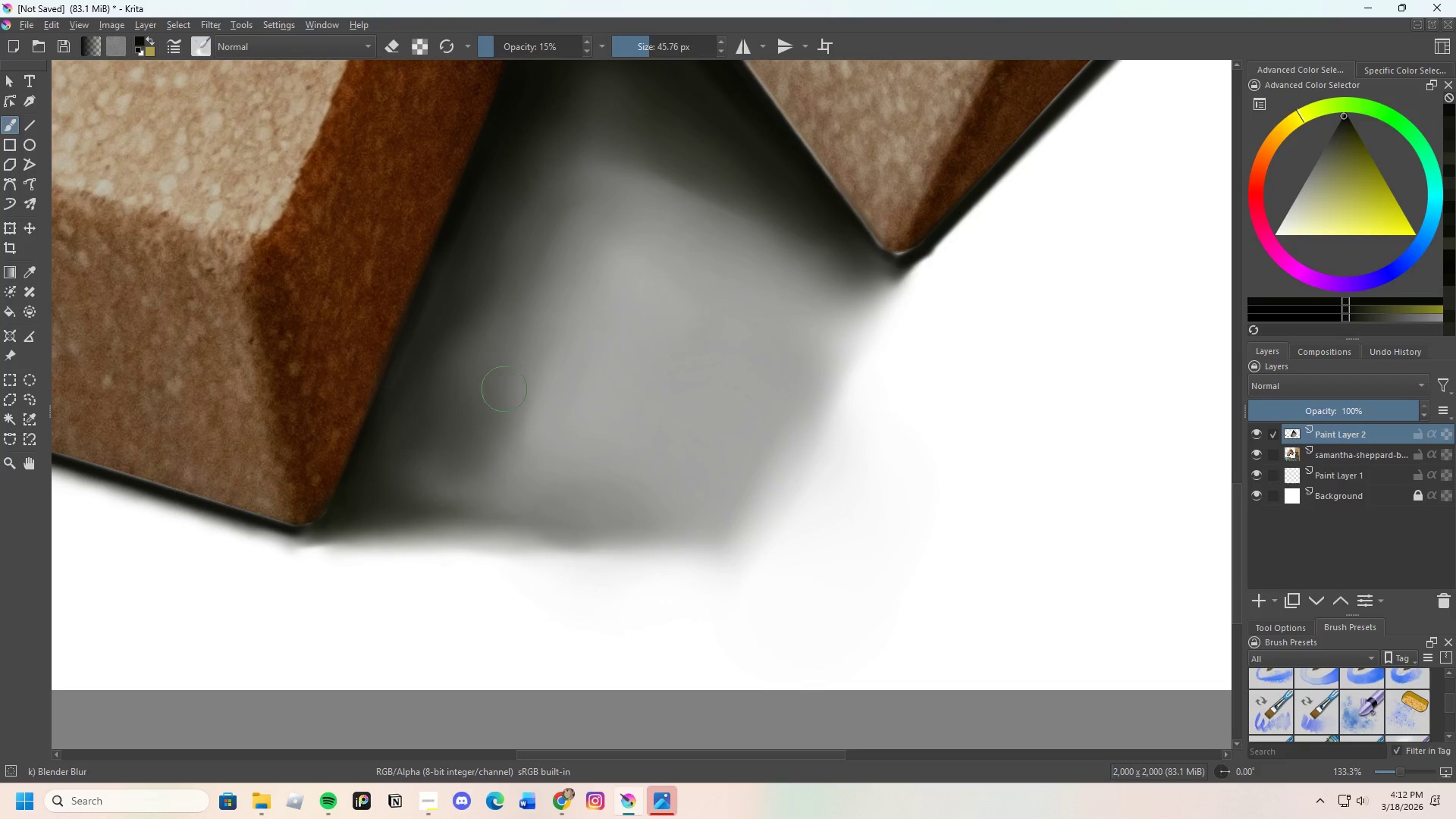 
left_click_drag(start_coordinate=[504, 389], to_coordinate=[489, 437])
 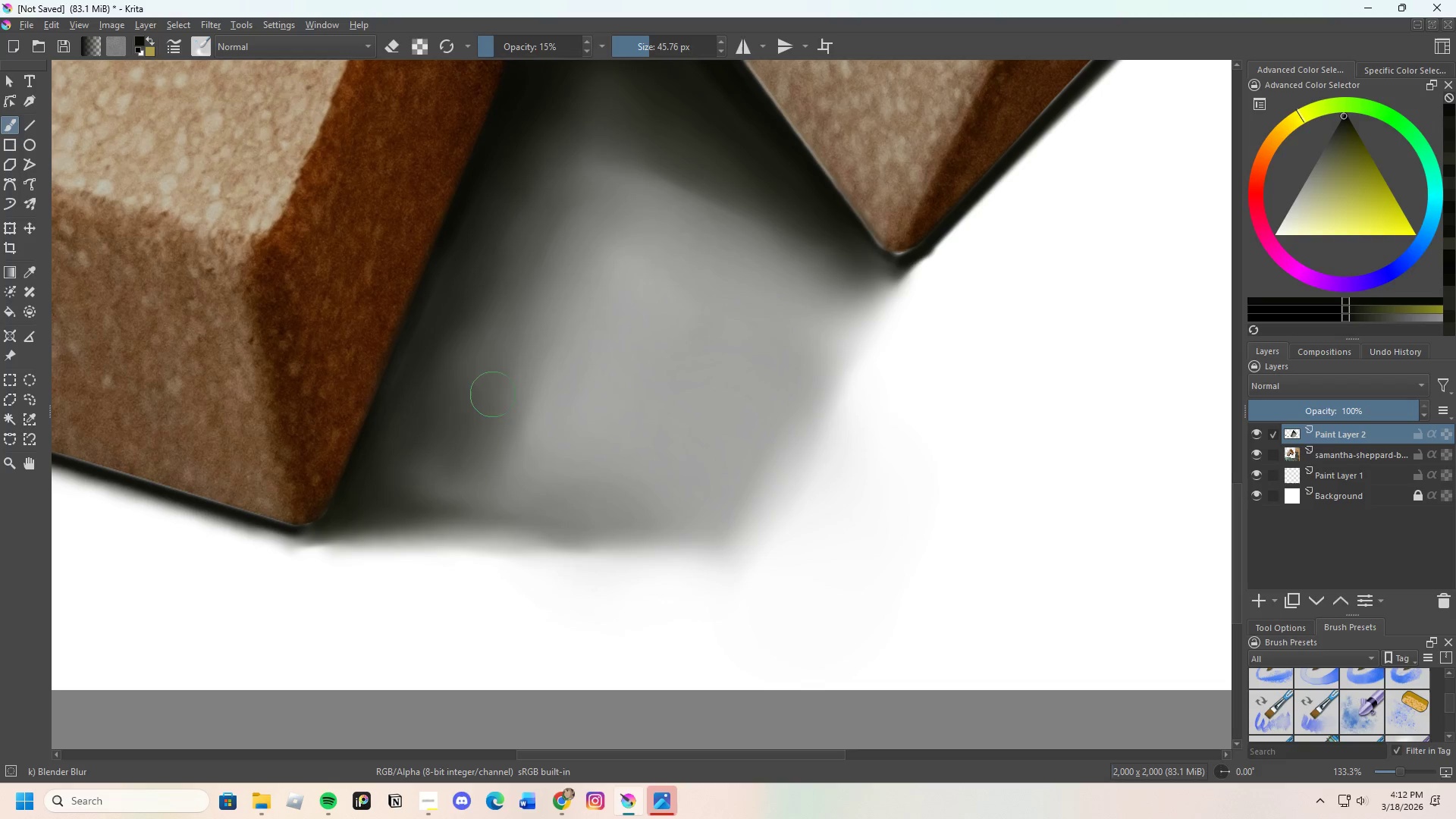 
left_click_drag(start_coordinate=[465, 440], to_coordinate=[437, 479])
 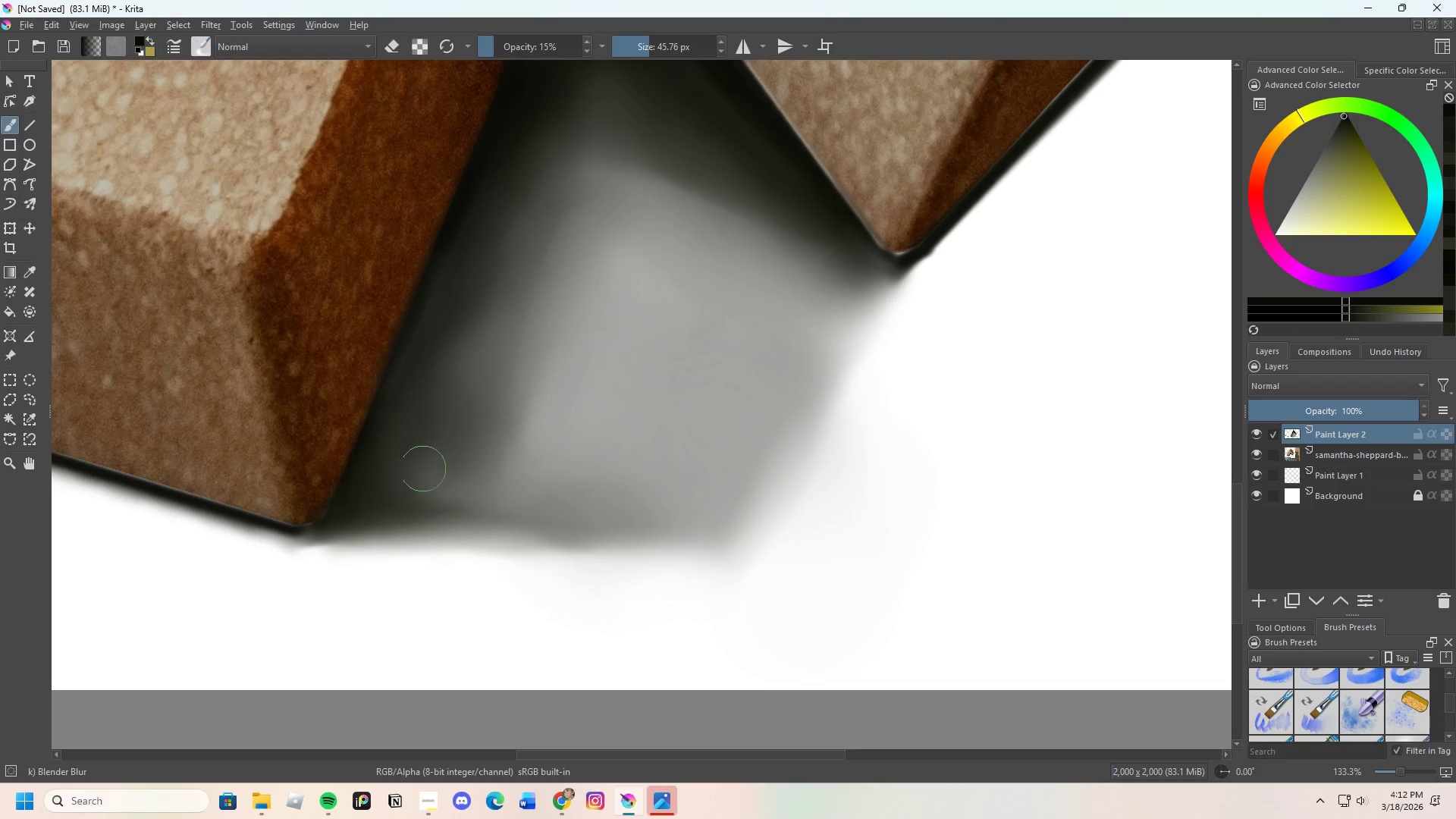 
left_click_drag(start_coordinate=[425, 488], to_coordinate=[519, 487])
 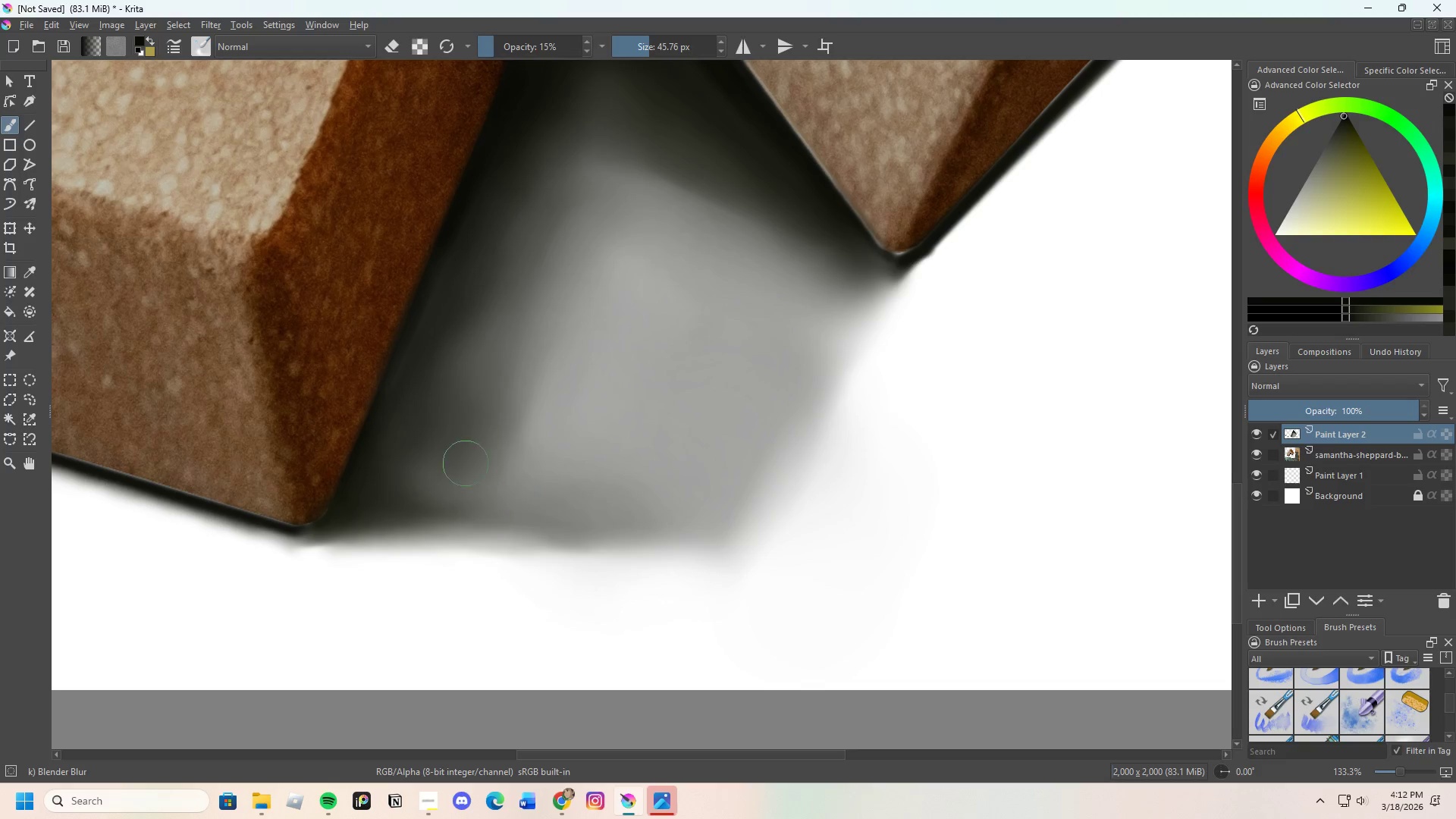 
left_click_drag(start_coordinate=[473, 461], to_coordinate=[507, 448])
 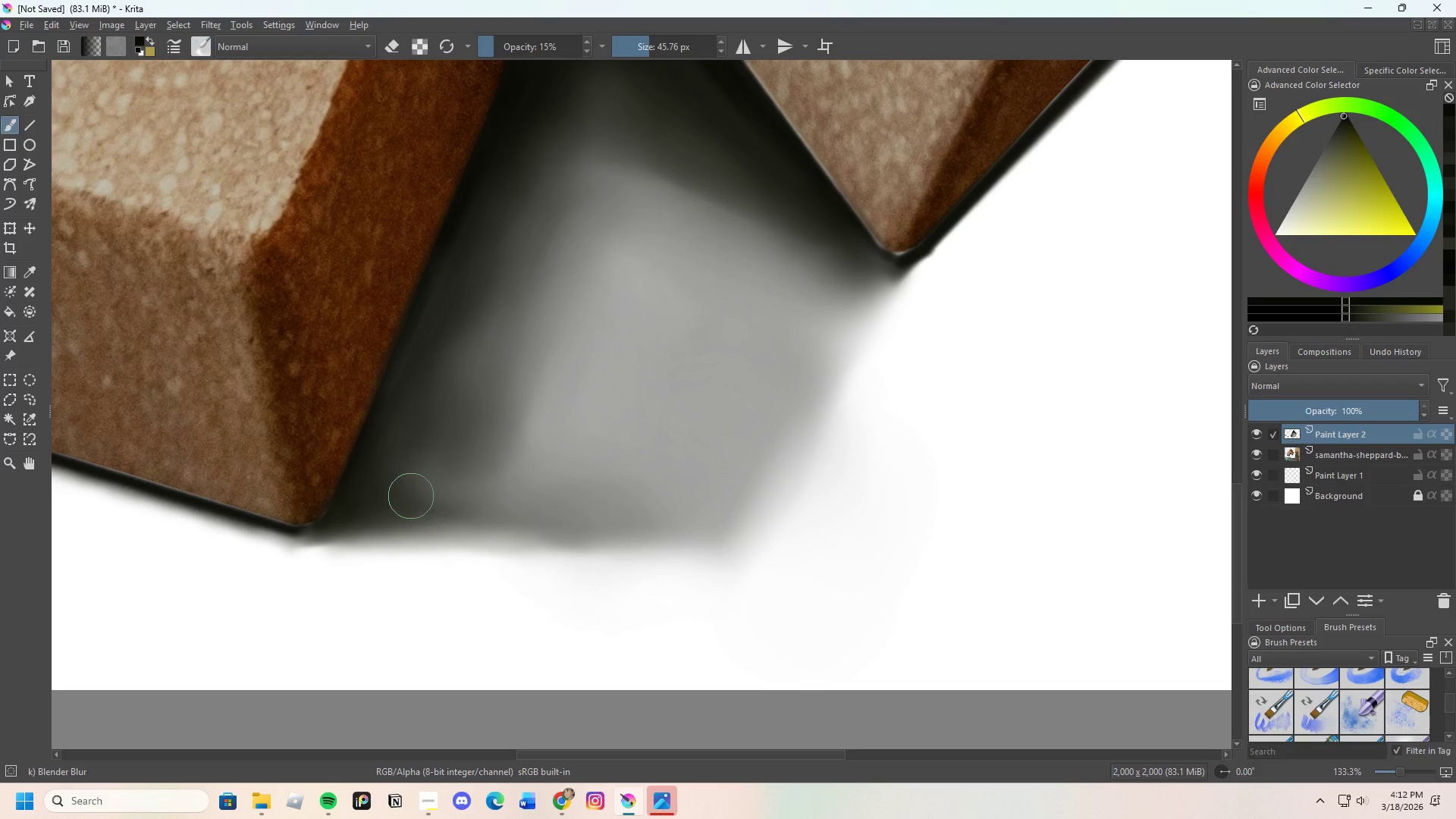 
left_click_drag(start_coordinate=[416, 497], to_coordinate=[497, 516])
 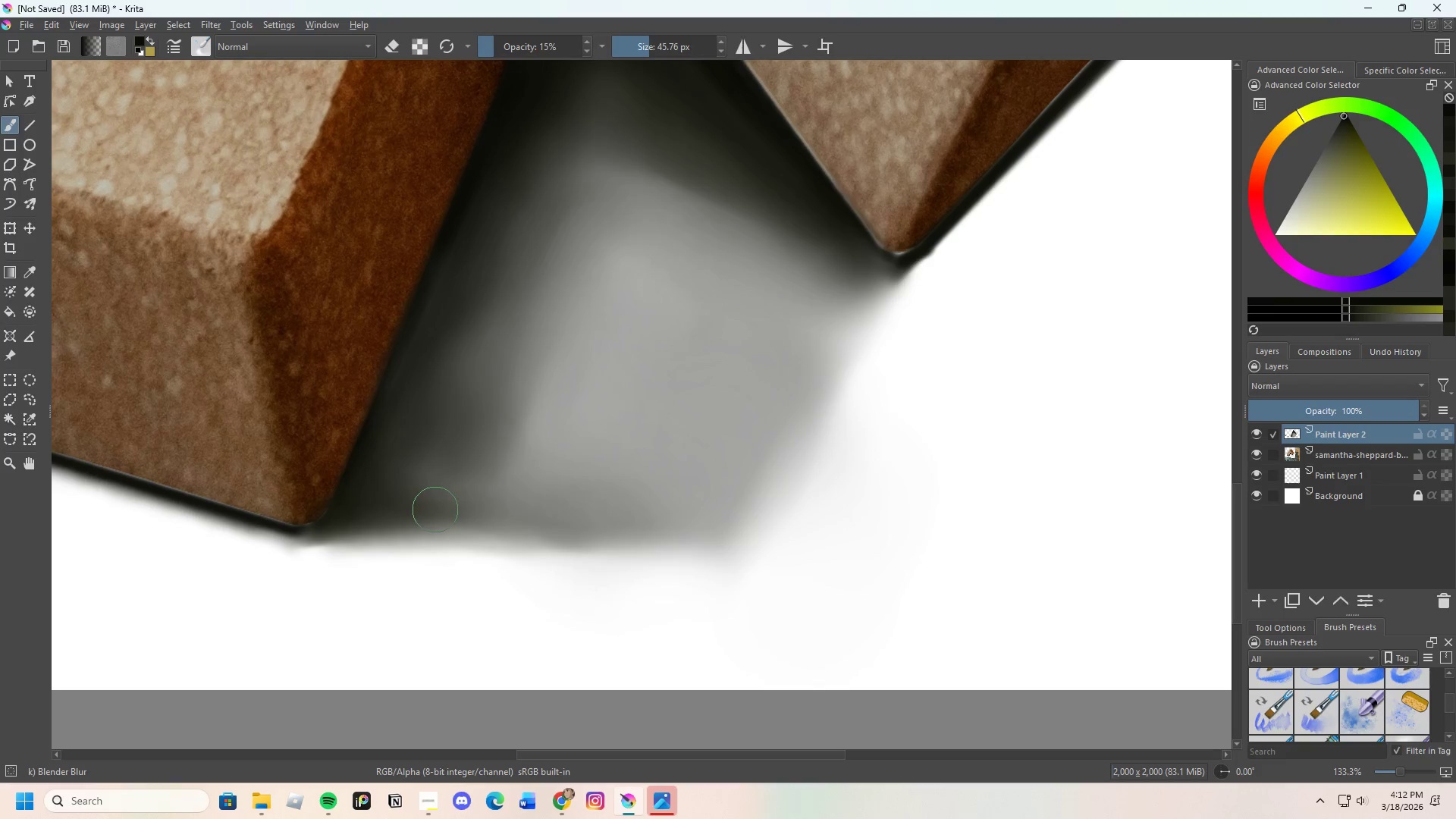 
left_click_drag(start_coordinate=[465, 513], to_coordinate=[513, 519])
 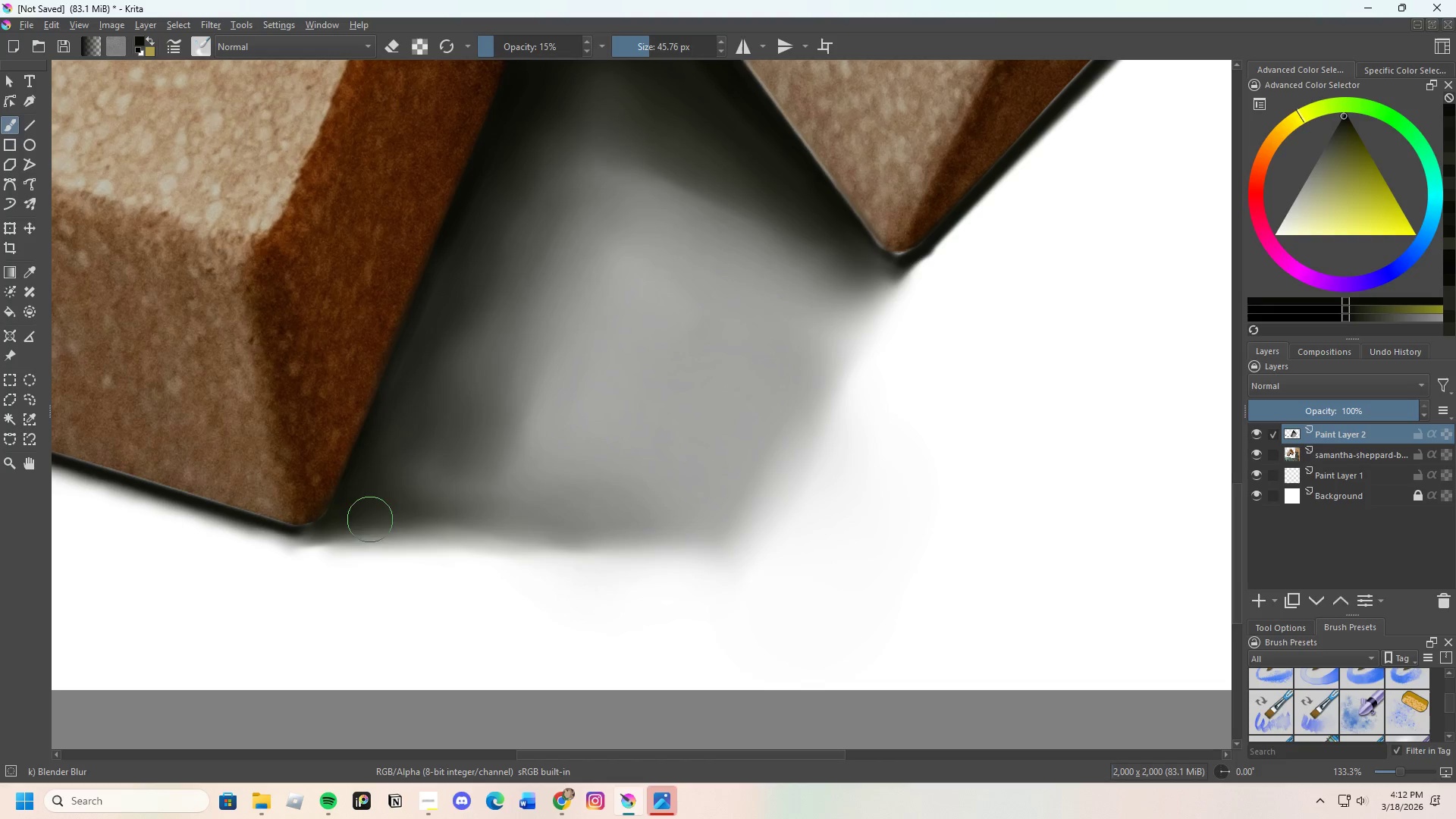 
left_click_drag(start_coordinate=[366, 520], to_coordinate=[513, 538])
 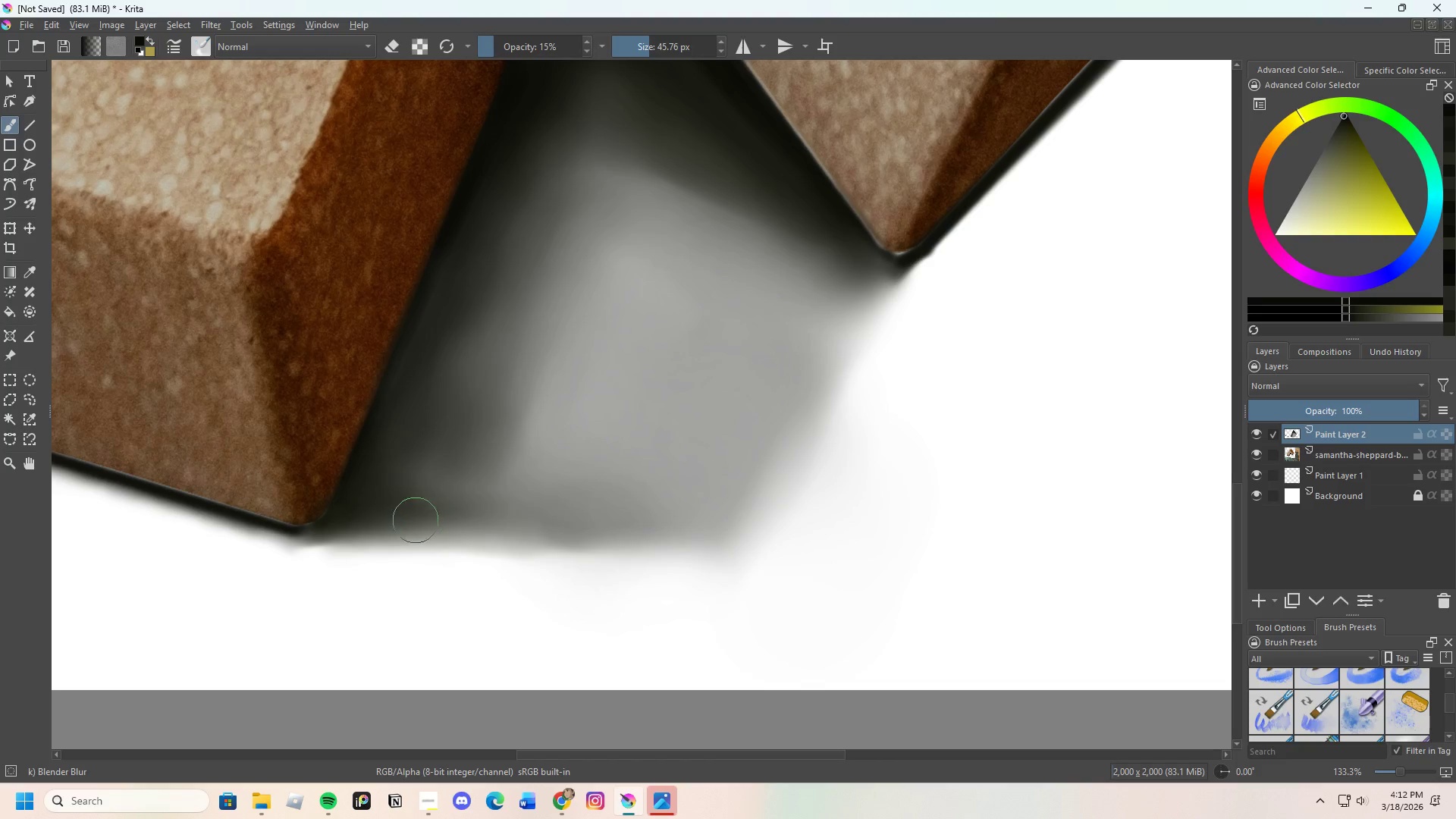 
left_click_drag(start_coordinate=[456, 529], to_coordinate=[598, 540])
 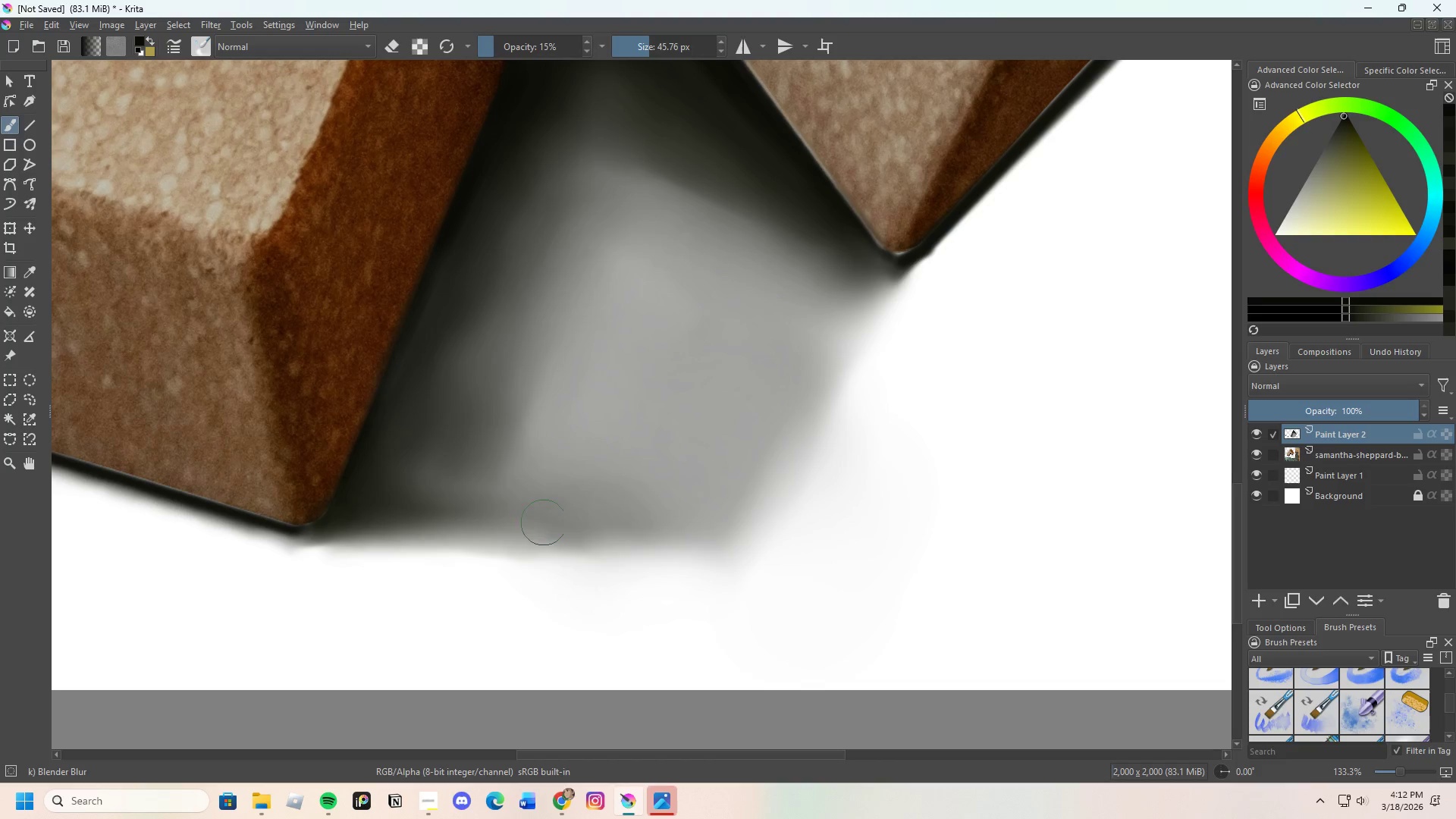 
left_click_drag(start_coordinate=[603, 529], to_coordinate=[647, 522])
 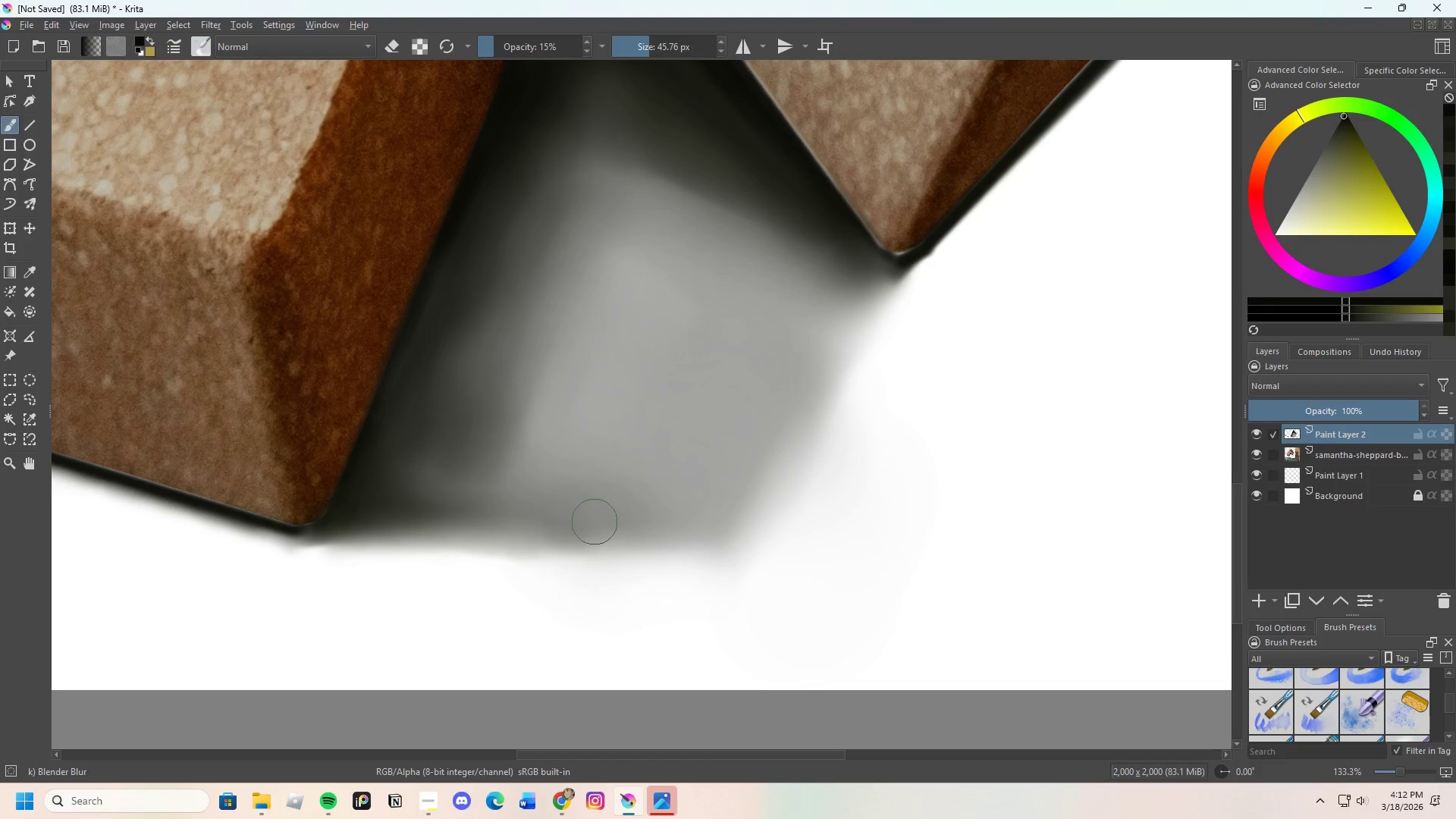 
left_click_drag(start_coordinate=[627, 526], to_coordinate=[653, 530])
 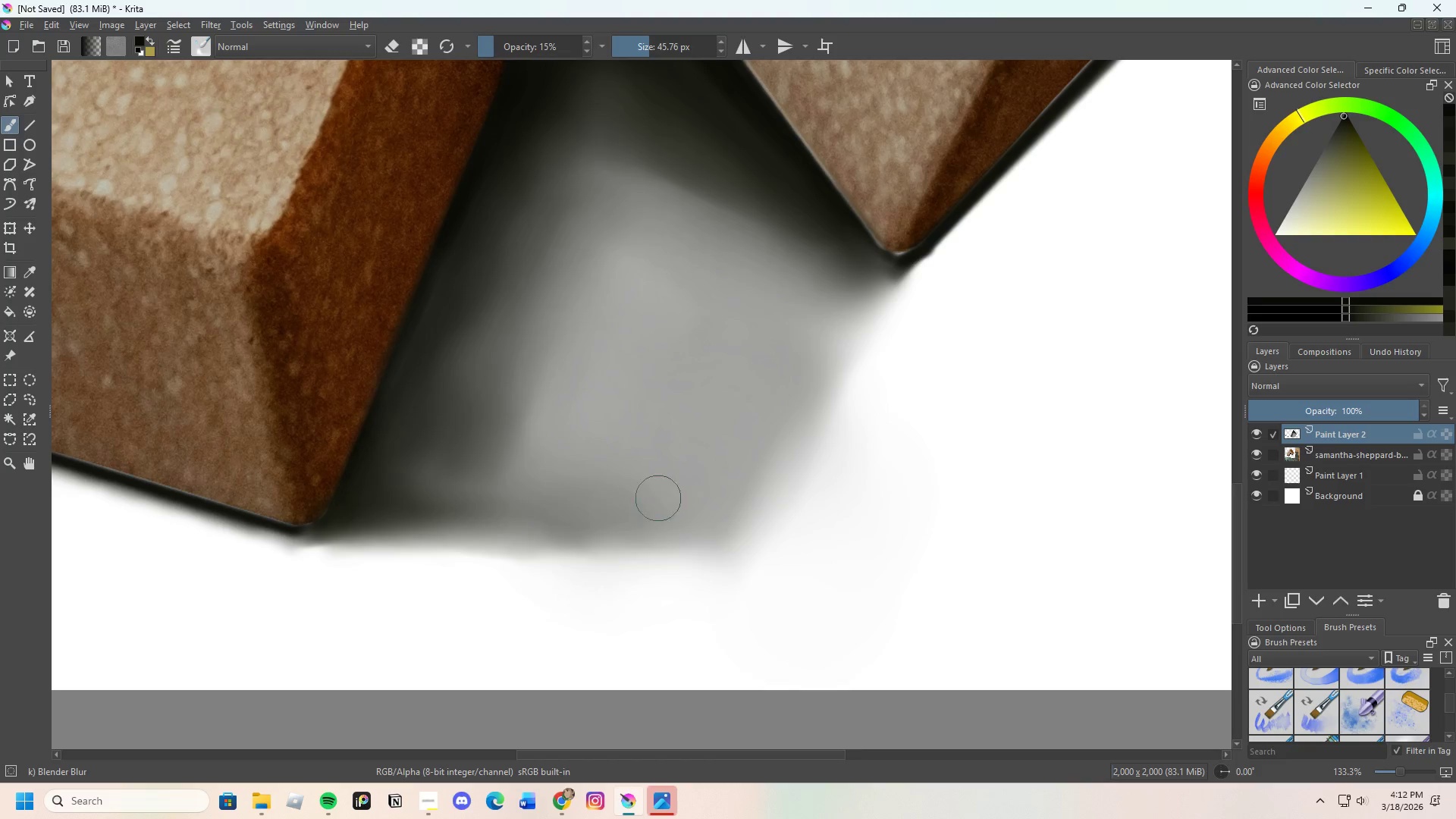 
scroll: coordinate [689, 456], scroll_direction: down, amount: 3.0
 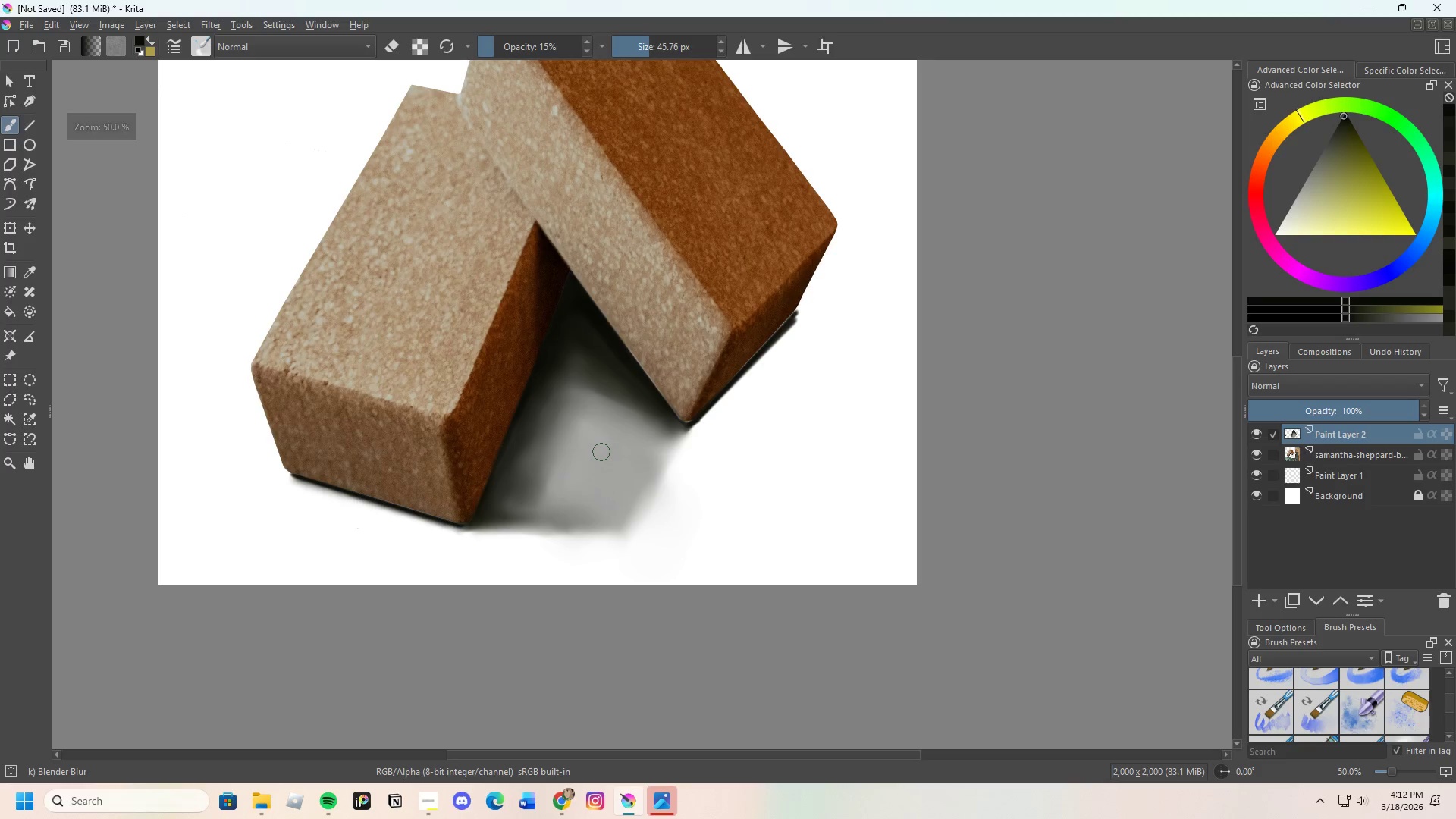 
scroll: coordinate [601, 452], scroll_direction: up, amount: 1.0
 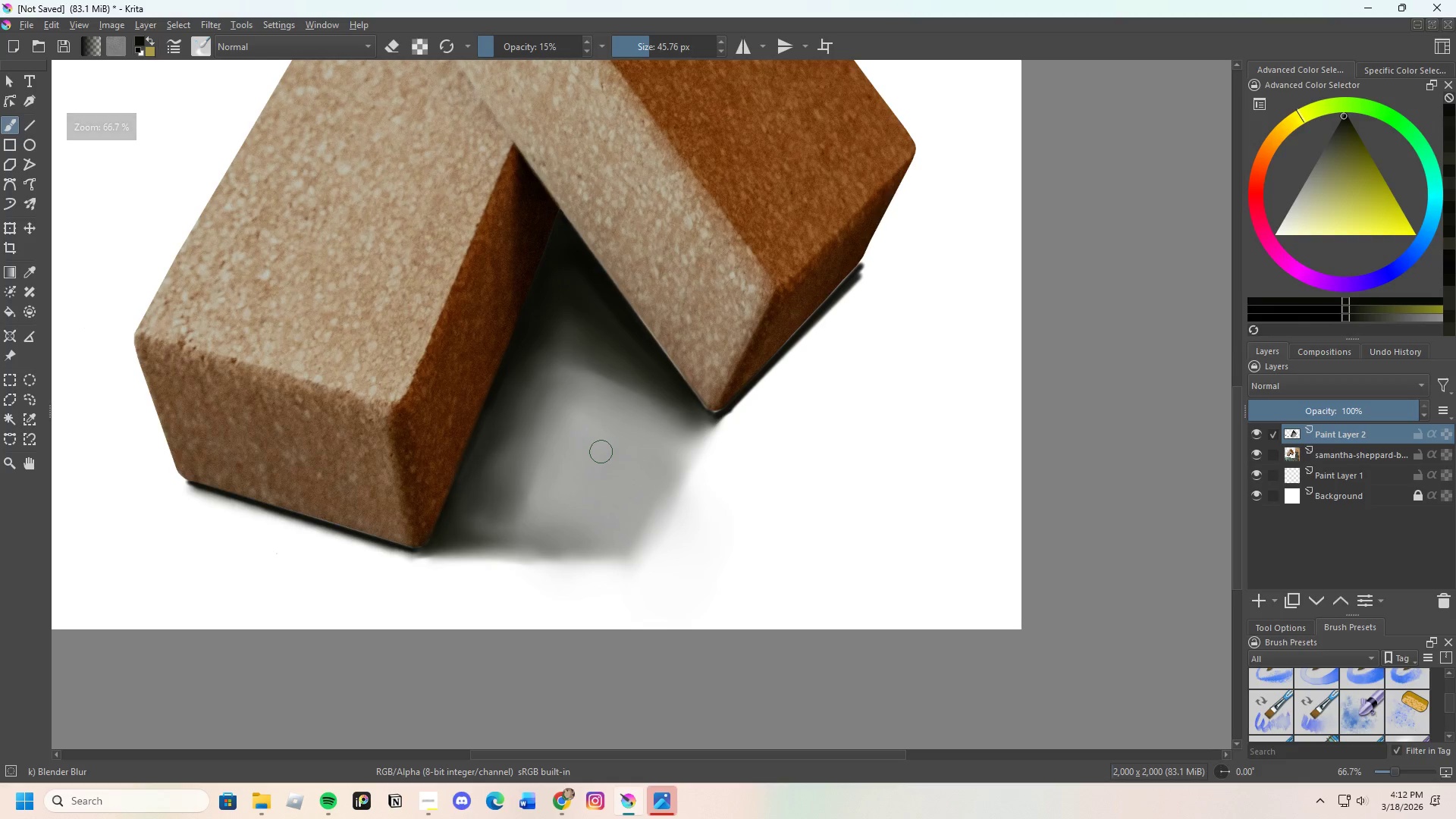 
scroll: coordinate [604, 452], scroll_direction: none, amount: 0.0
 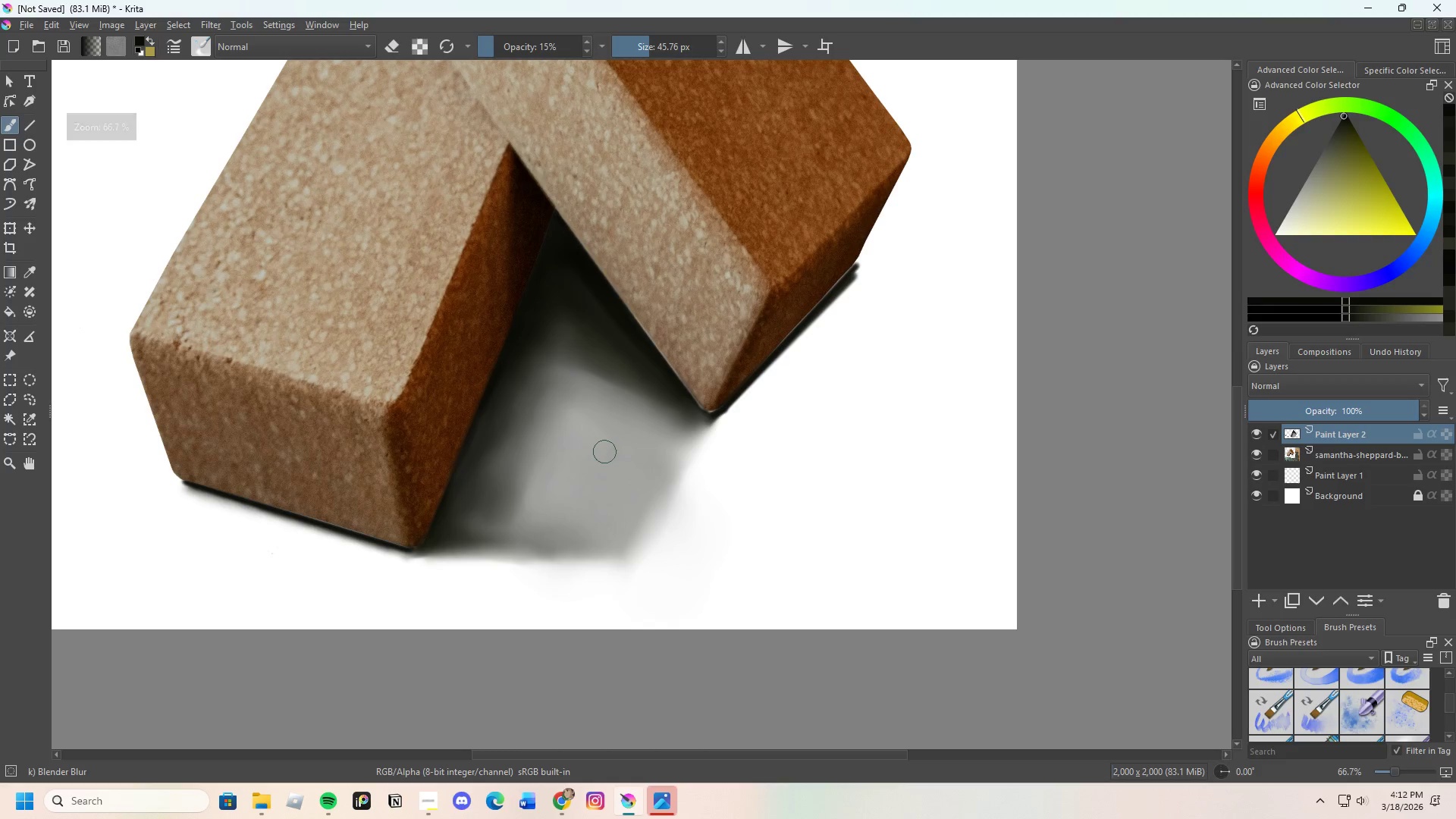 
scroll: coordinate [588, 413], scroll_direction: up, amount: 2.0
 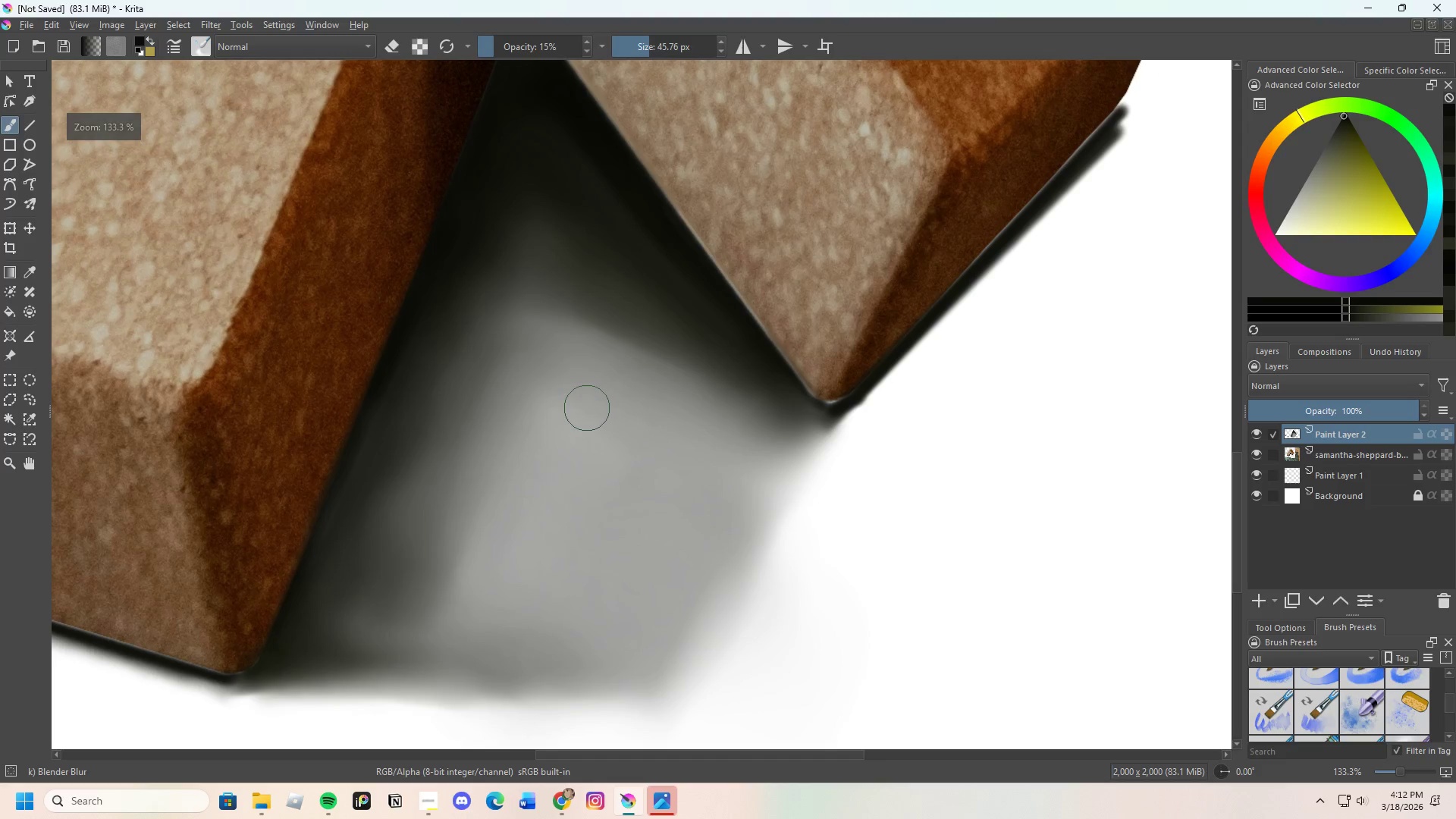 
scroll: coordinate [582, 394], scroll_direction: down, amount: 3.0
 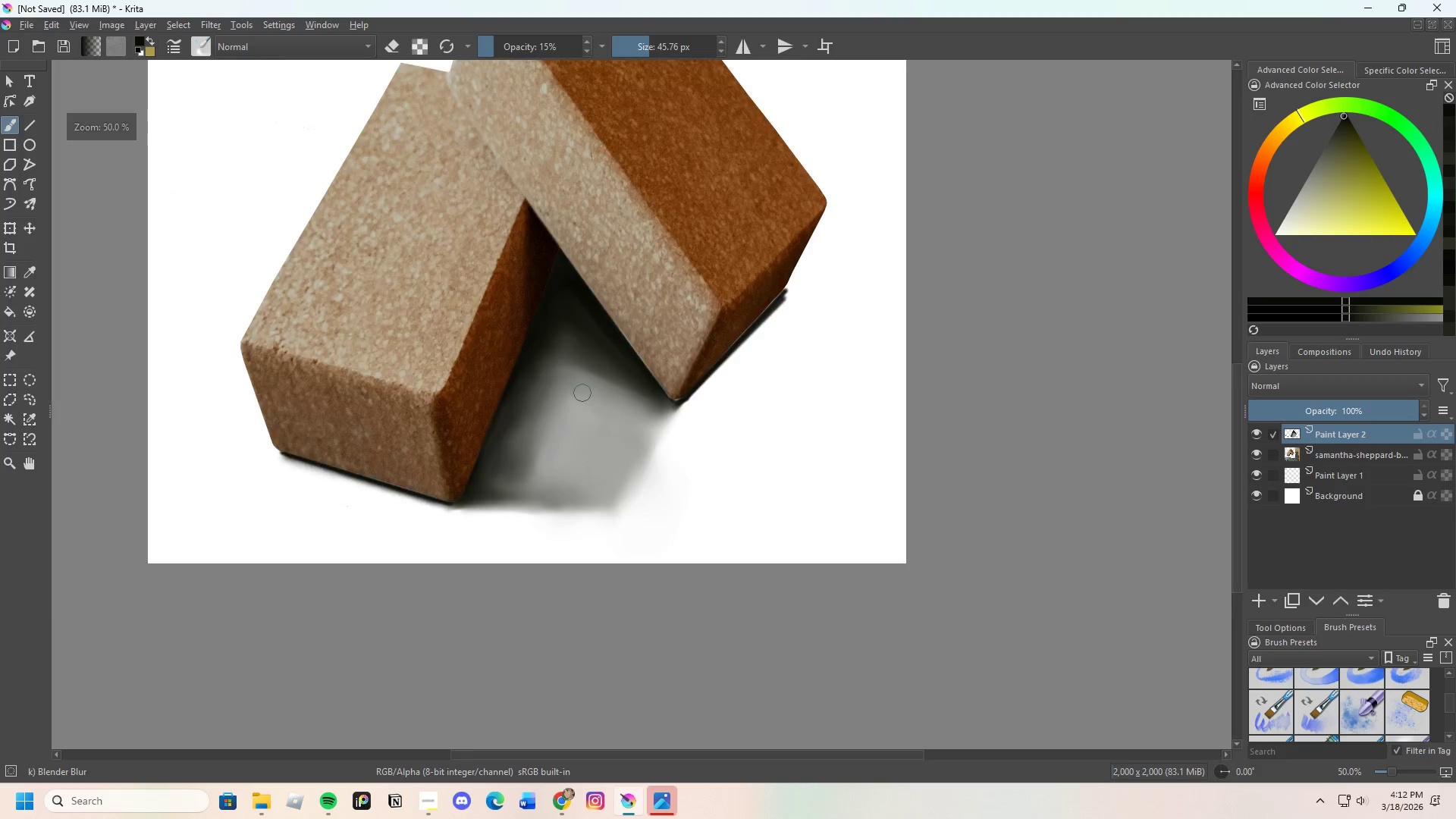 
scroll: coordinate [582, 393], scroll_direction: up, amount: 2.0
 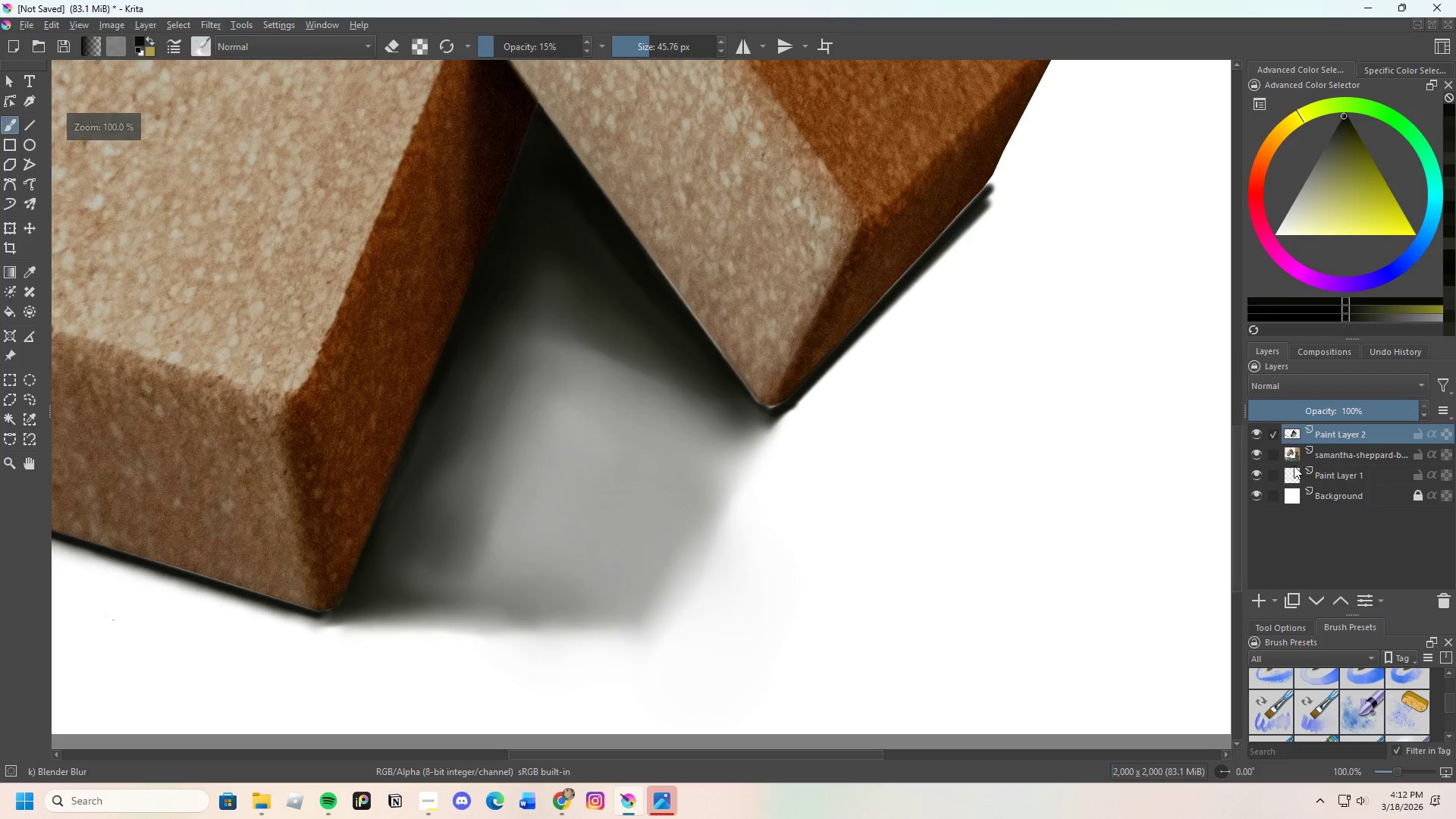 
scroll: coordinate [915, 487], scroll_direction: down, amount: 3.0
 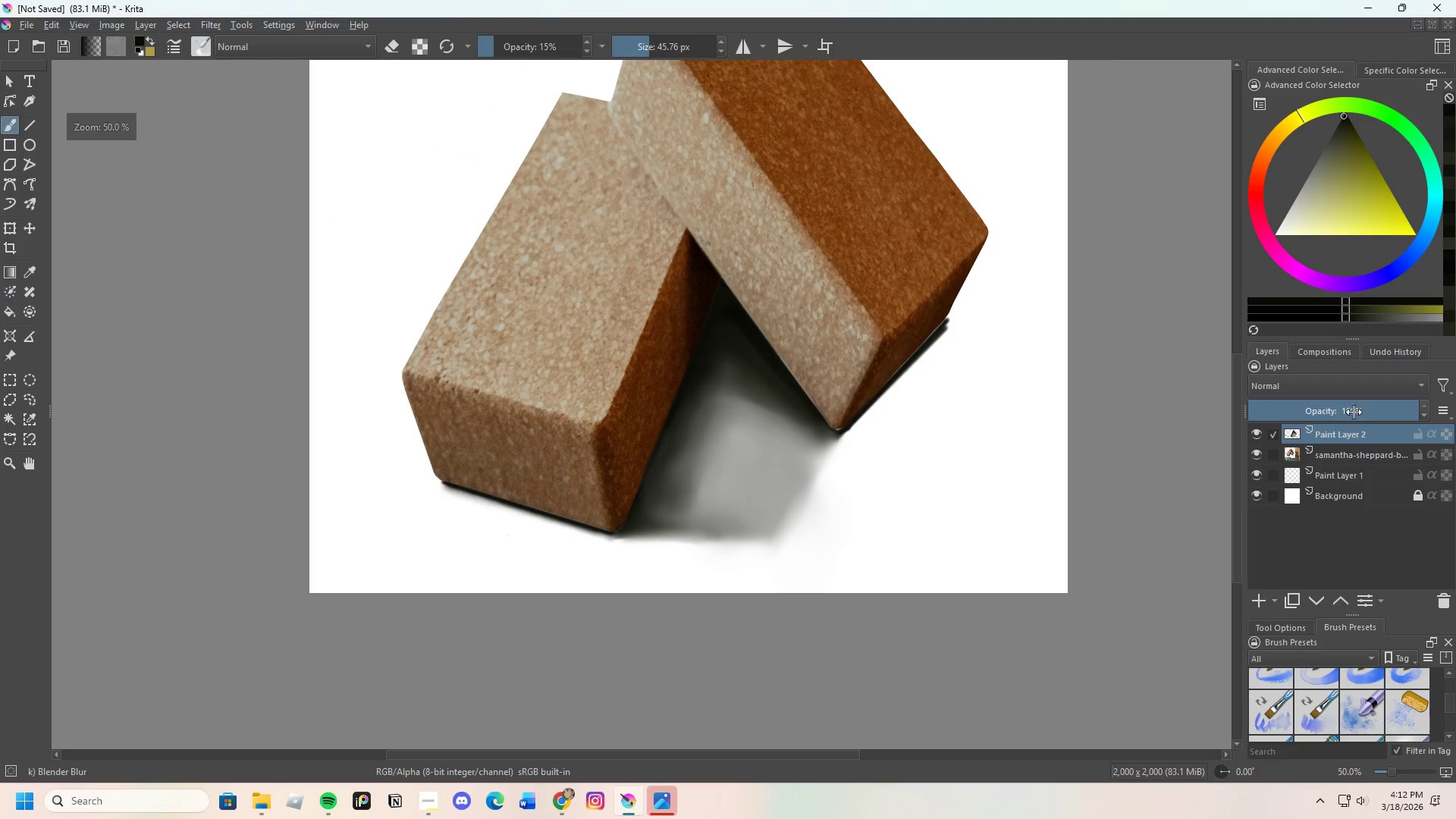 
left_click_drag(start_coordinate=[1359, 410], to_coordinate=[1418, 413])
 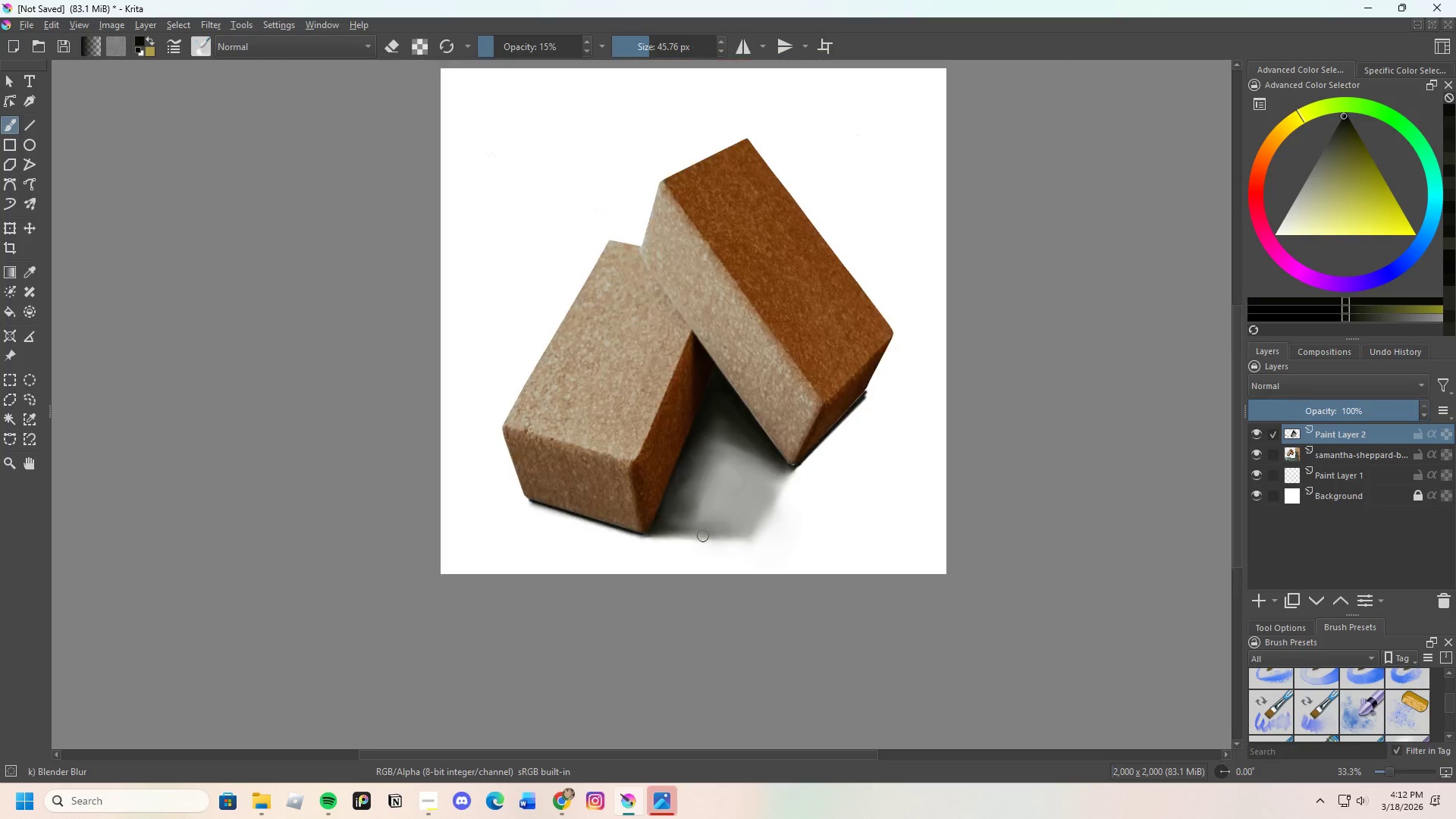 
scroll: coordinate [703, 533], scroll_direction: down, amount: 2.0
 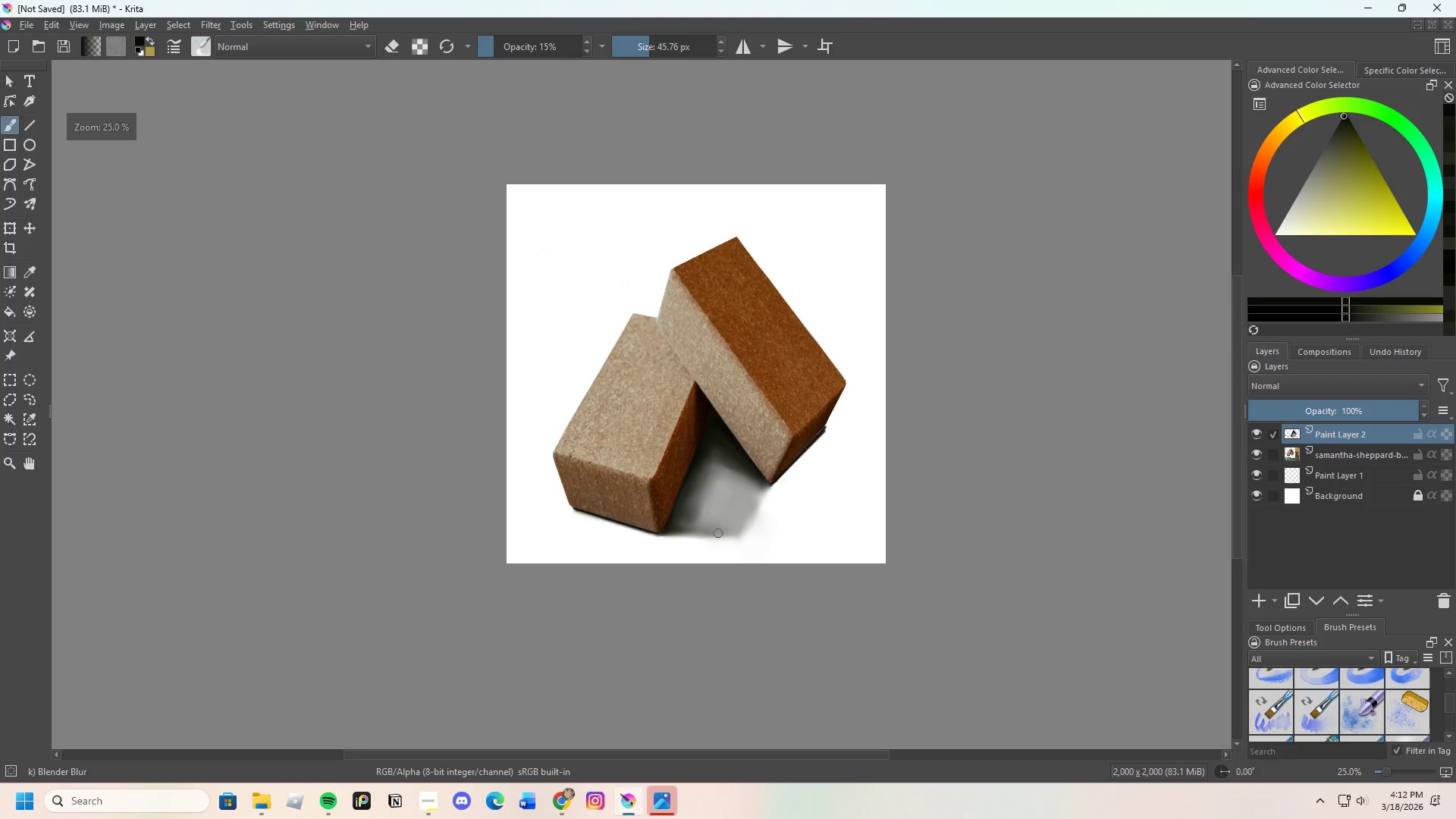 
scroll: coordinate [723, 549], scroll_direction: up, amount: 2.0
 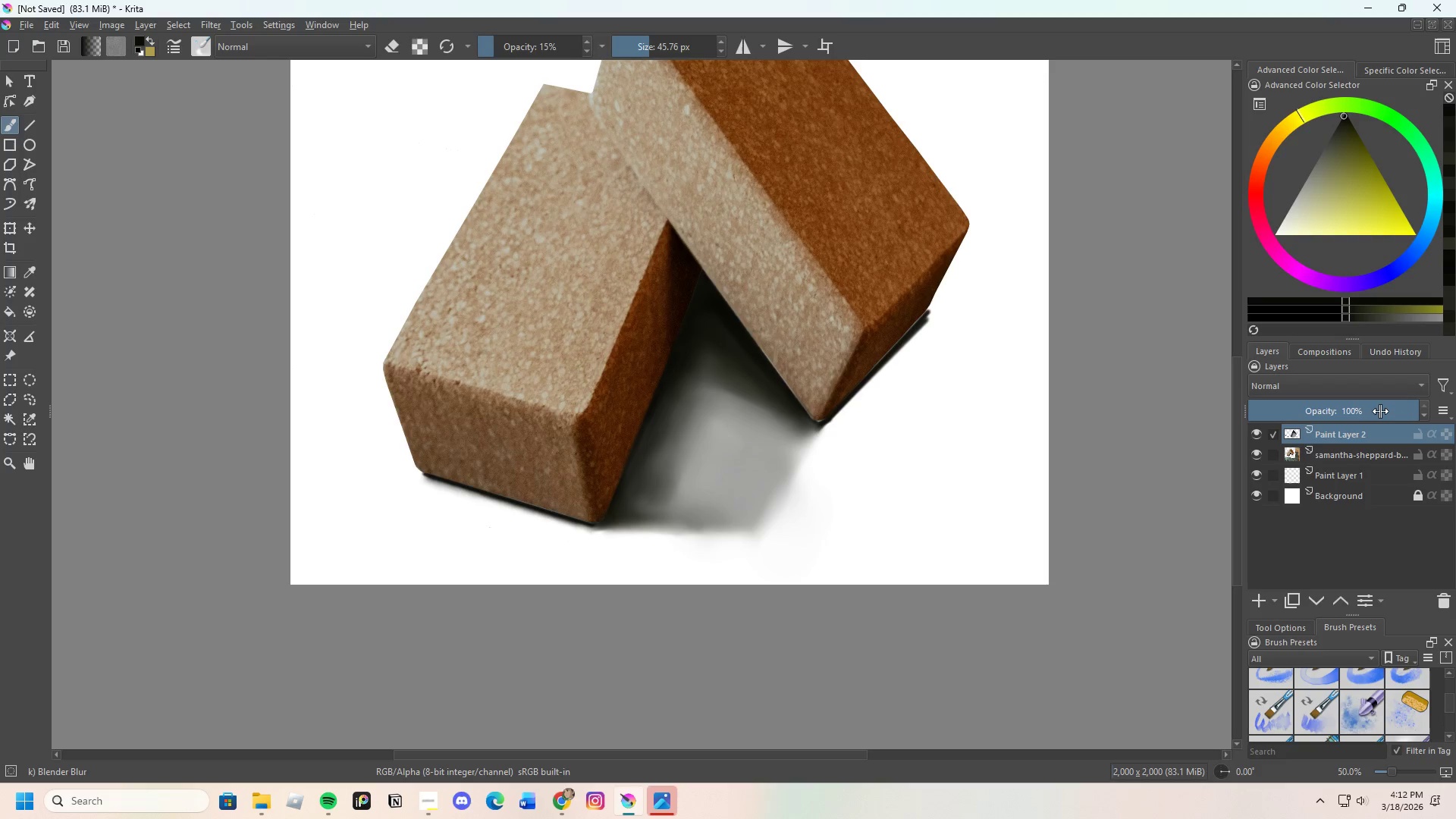 
left_click_drag(start_coordinate=[1418, 409], to_coordinate=[1425, 409])
 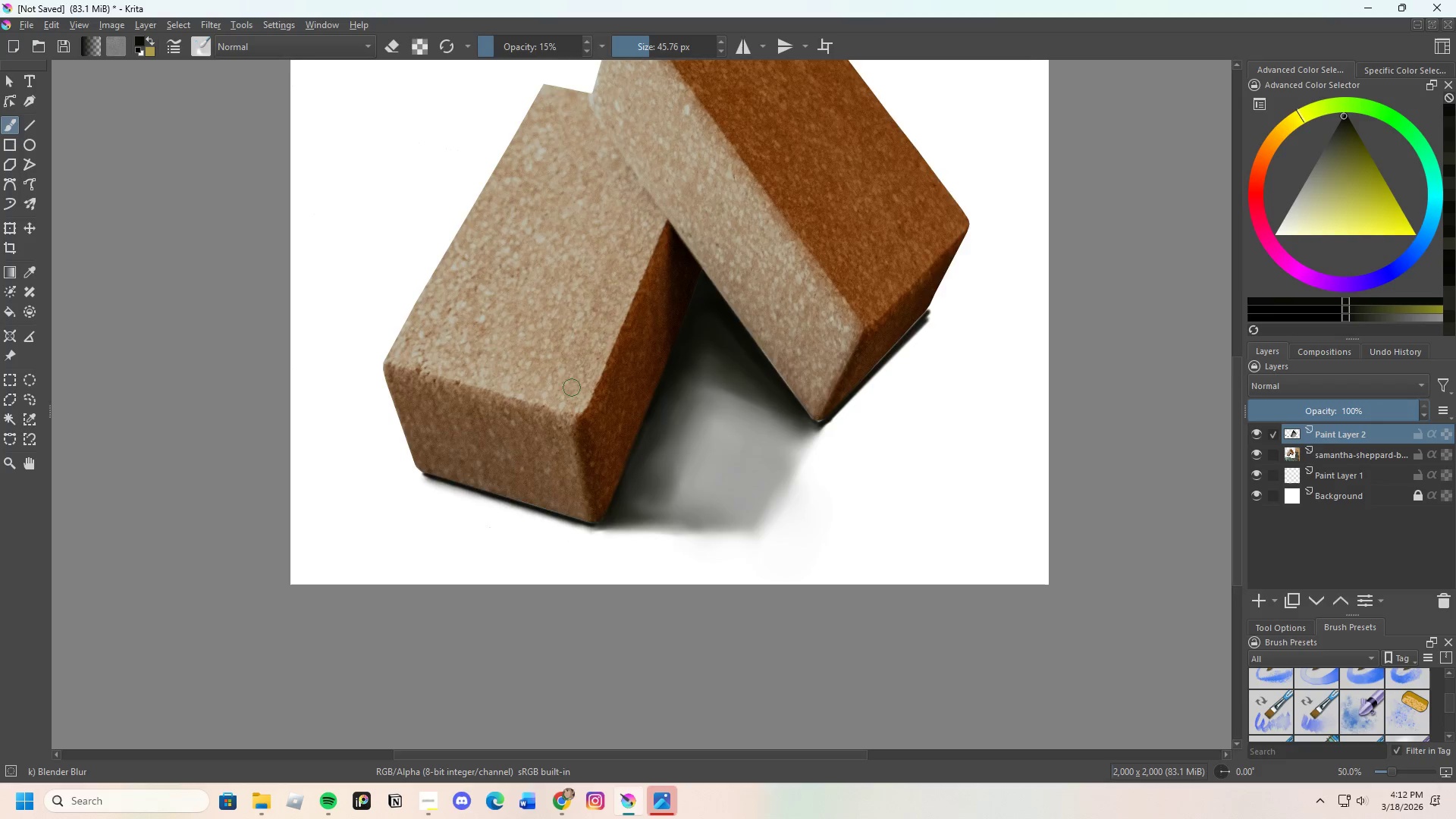 
scroll: coordinate [572, 398], scroll_direction: up, amount: 2.0
 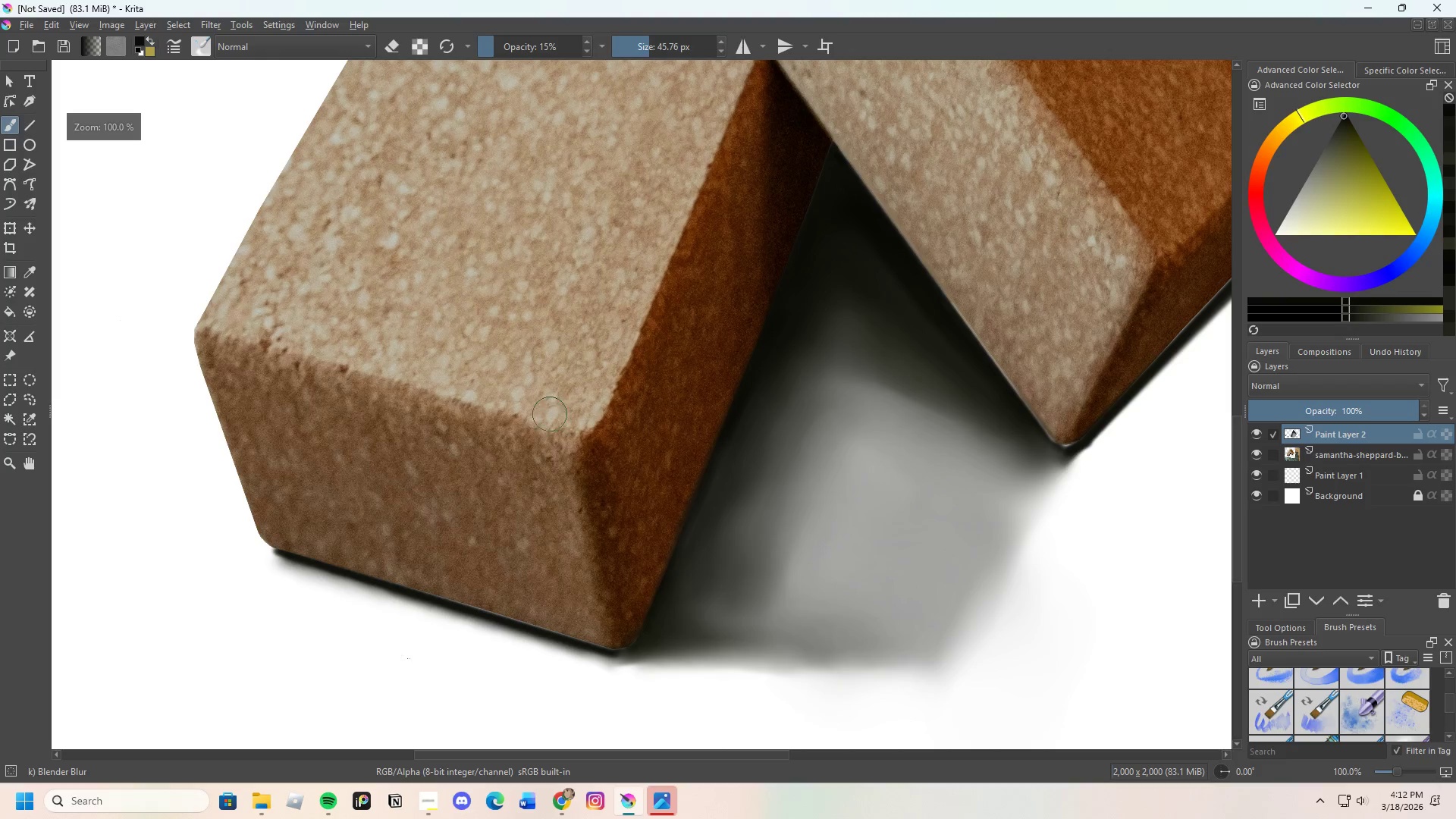 
scroll: coordinate [665, 494], scroll_direction: none, amount: 0.0
 